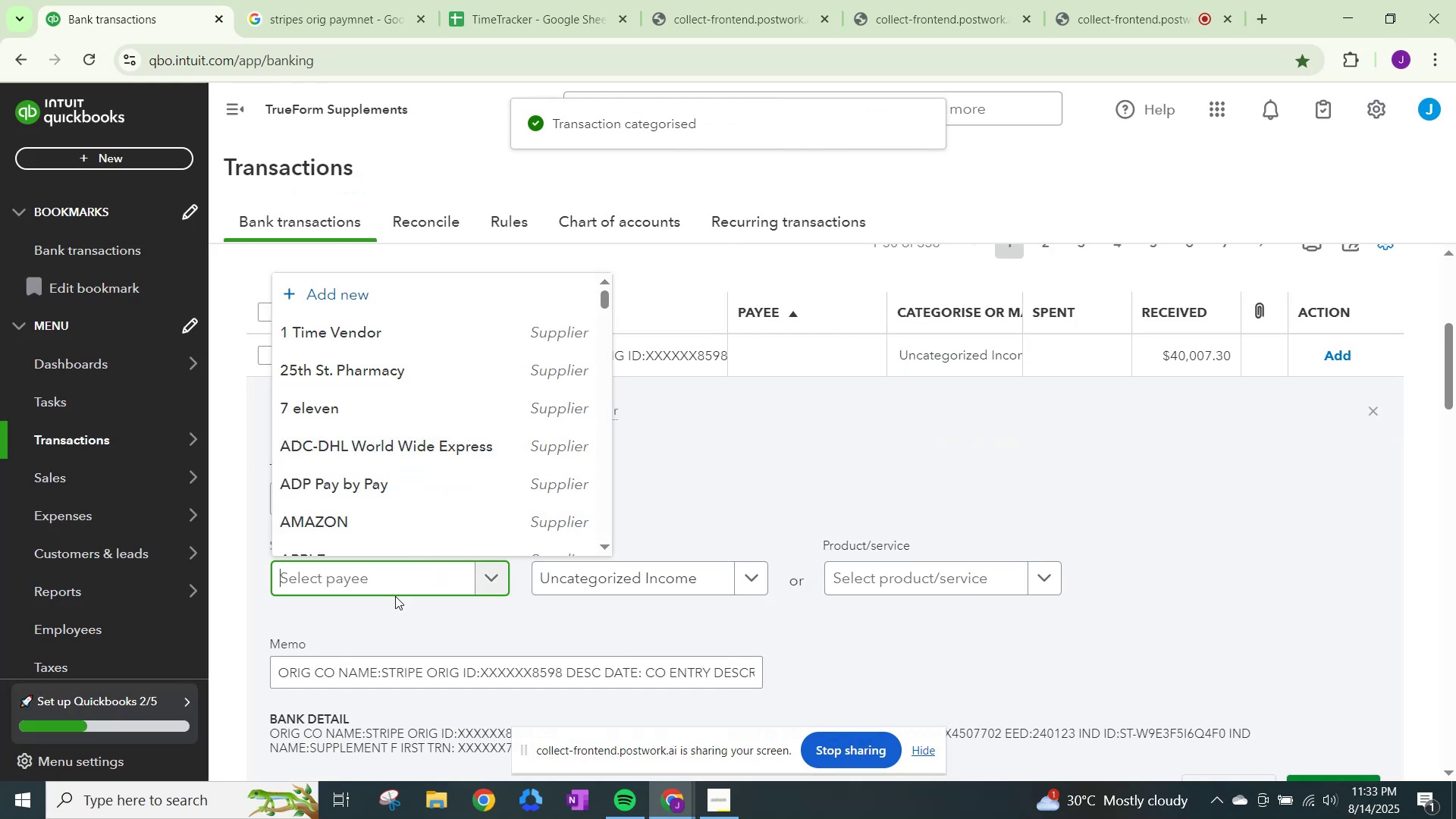 
key(Control+V)
 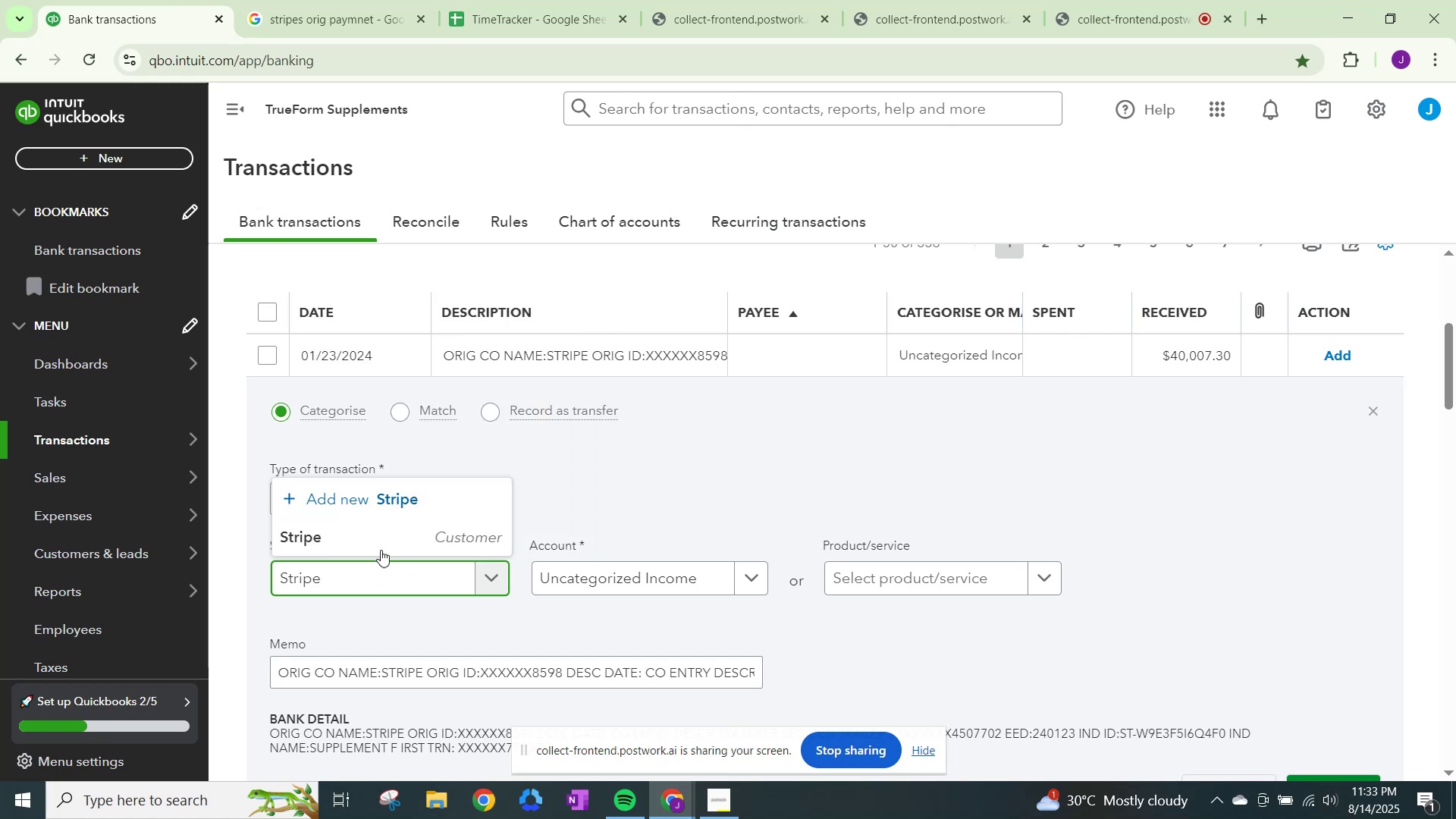 
left_click([381, 542])
 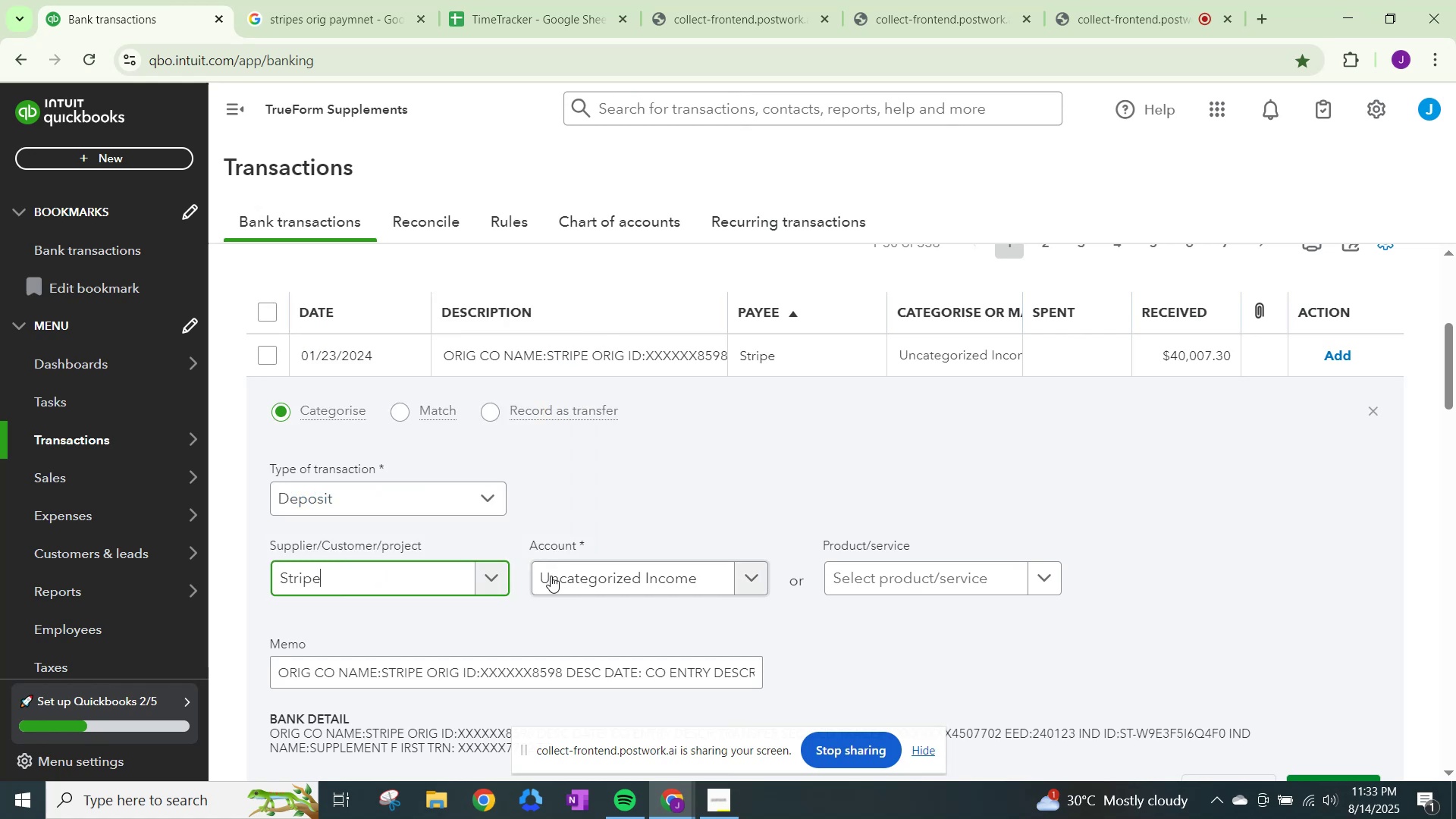 
left_click([564, 581])
 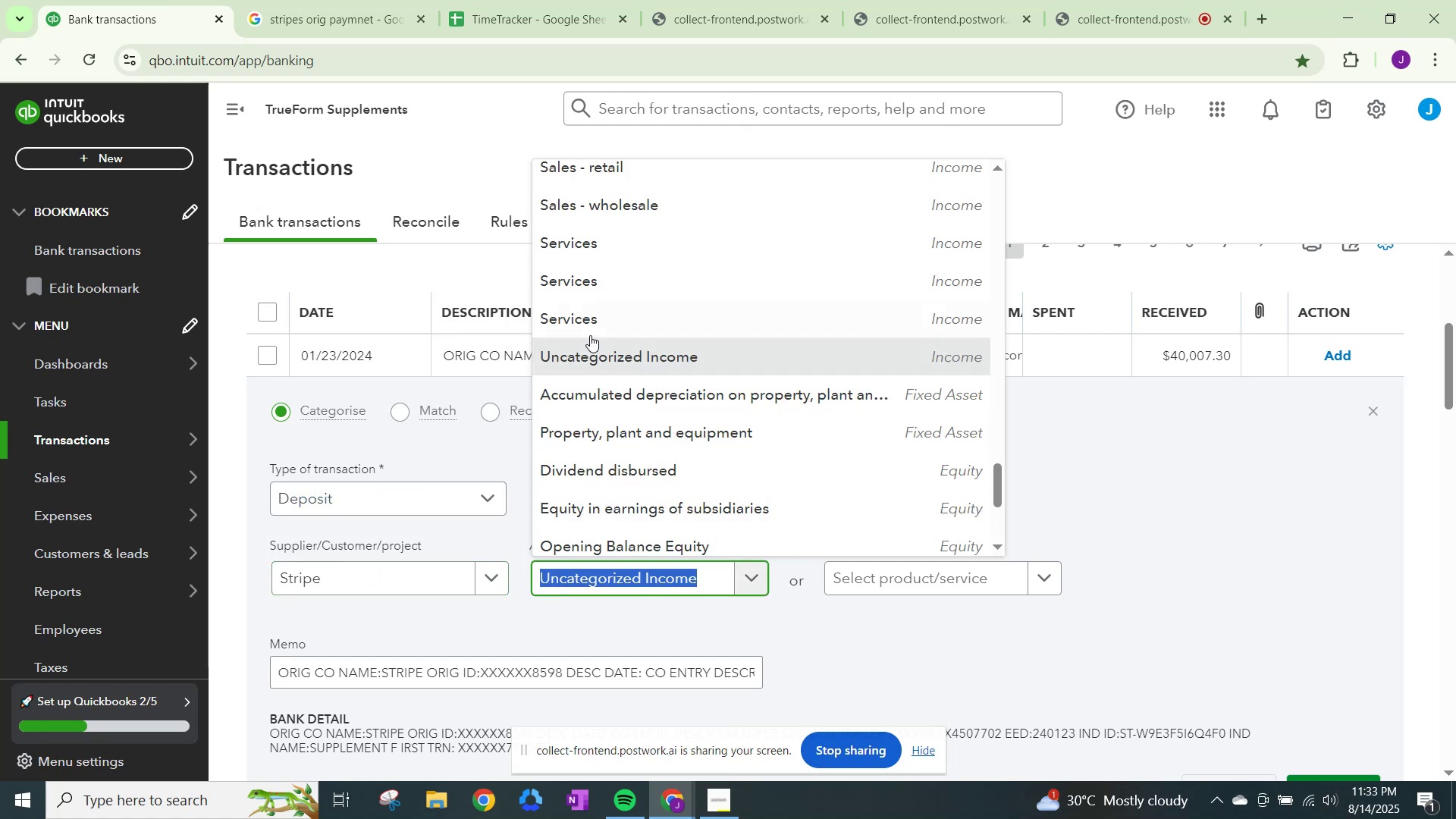 
left_click([595, 317])
 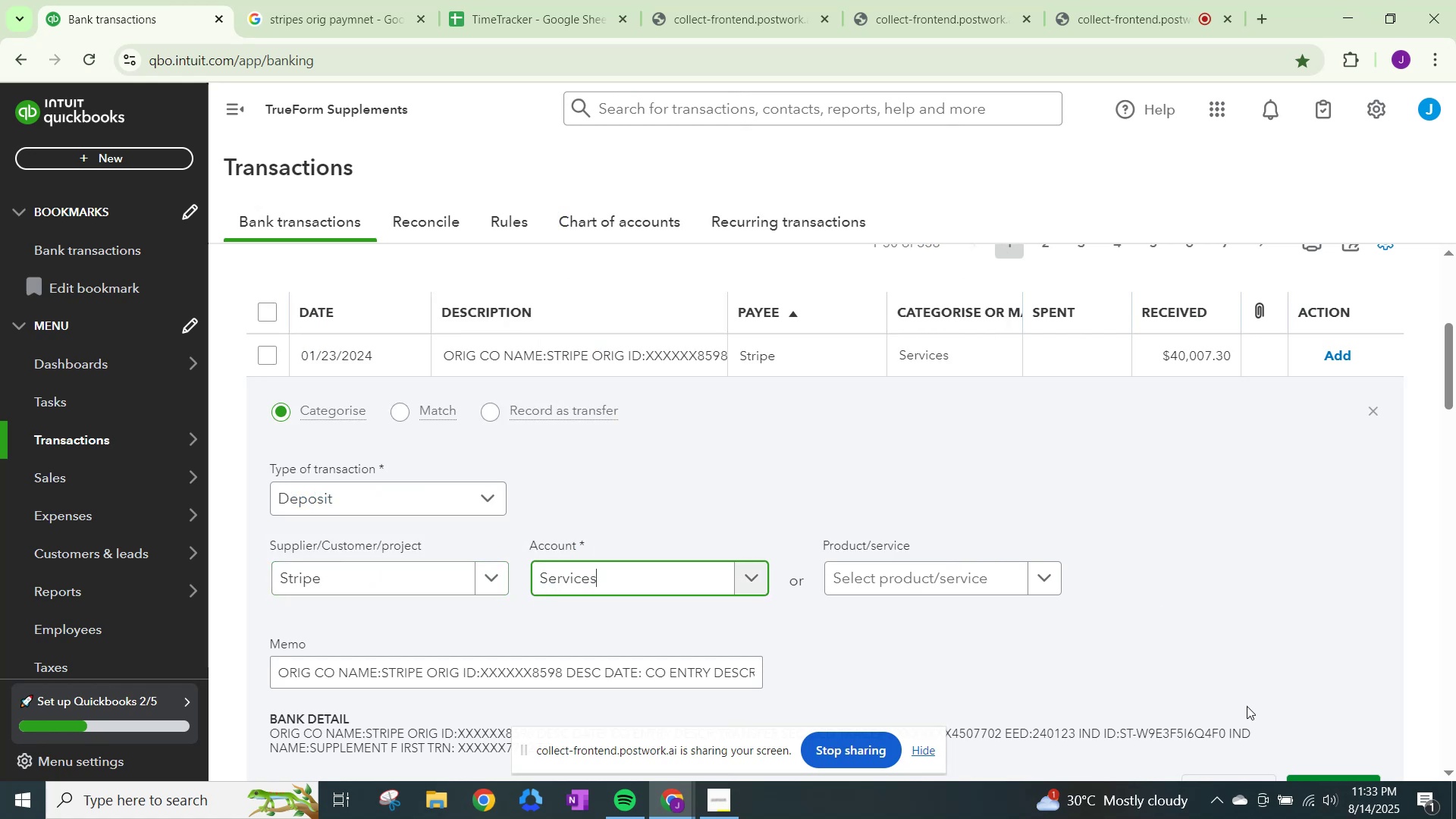 
scroll: coordinate [1247, 706], scroll_direction: down, amount: 1.0
 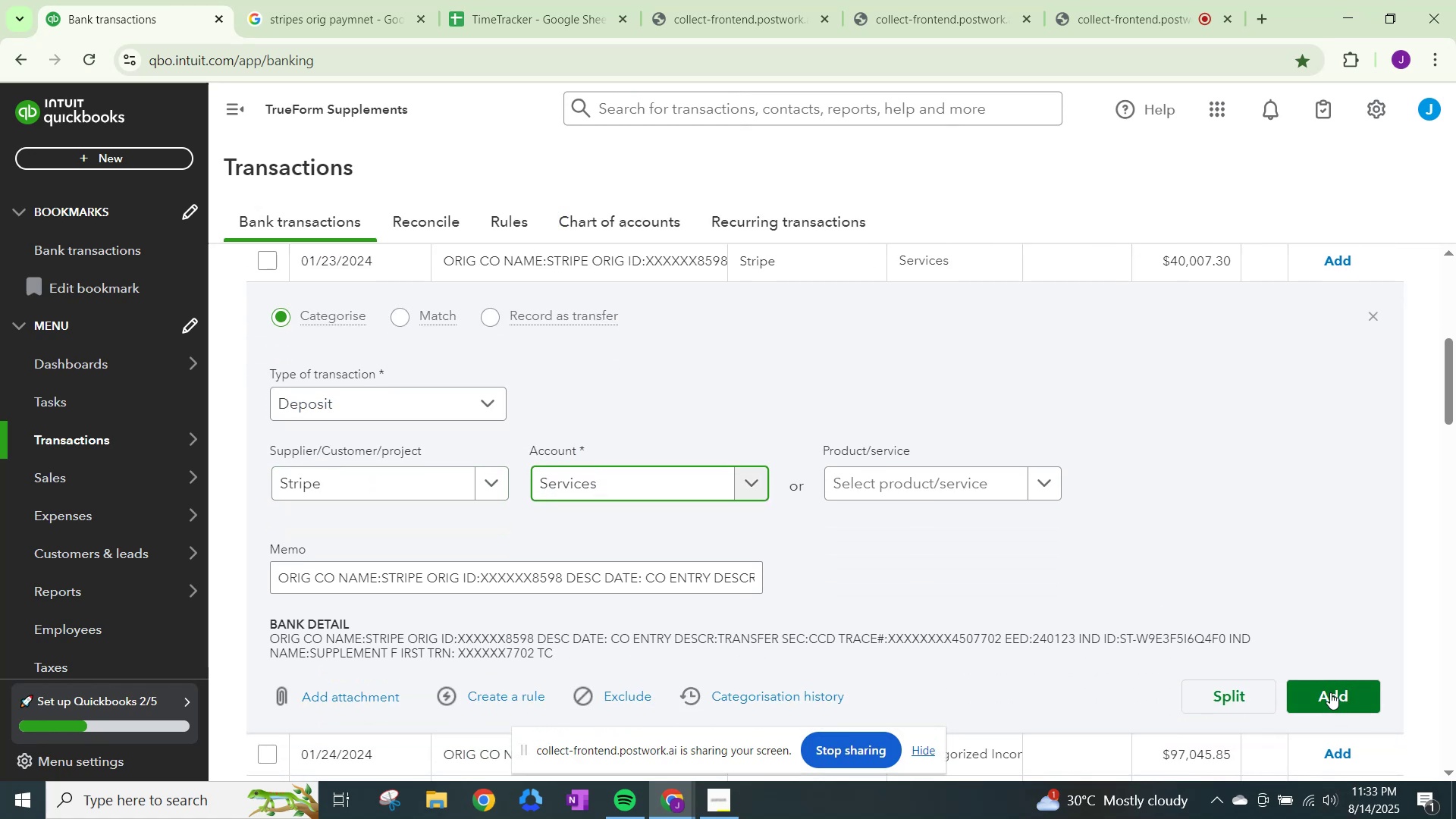 
left_click([1331, 692])
 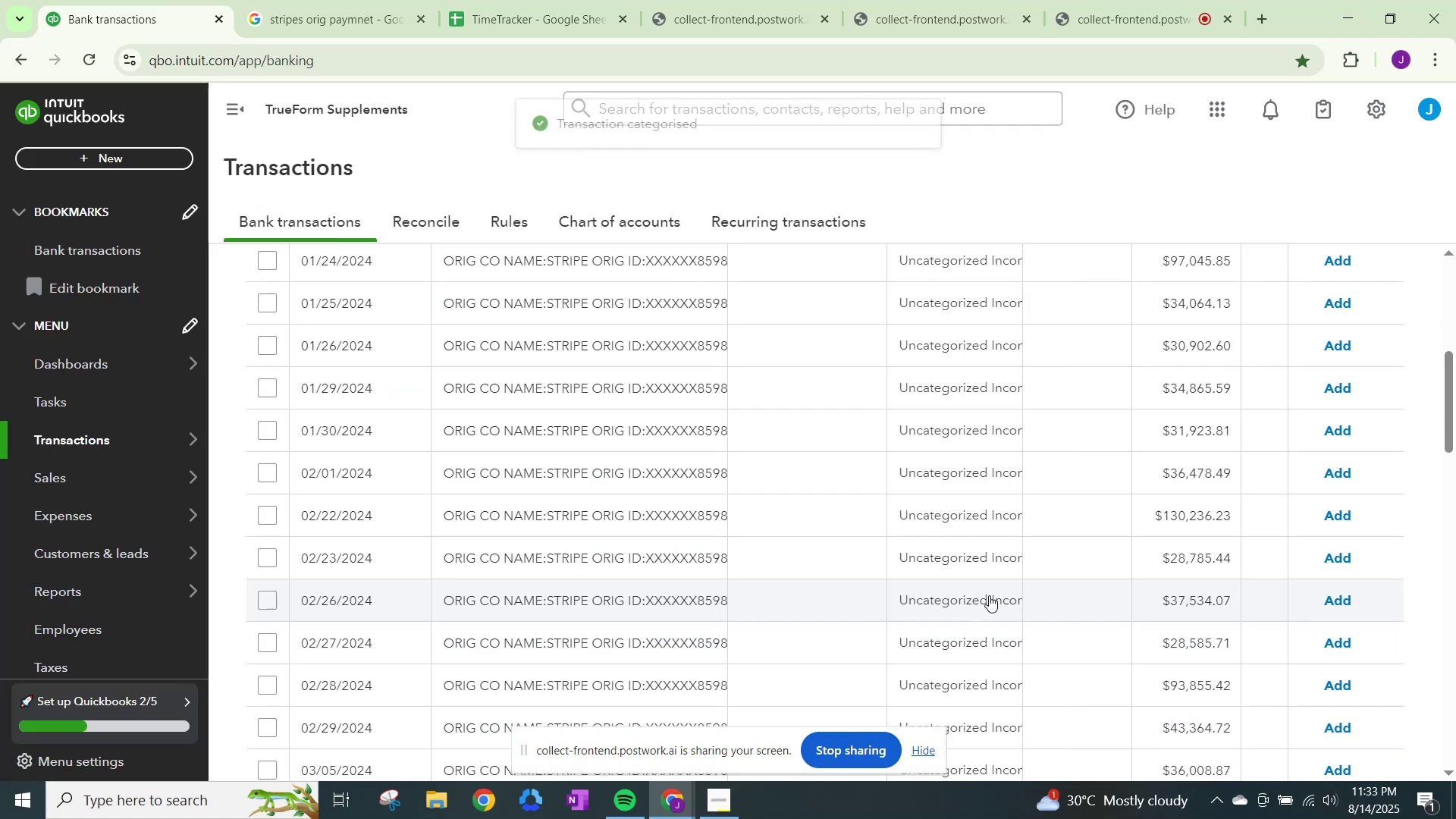 
scroll: coordinate [1008, 614], scroll_direction: up, amount: 1.0
 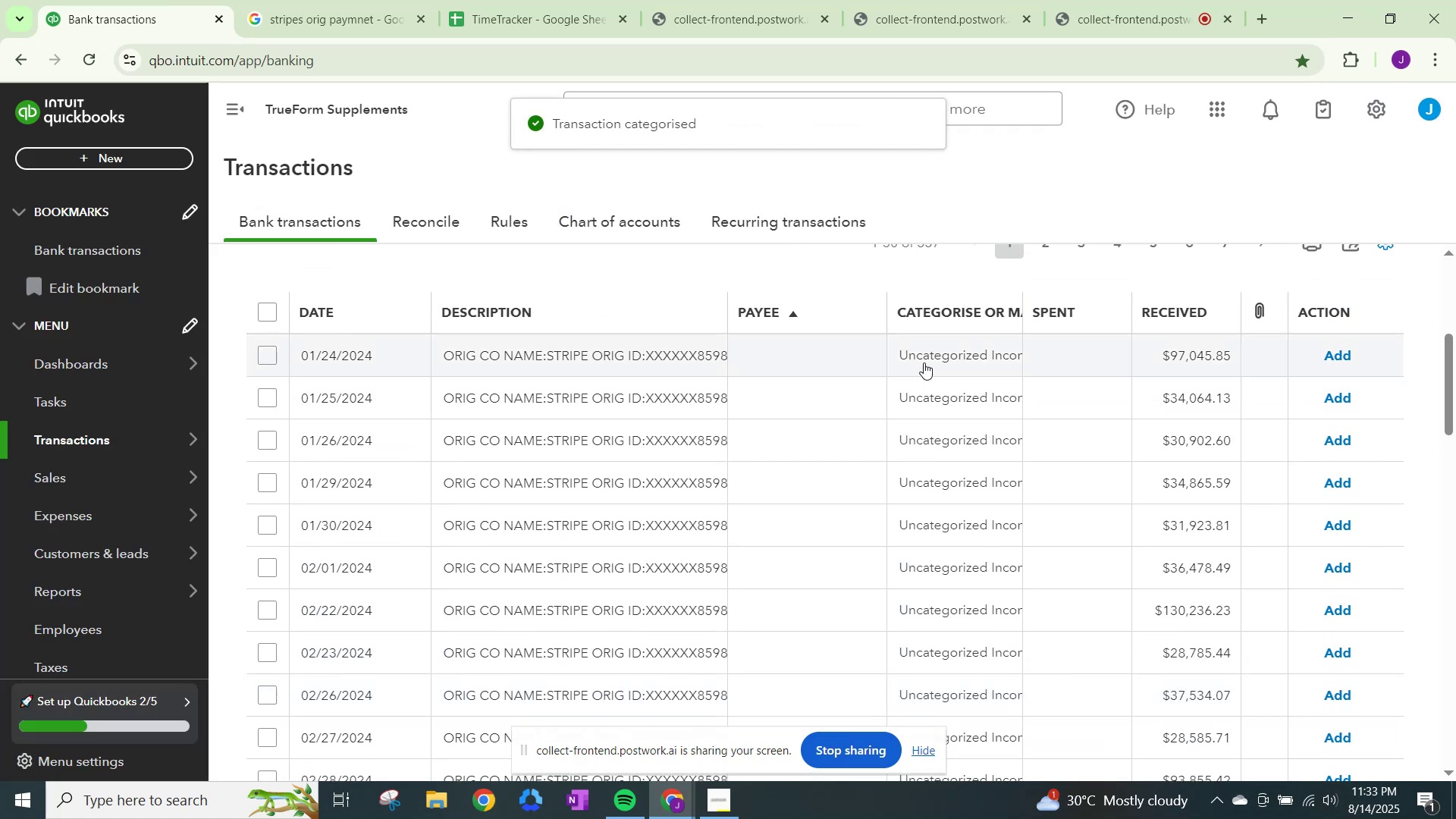 
left_click([943, 353])
 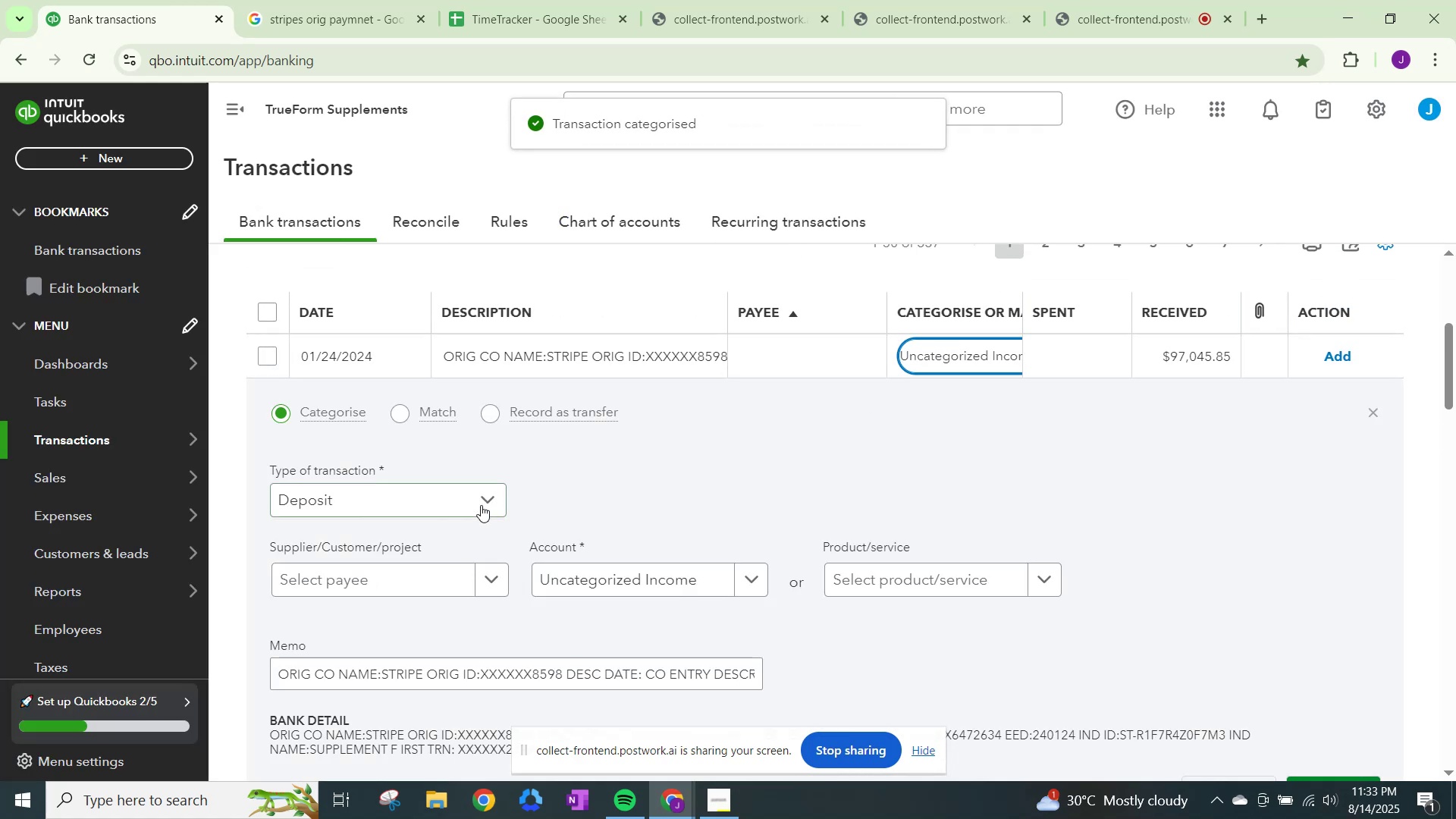 
left_click([482, 493])
 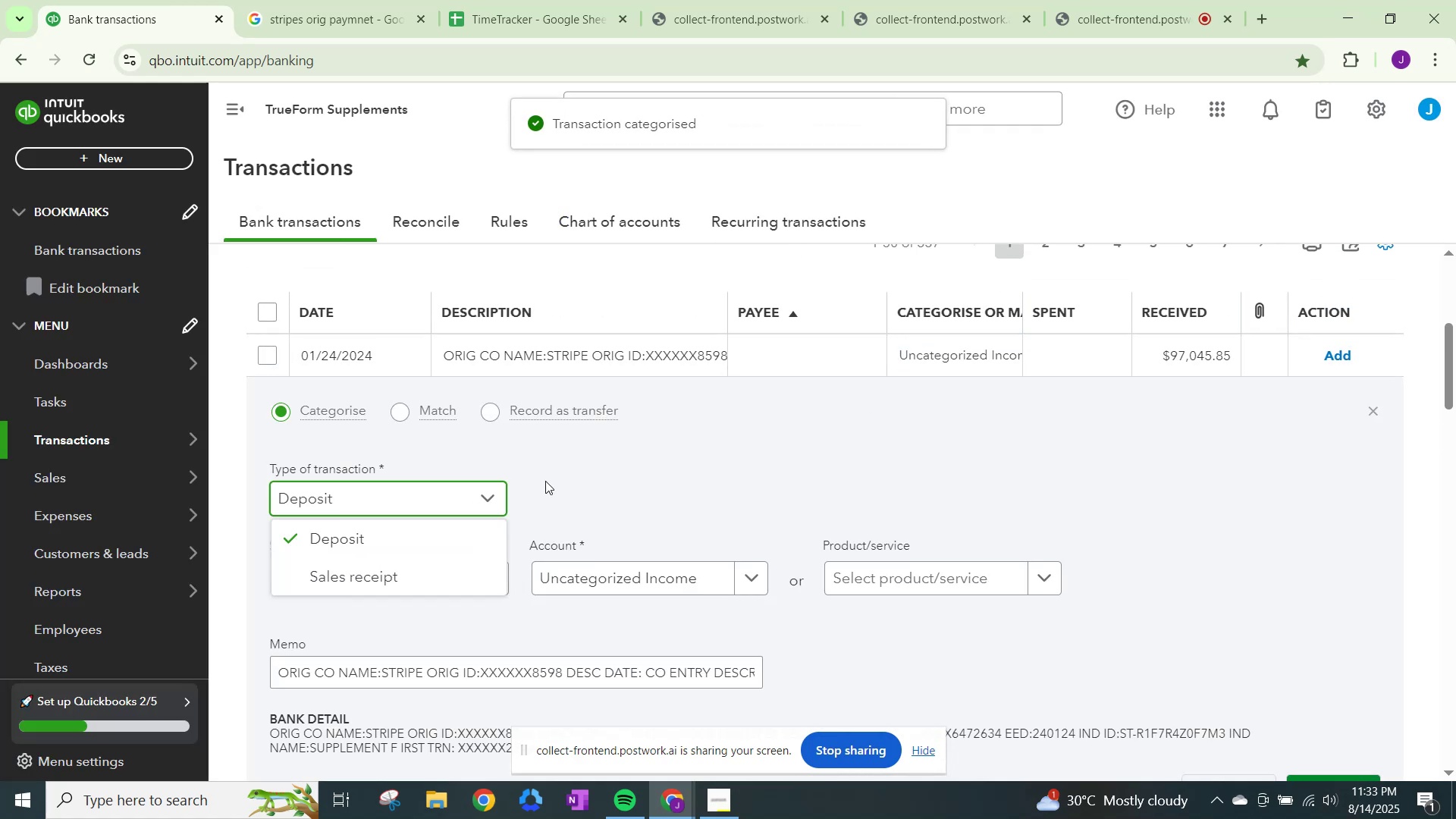 
left_click([585, 471])
 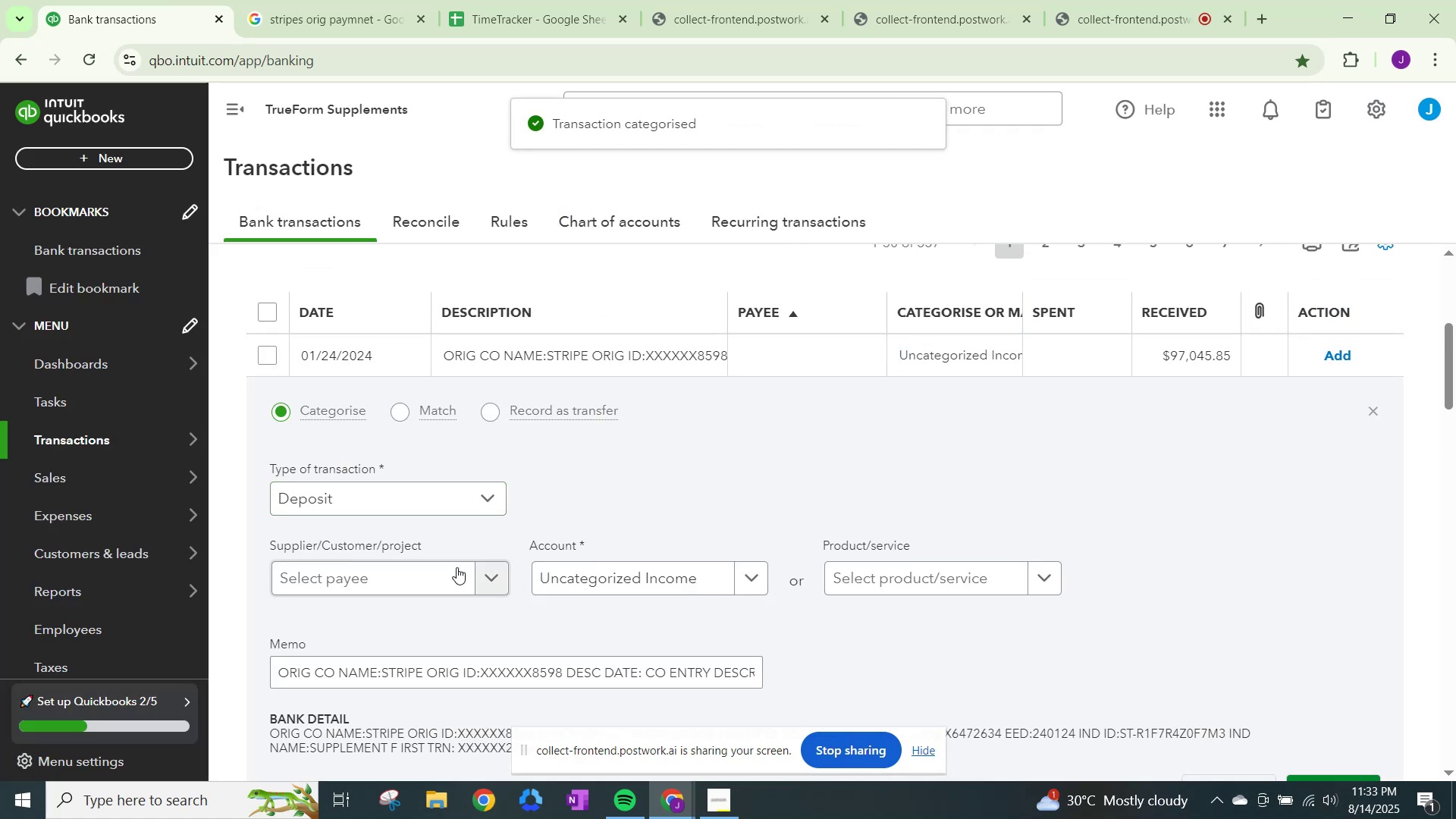 
left_click([455, 570])
 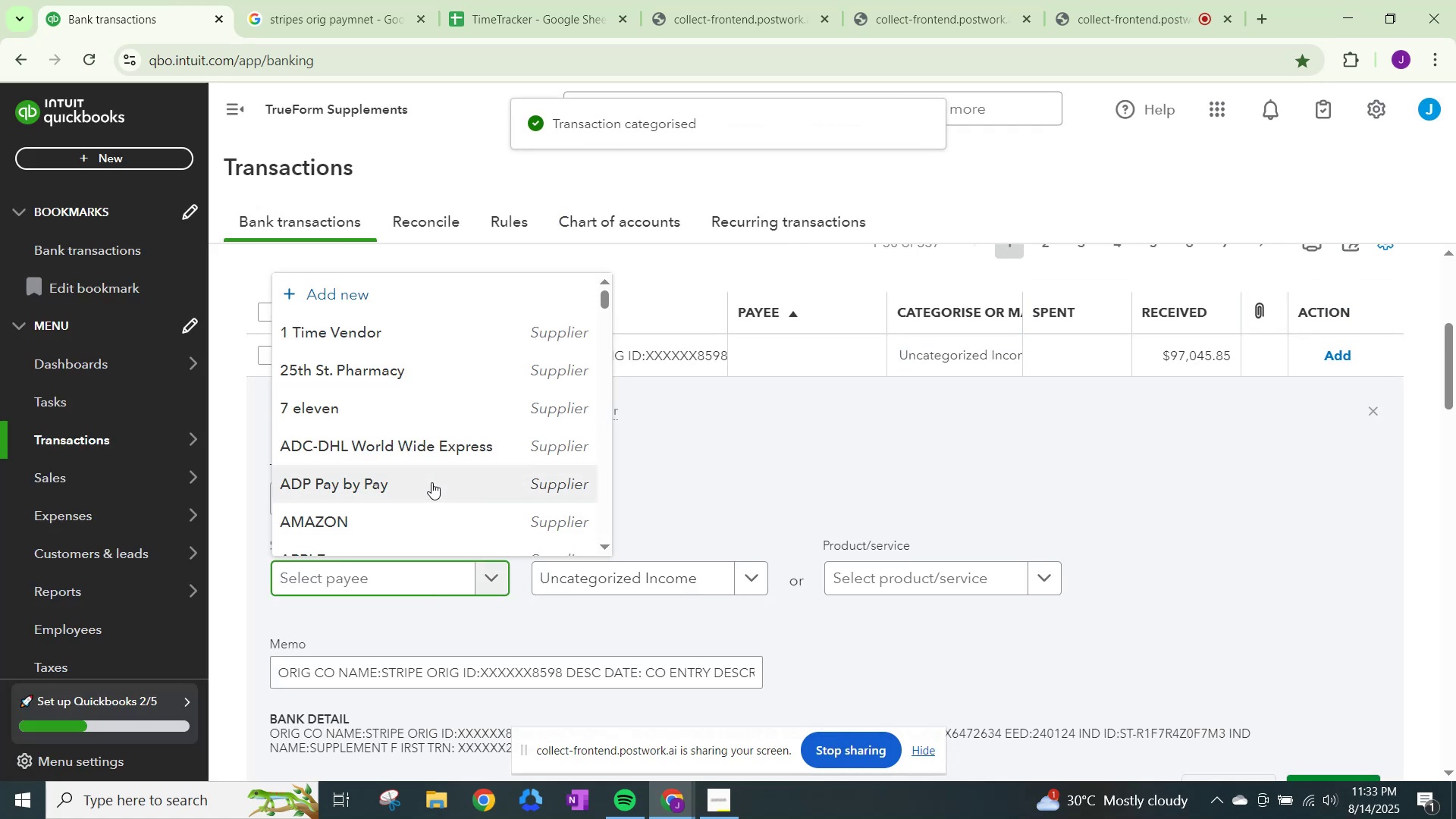 
key(Control+ControlLeft)
 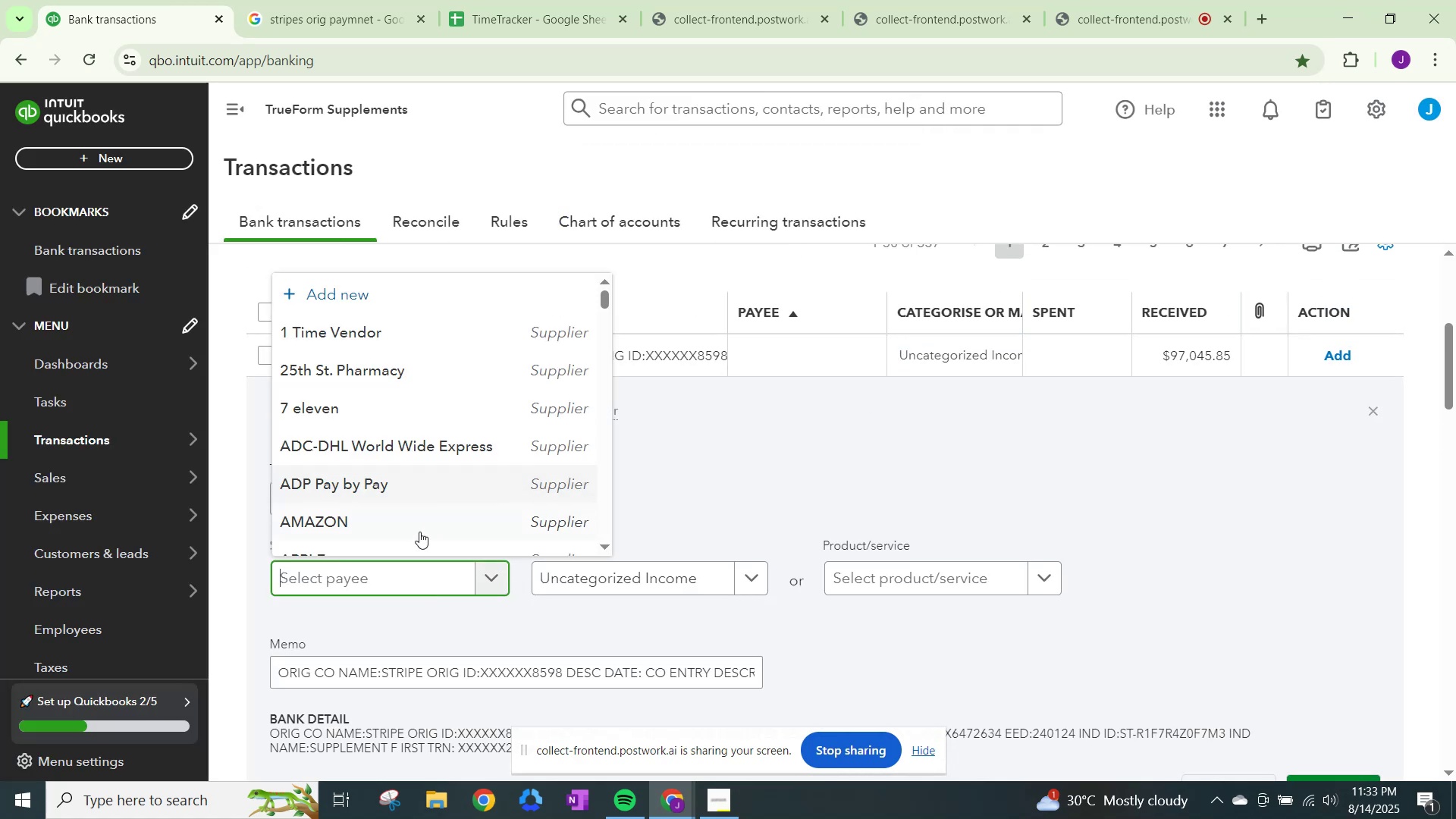 
key(Control+V)
 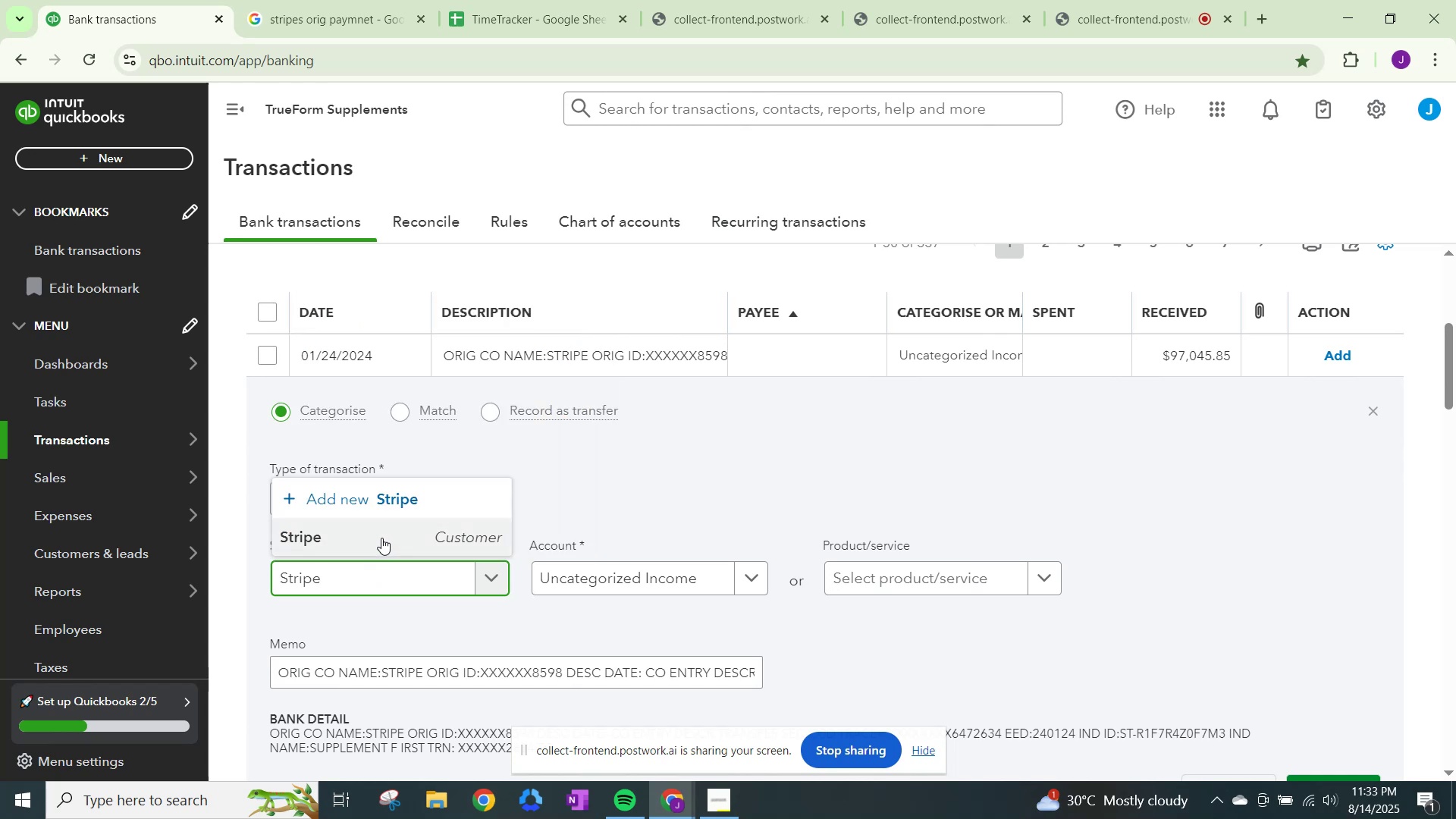 
left_click([383, 532])
 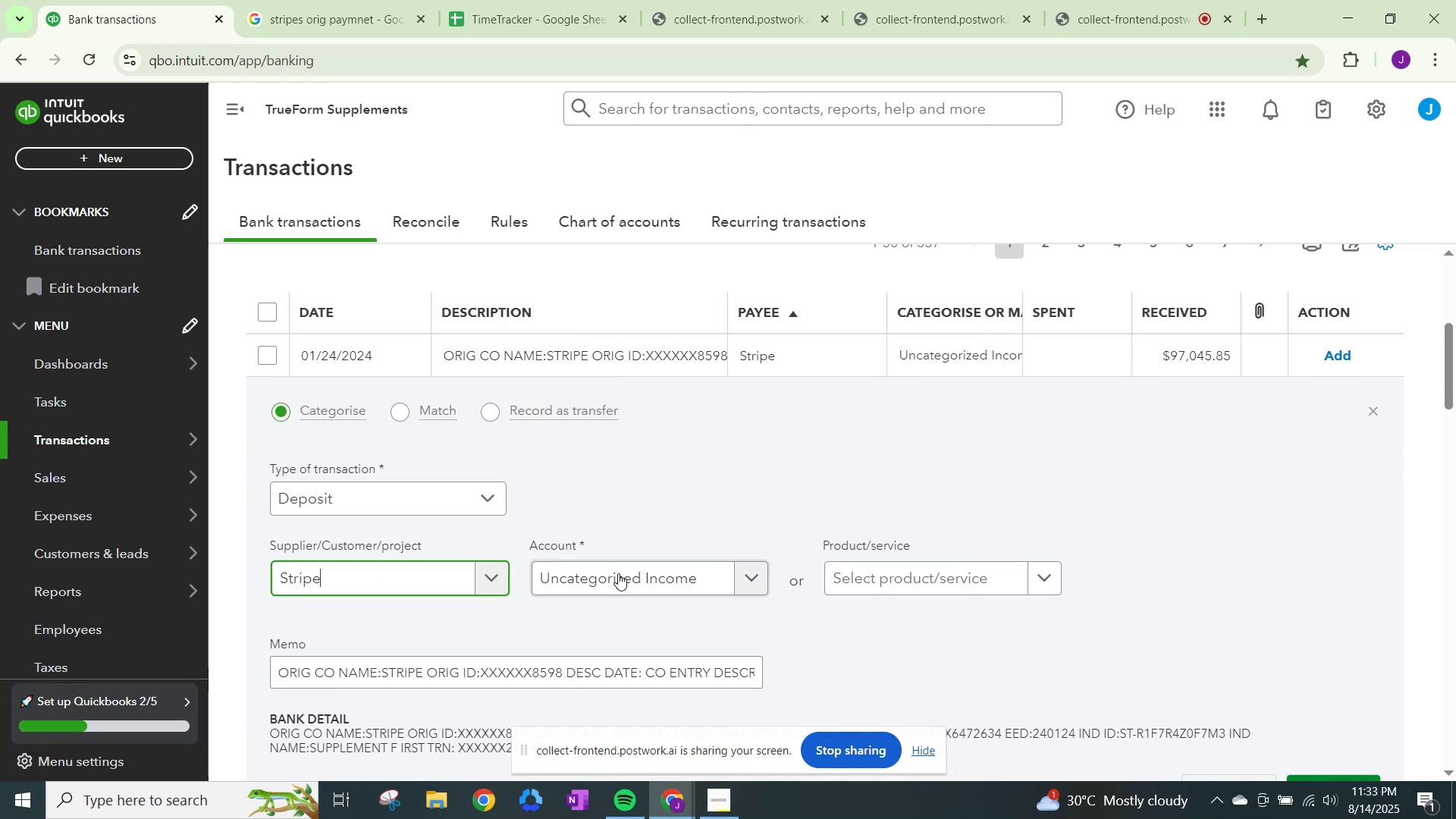 
left_click([619, 577])
 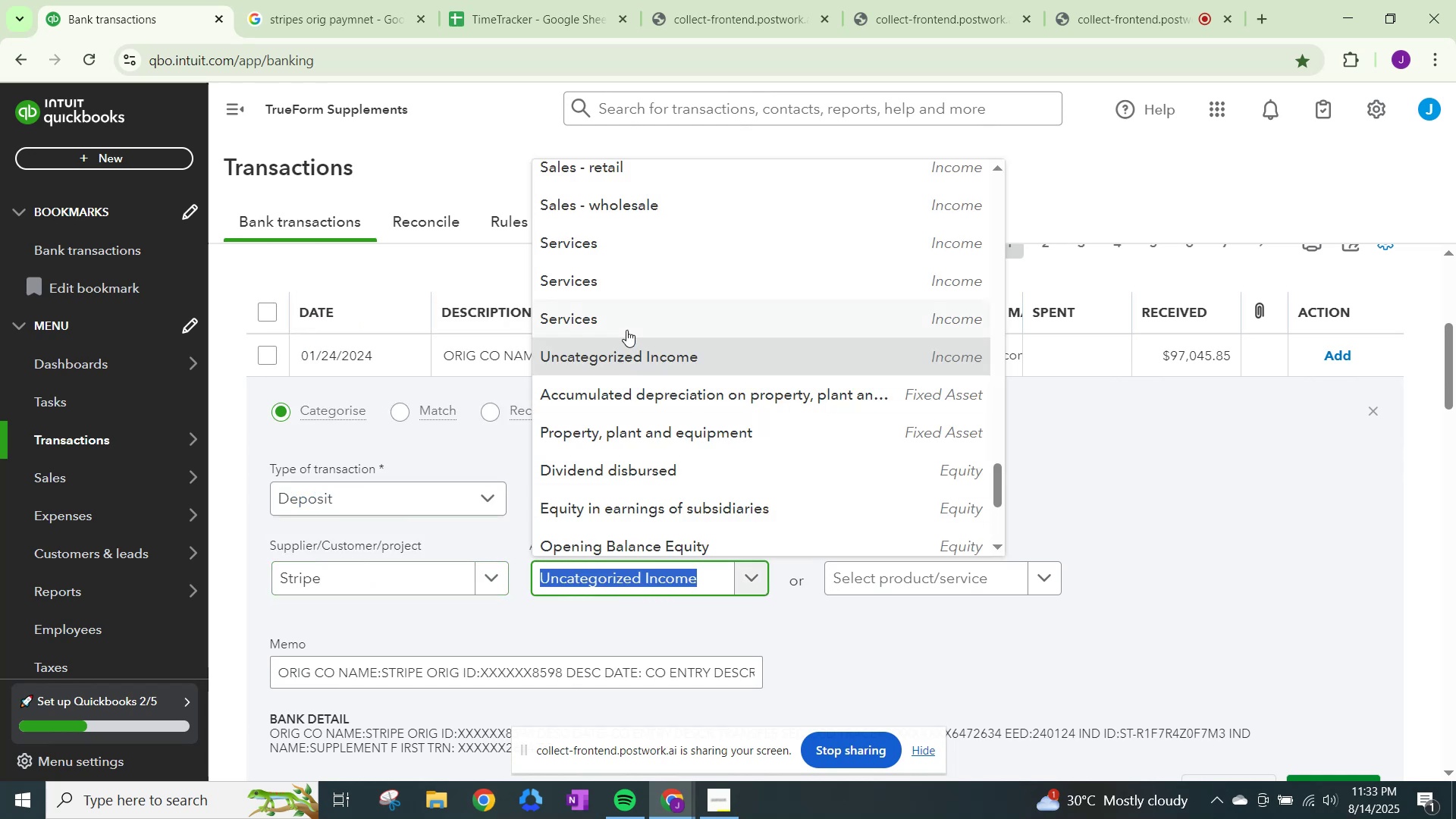 
left_click([626, 312])
 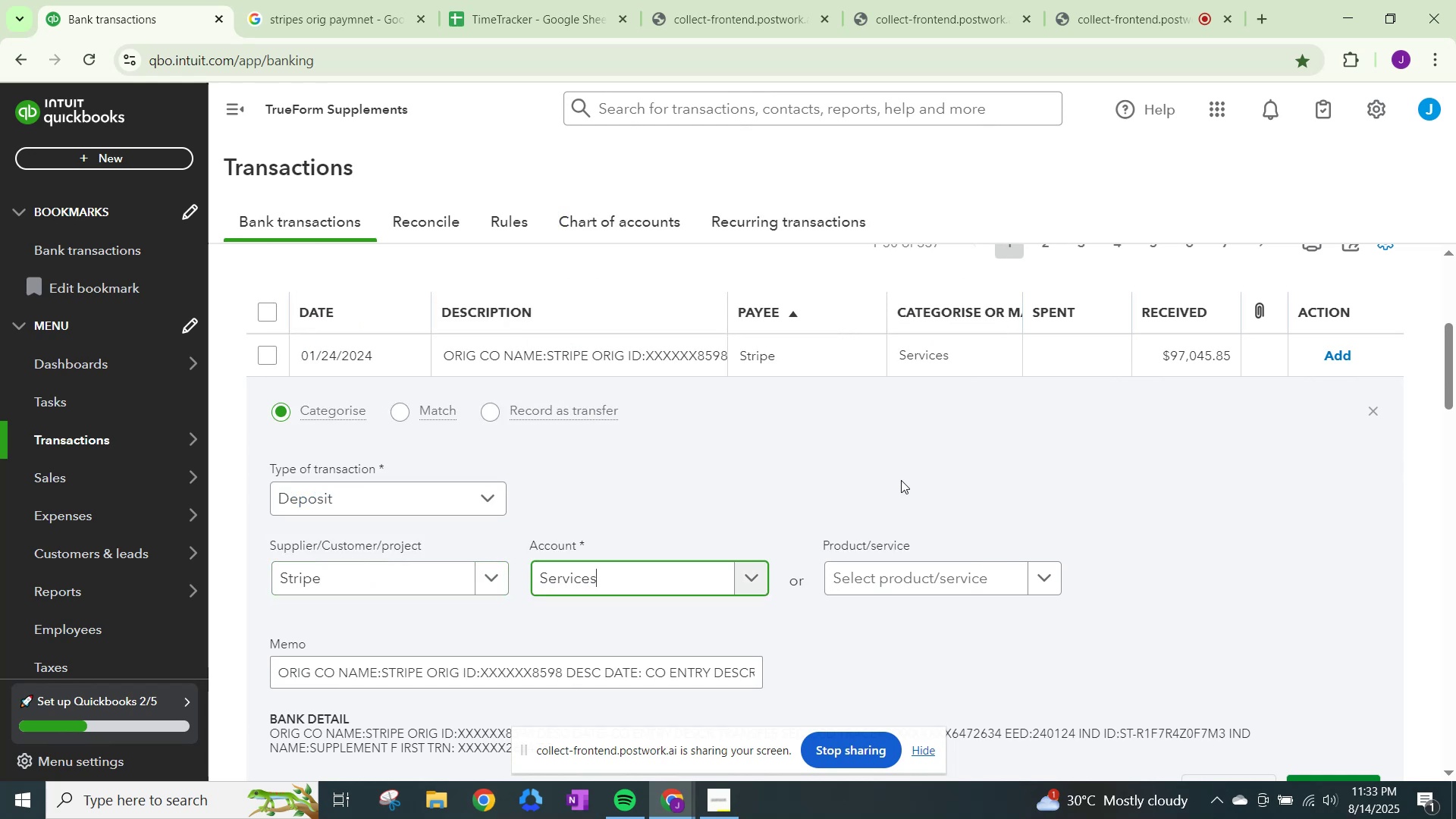 
scroll: coordinate [1050, 564], scroll_direction: down, amount: 1.0
 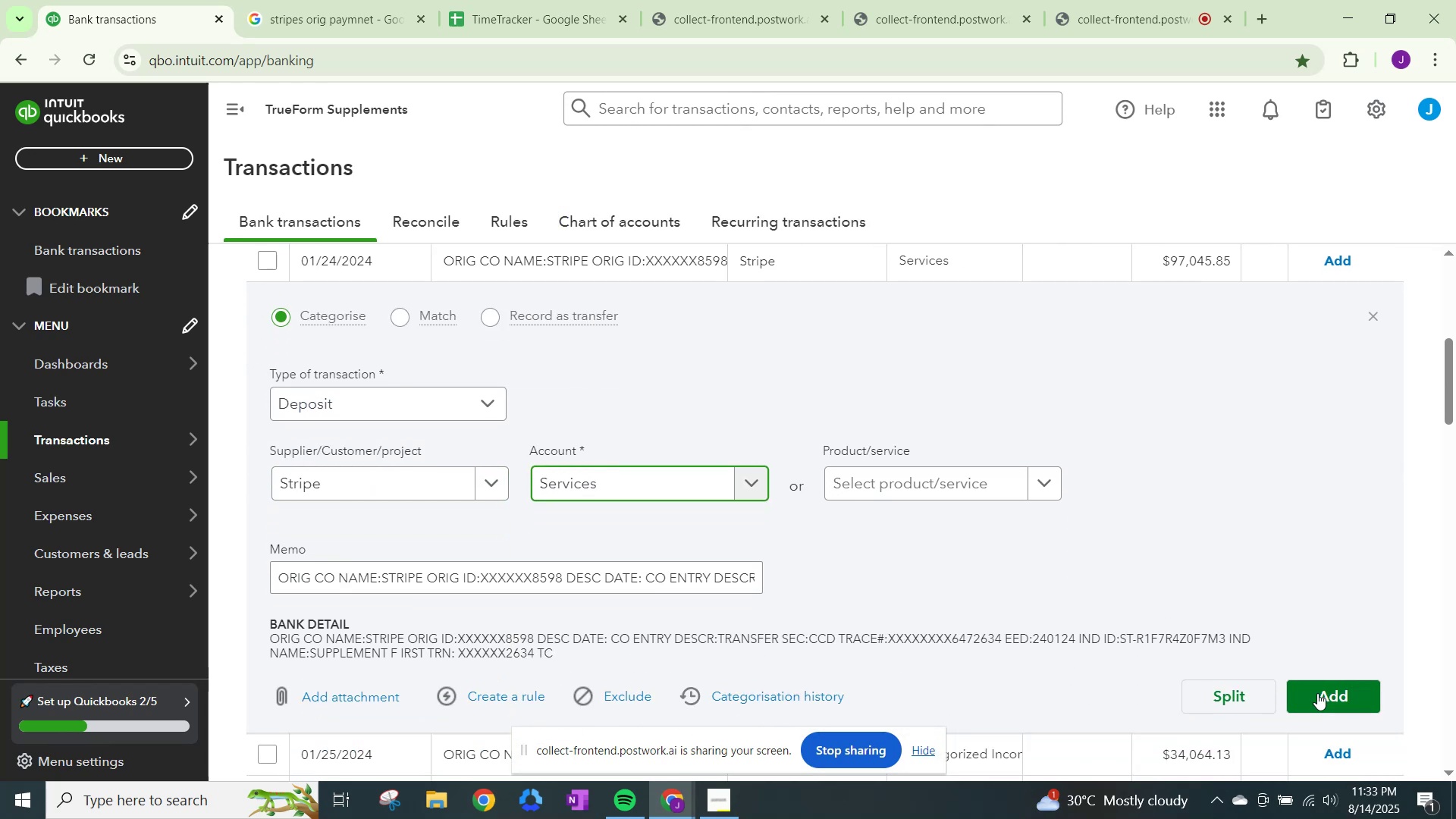 
left_click([1317, 693])
 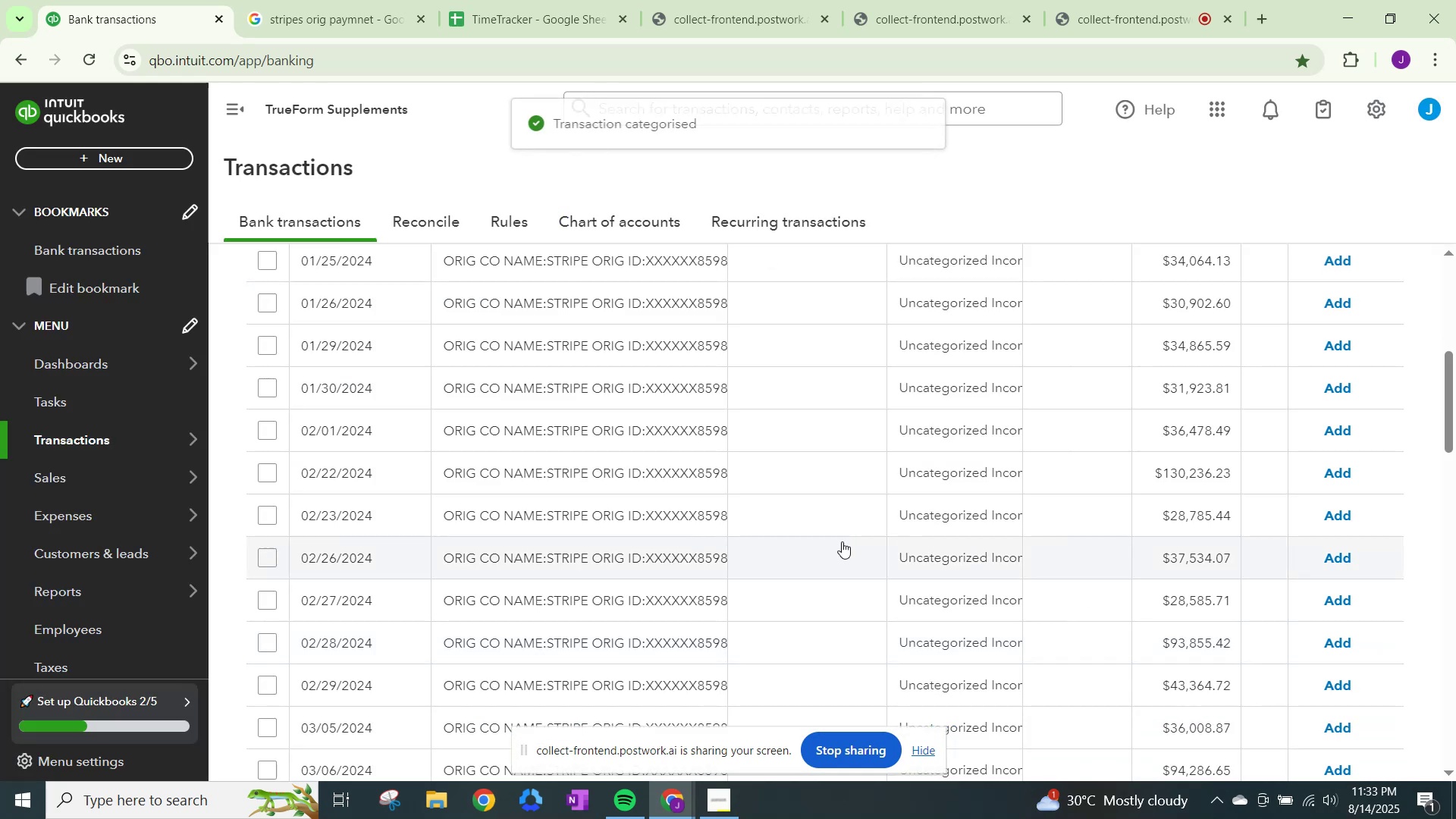 
scroll: coordinate [852, 449], scroll_direction: up, amount: 1.0
 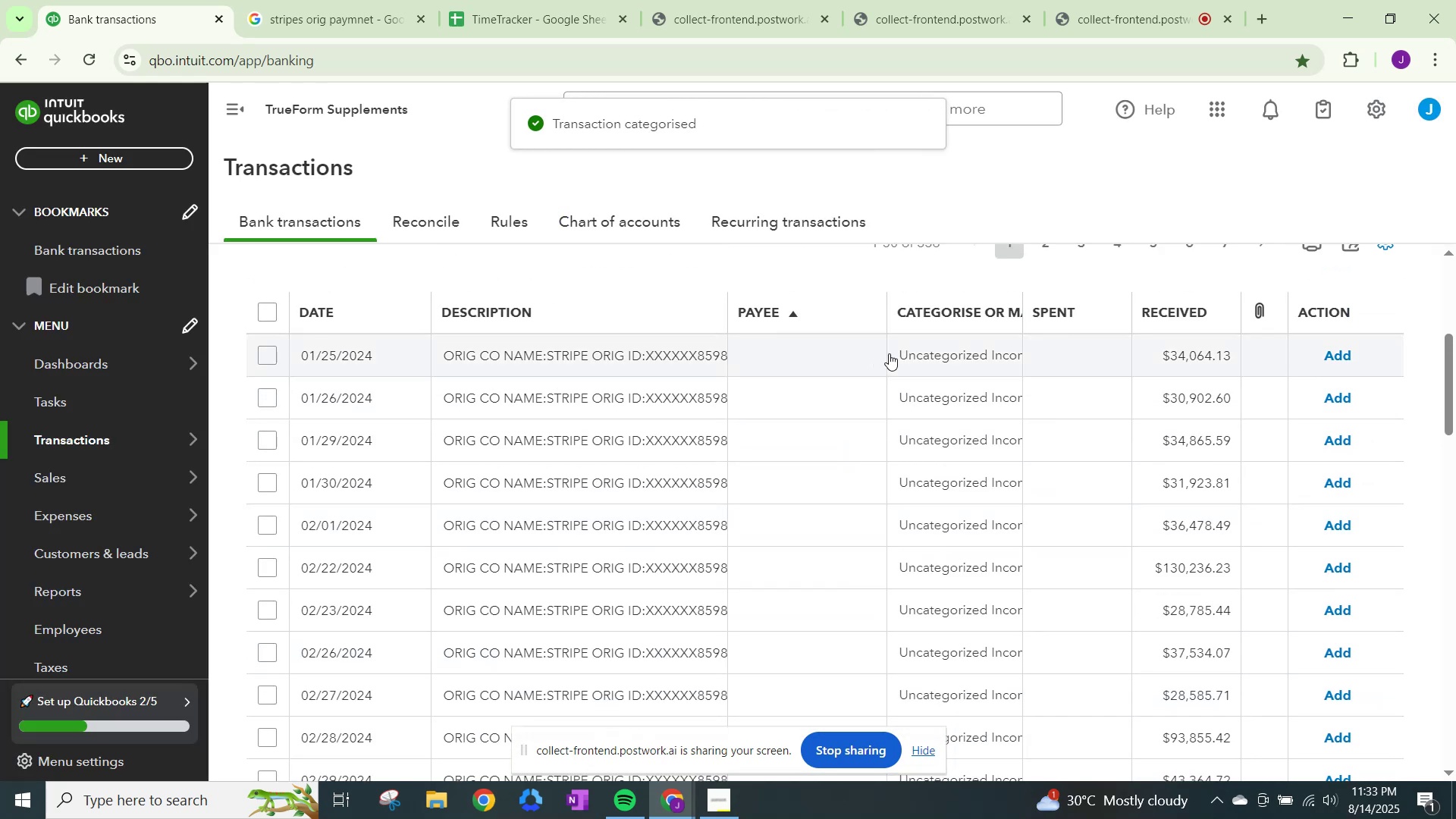 
left_click([907, 350])
 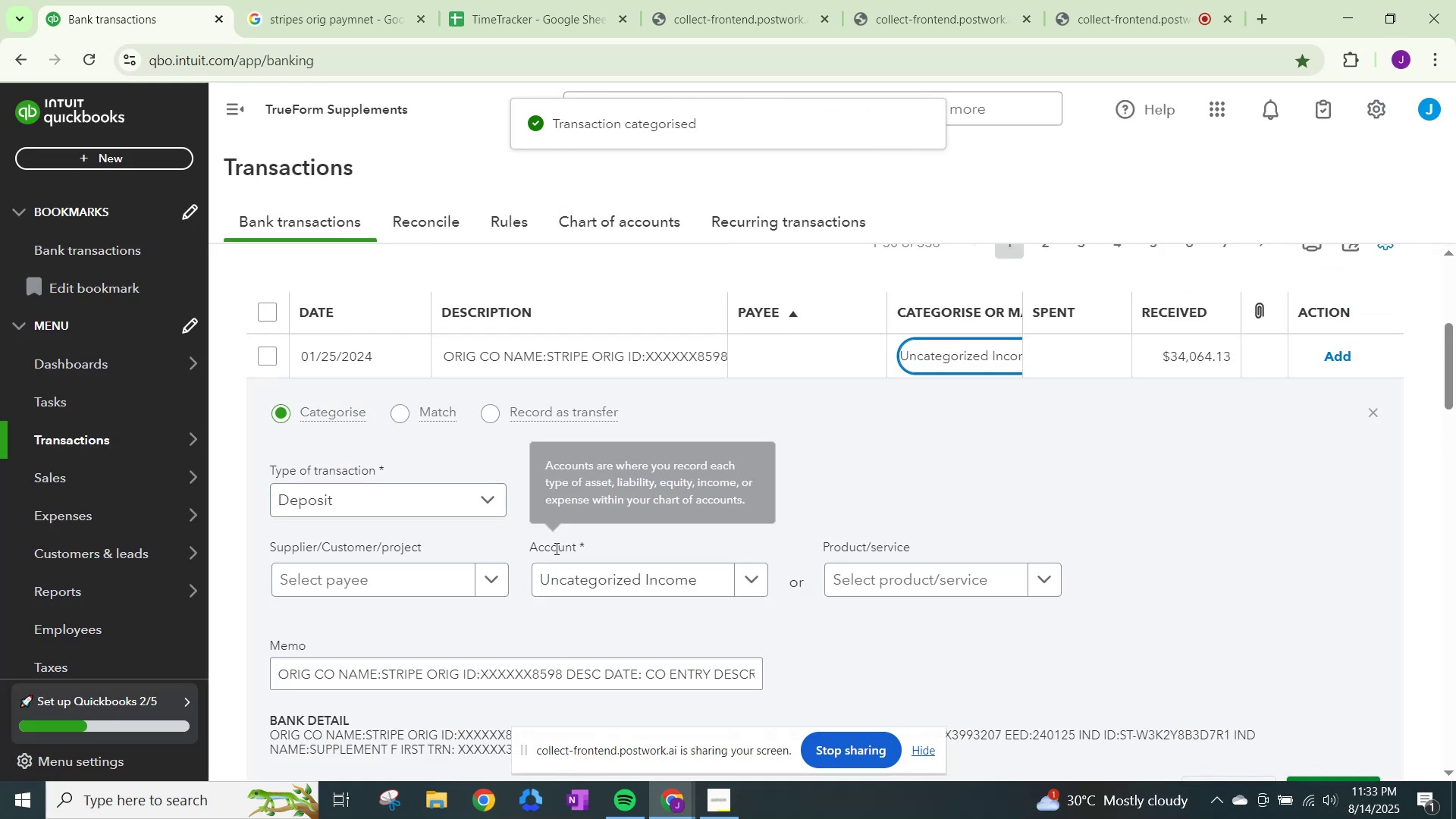 
left_click([453, 568])
 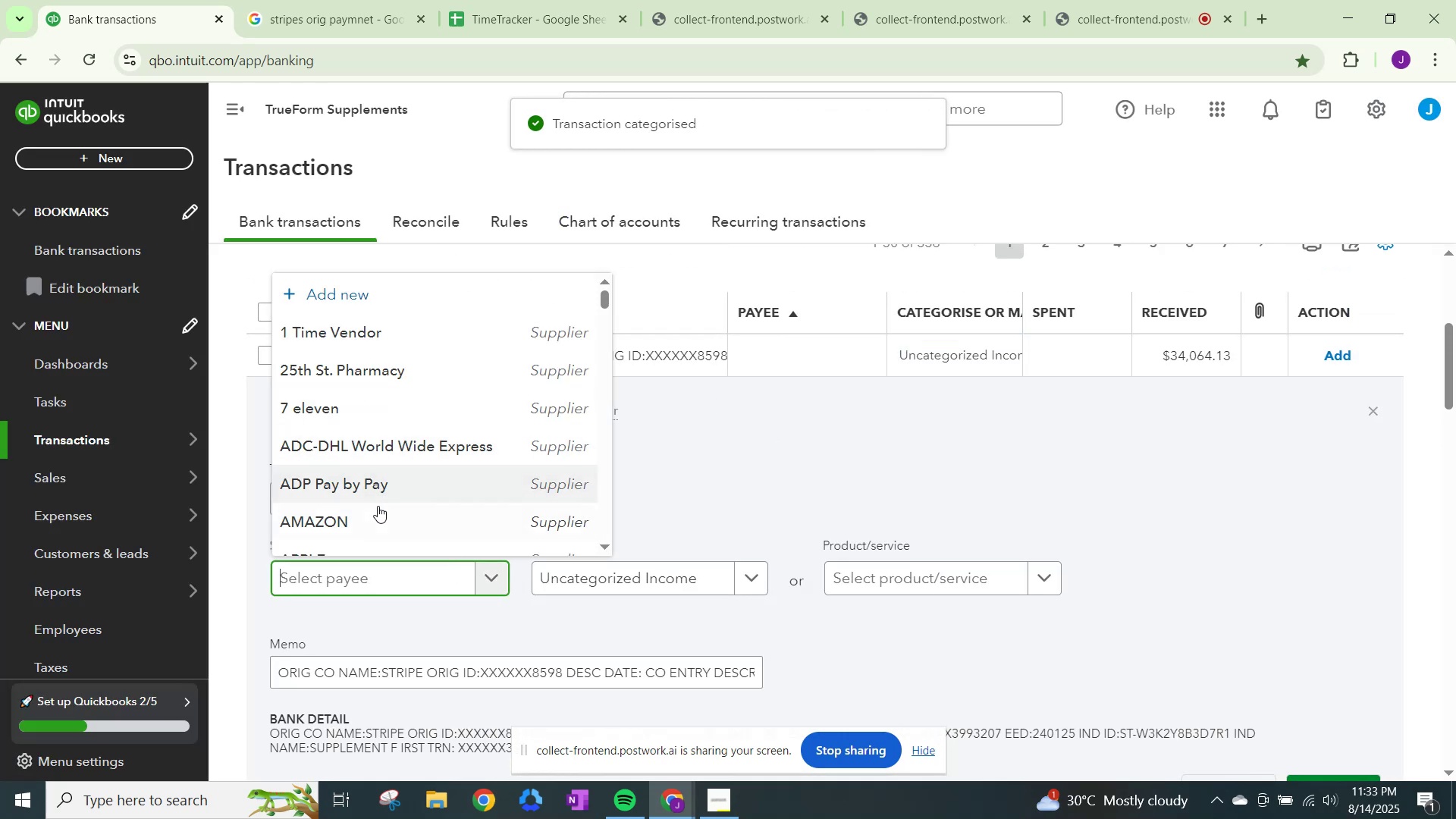 
key(Control+ControlLeft)
 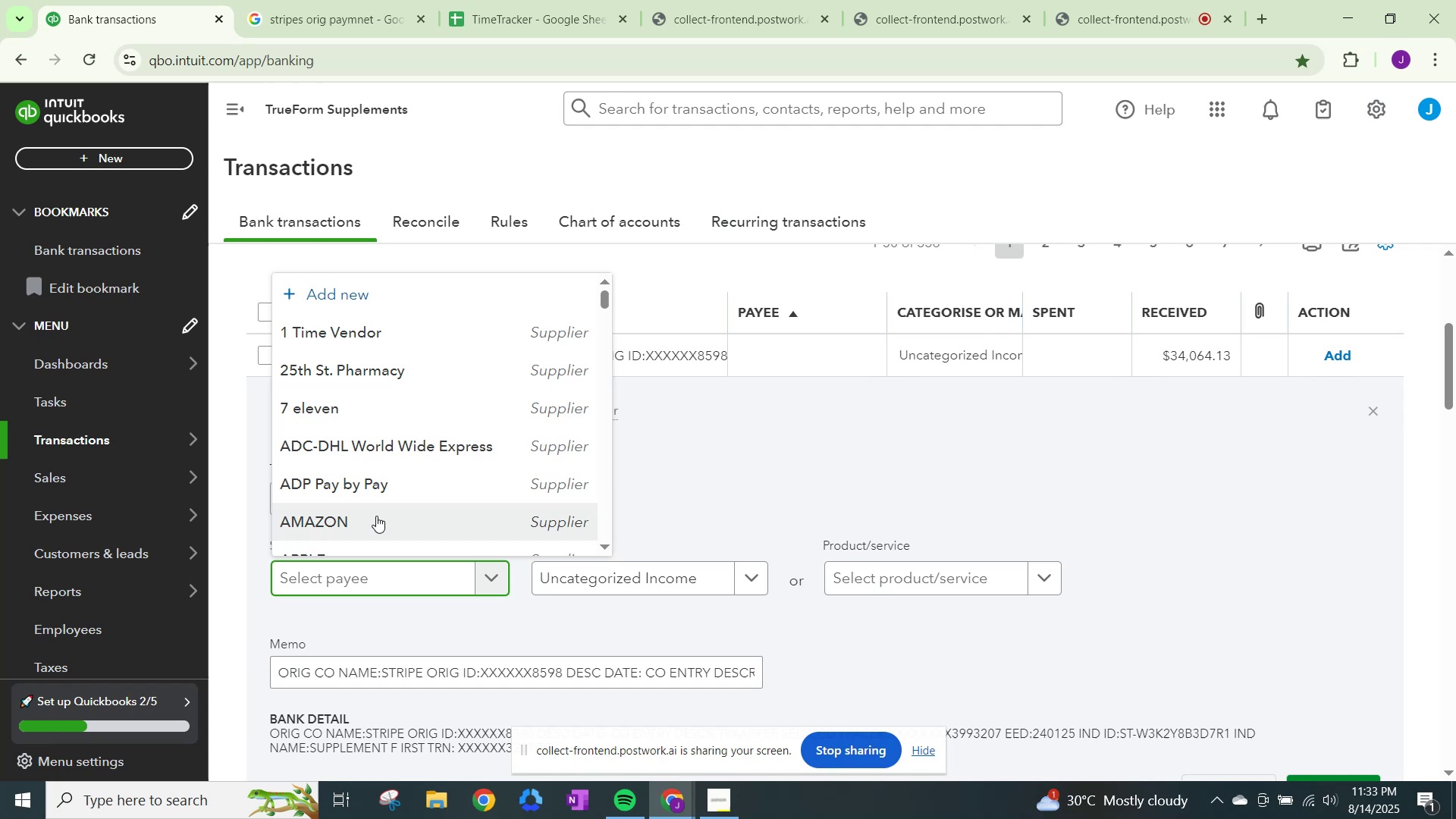 
key(Control+V)
 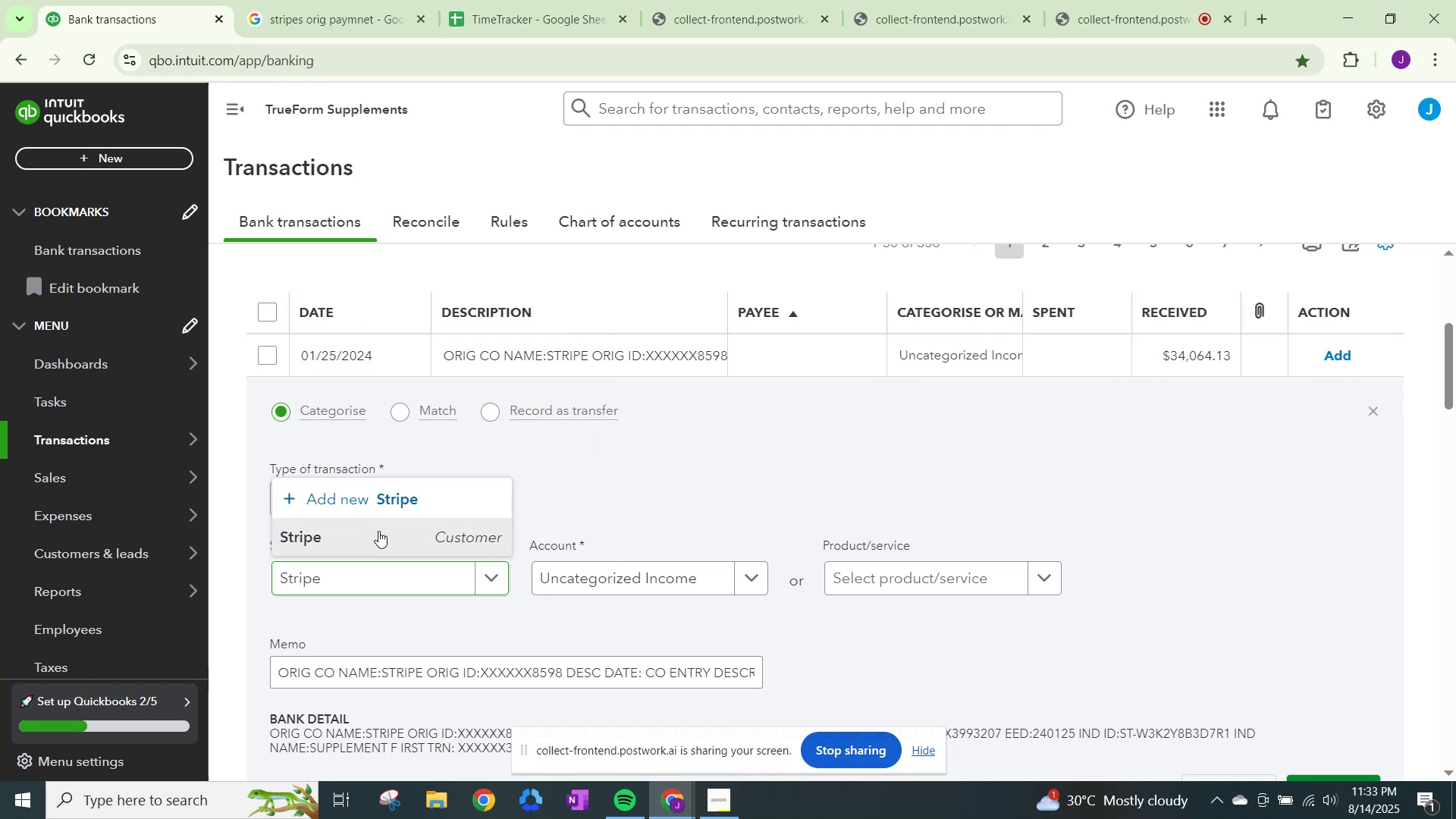 
double_click([554, 566])
 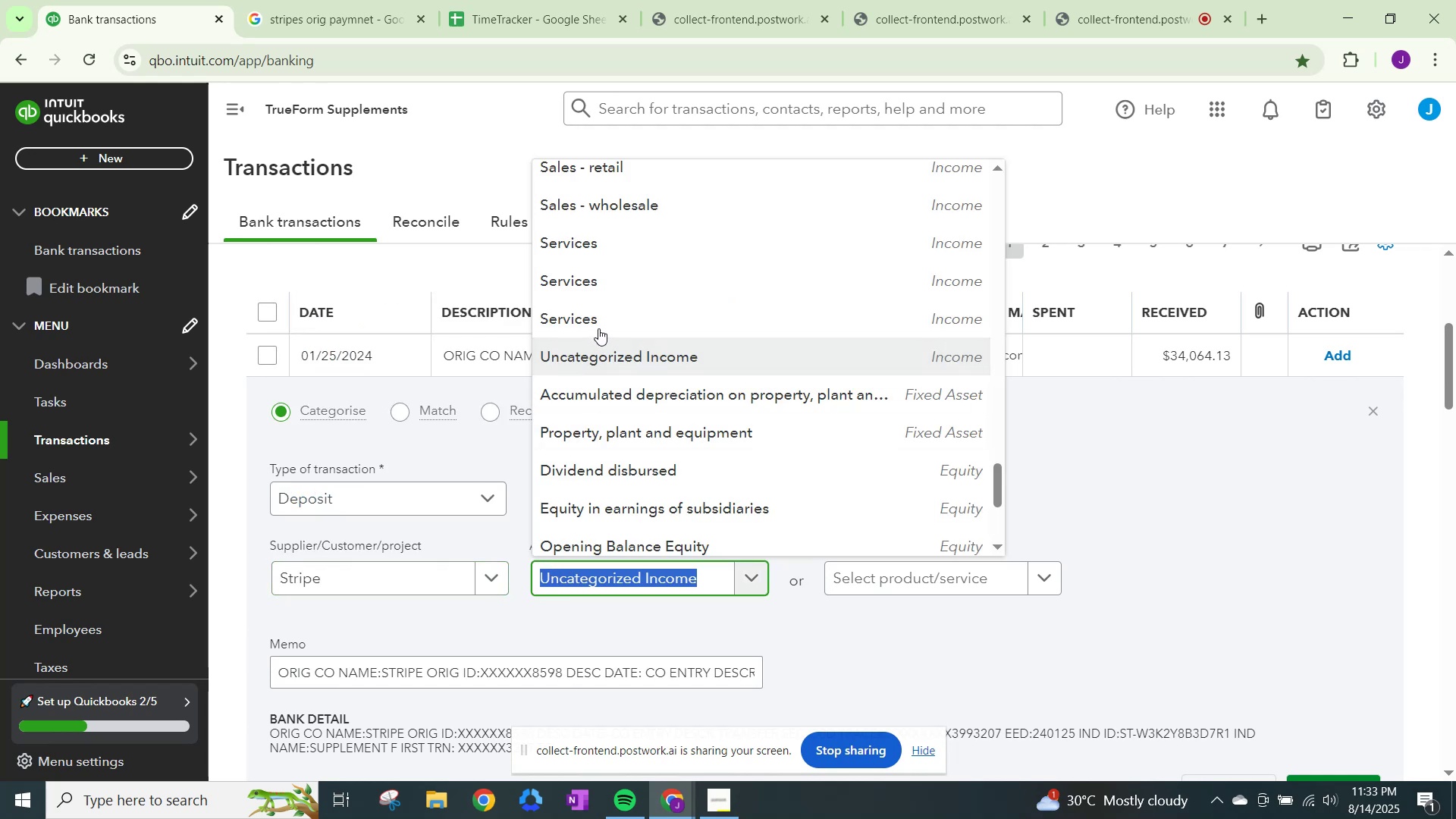 
left_click([598, 322])
 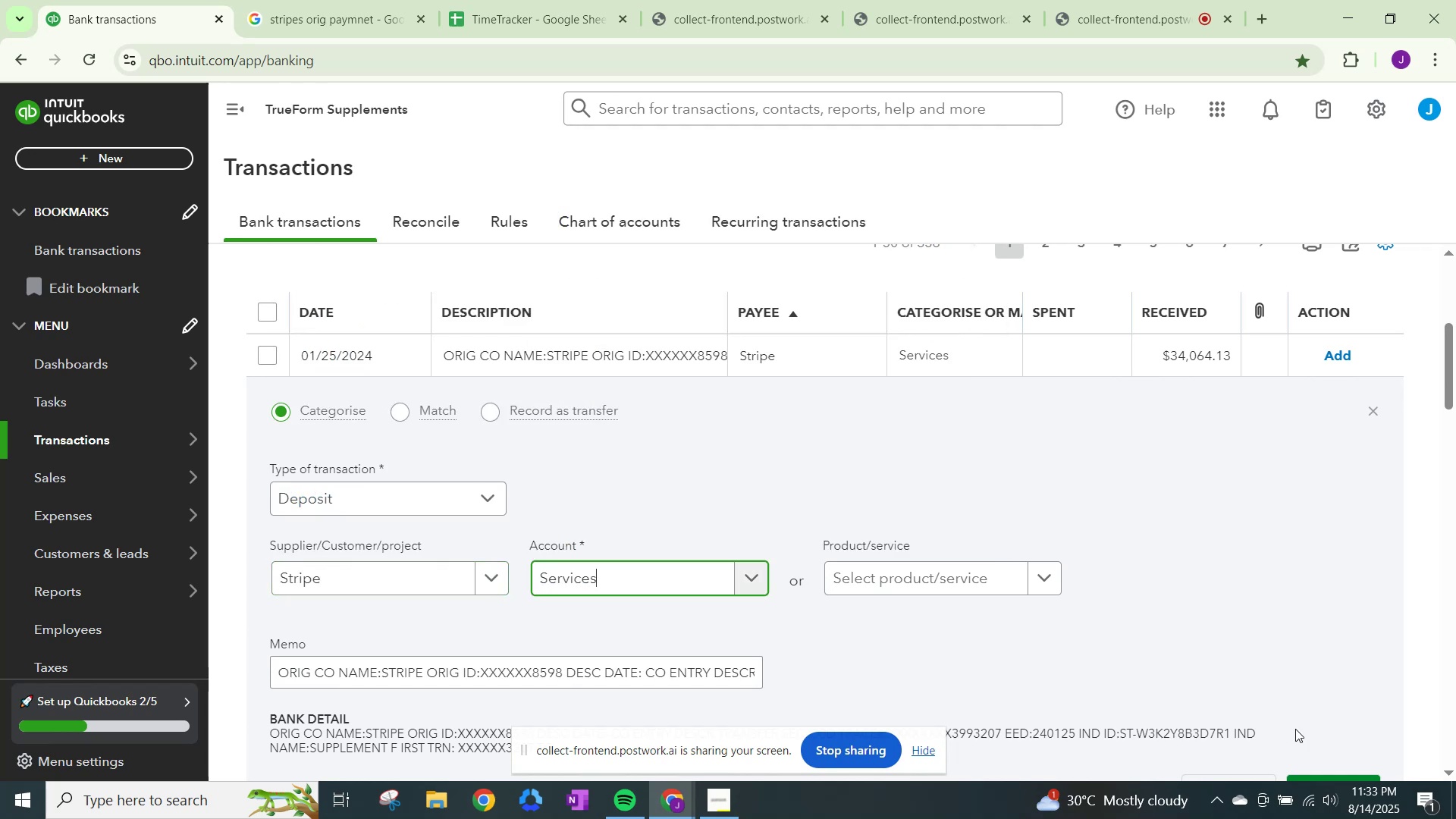 
scroll: coordinate [1320, 742], scroll_direction: down, amount: 1.0
 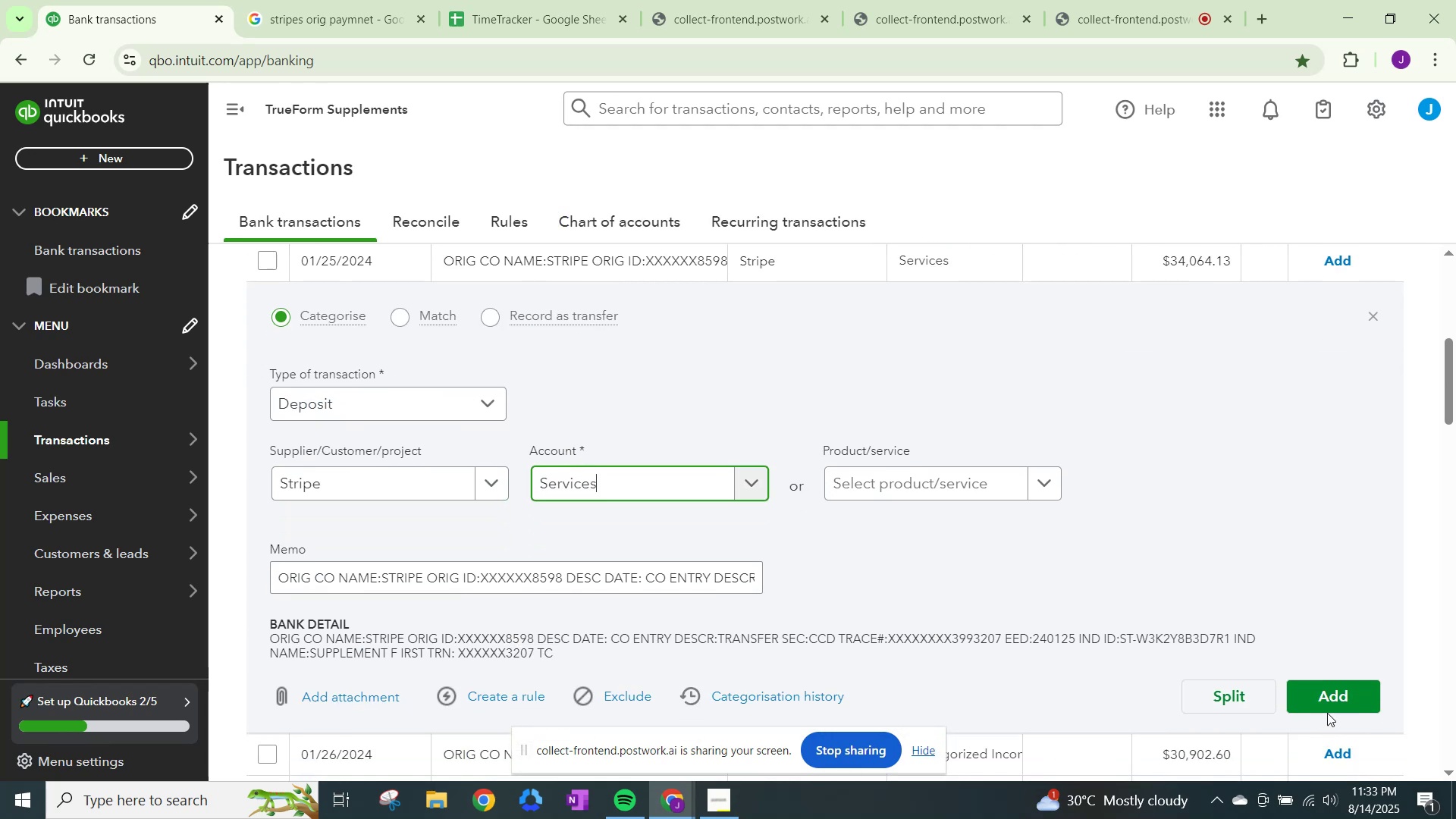 
left_click([1328, 709])
 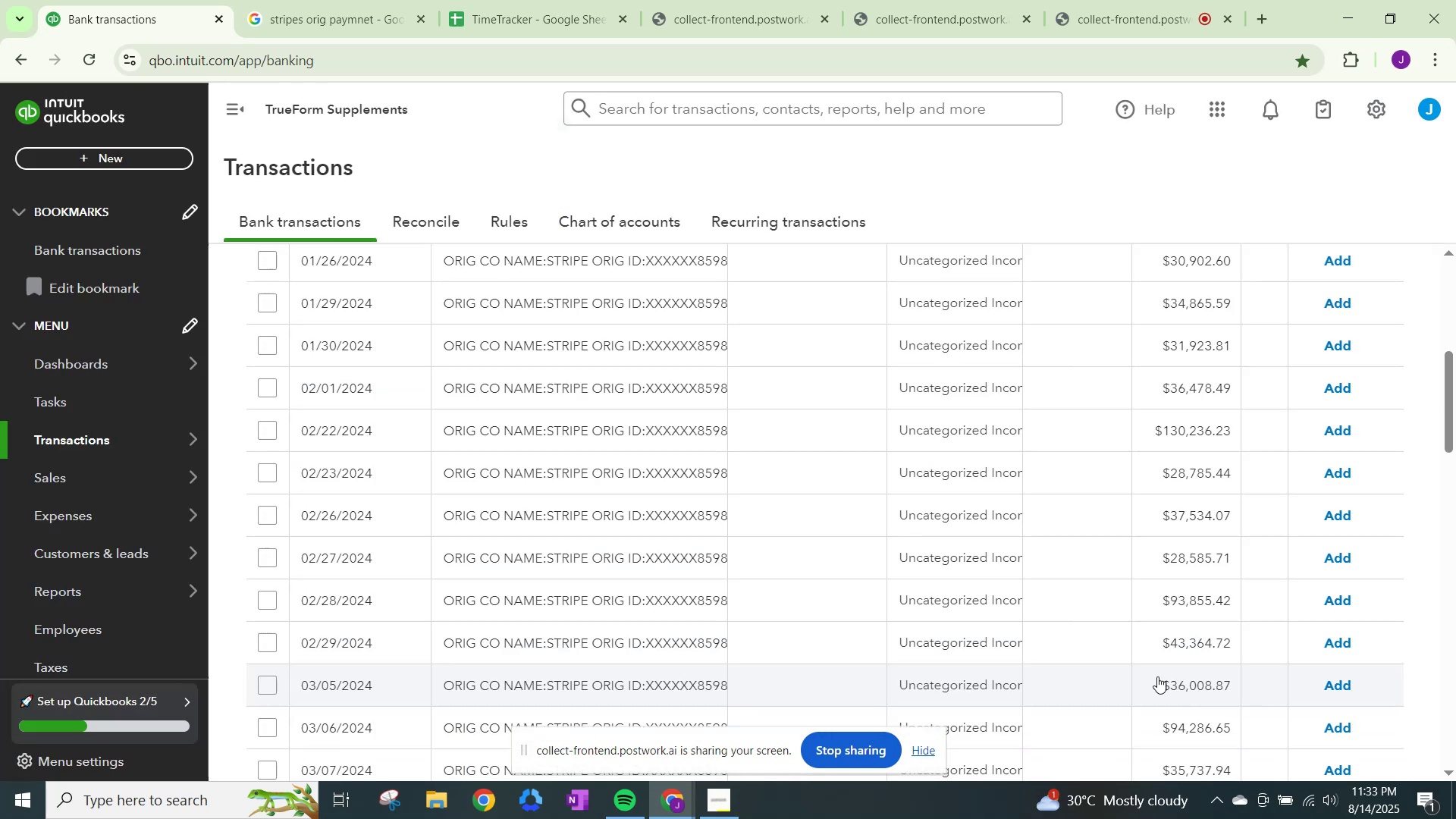 
scroll: coordinate [837, 485], scroll_direction: up, amount: 1.0
 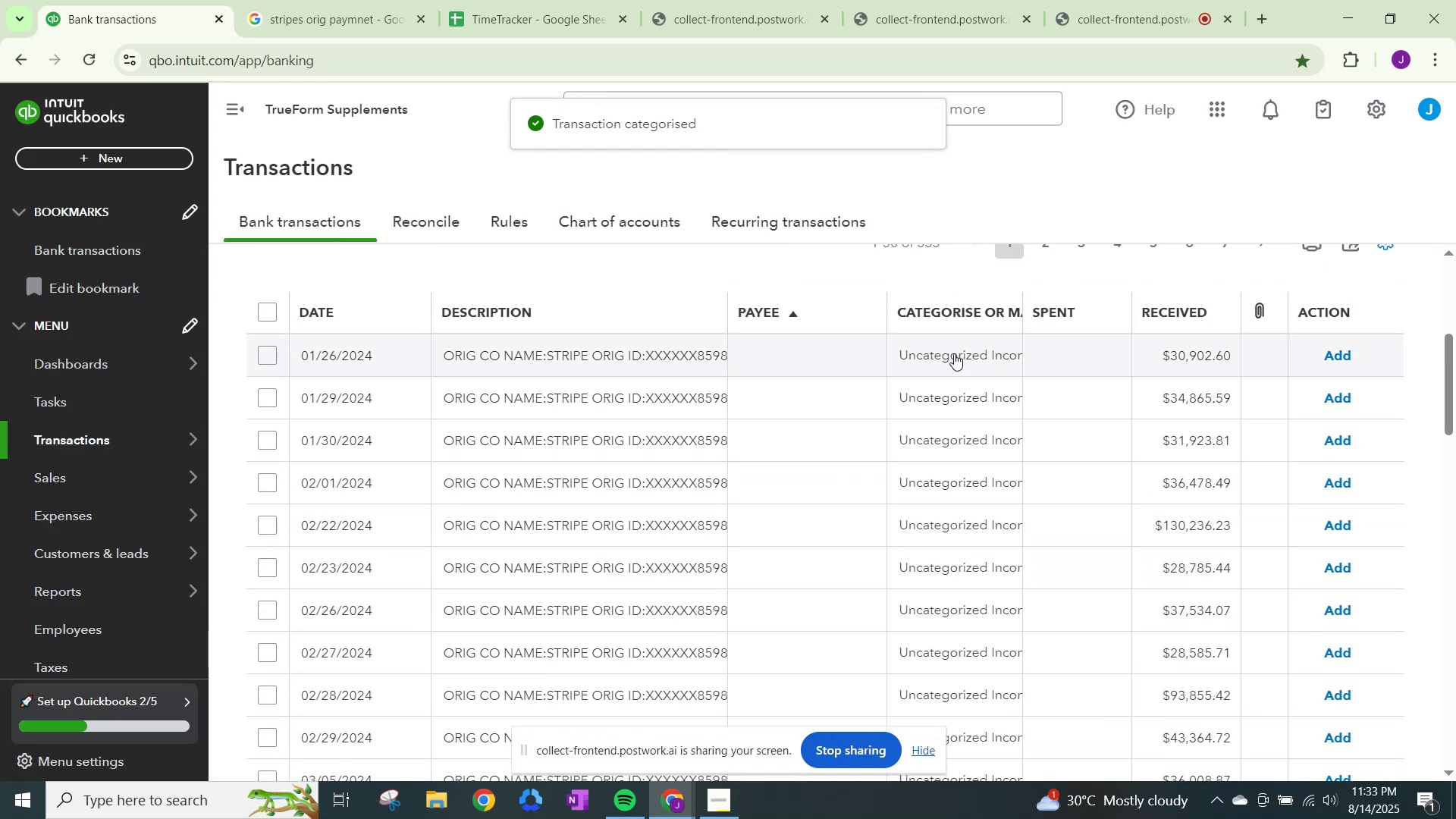 
left_click([956, 343])
 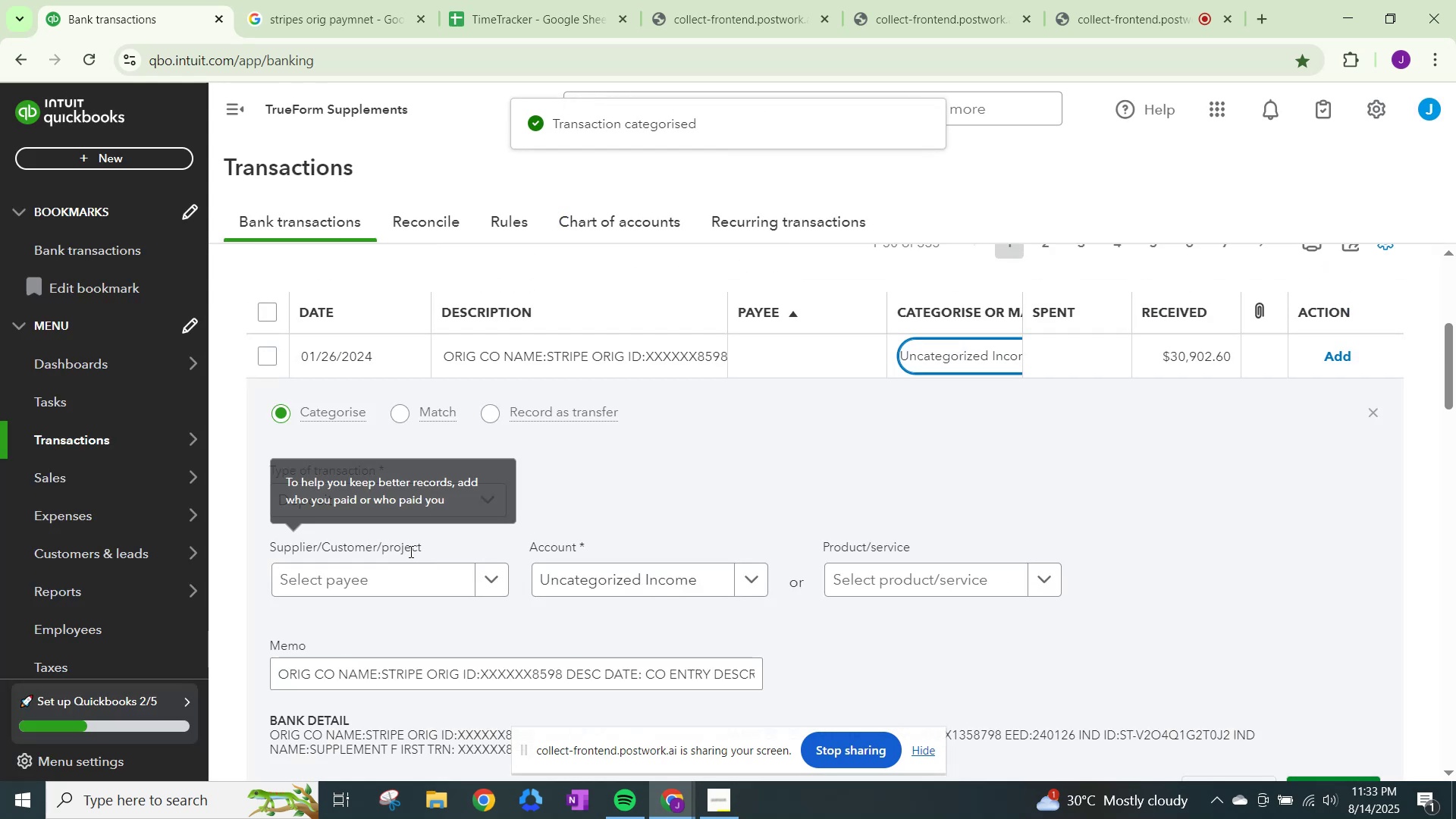 
left_click([400, 579])
 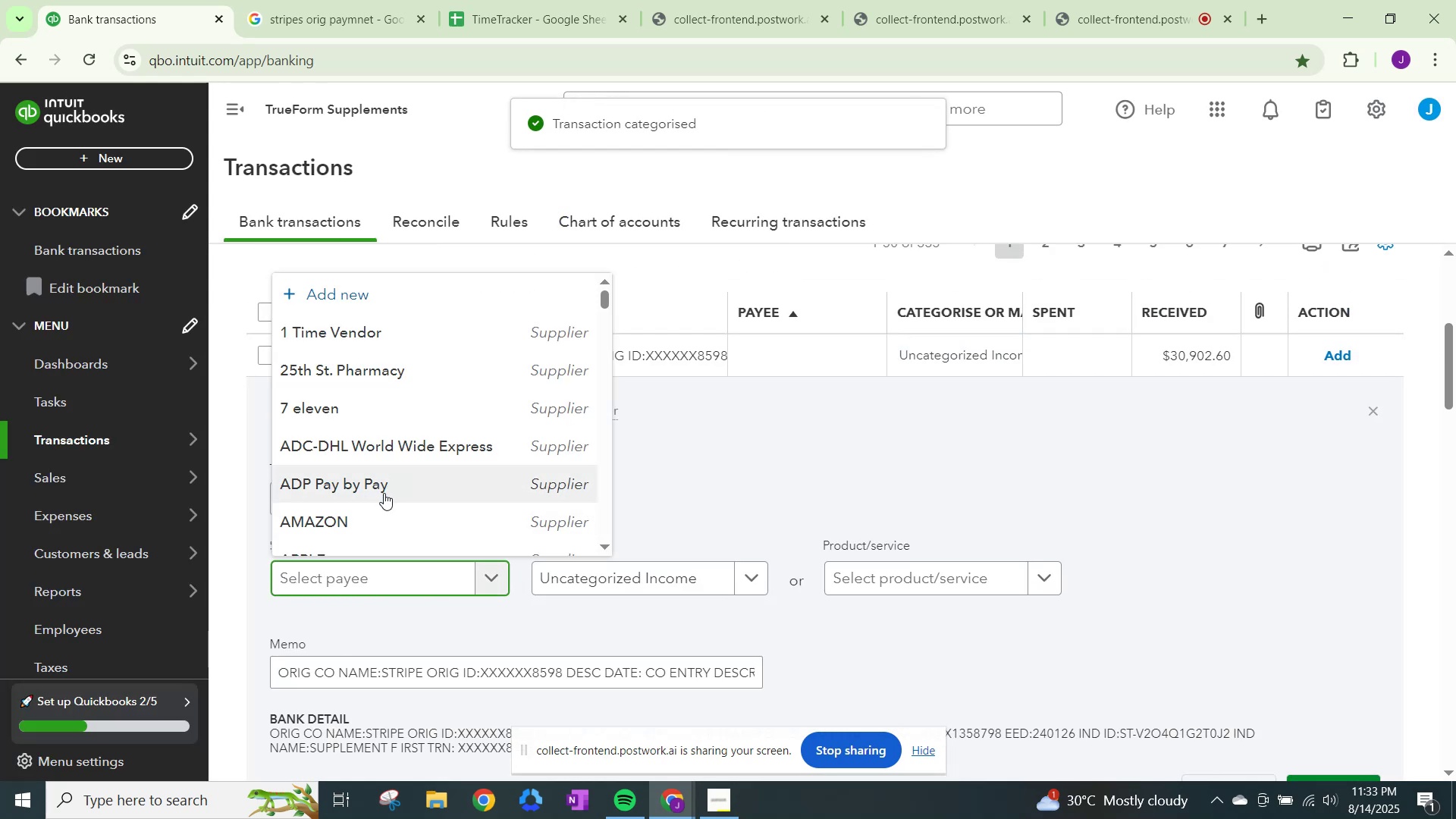 
key(Control+ControlLeft)
 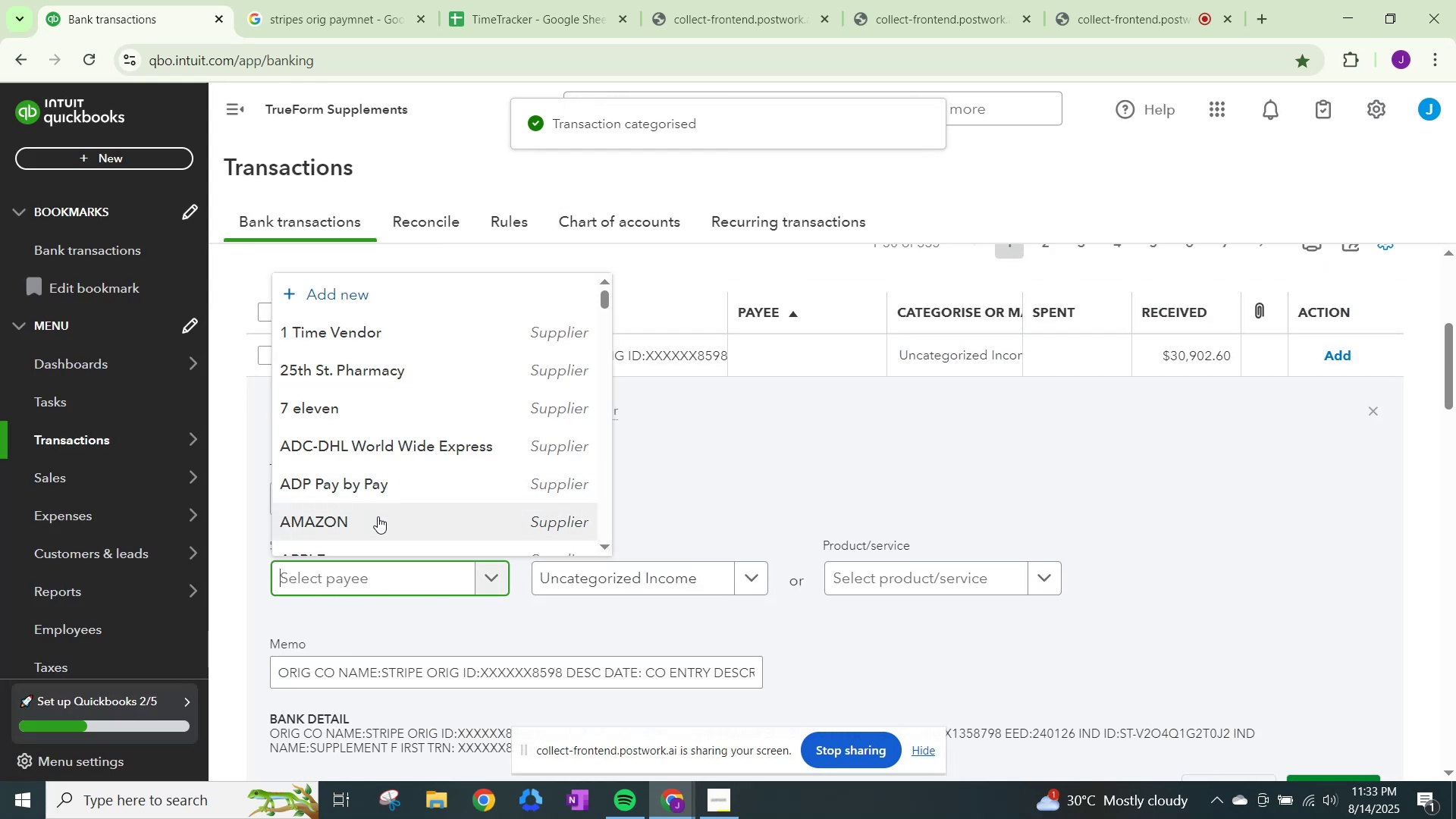 
key(Control+V)
 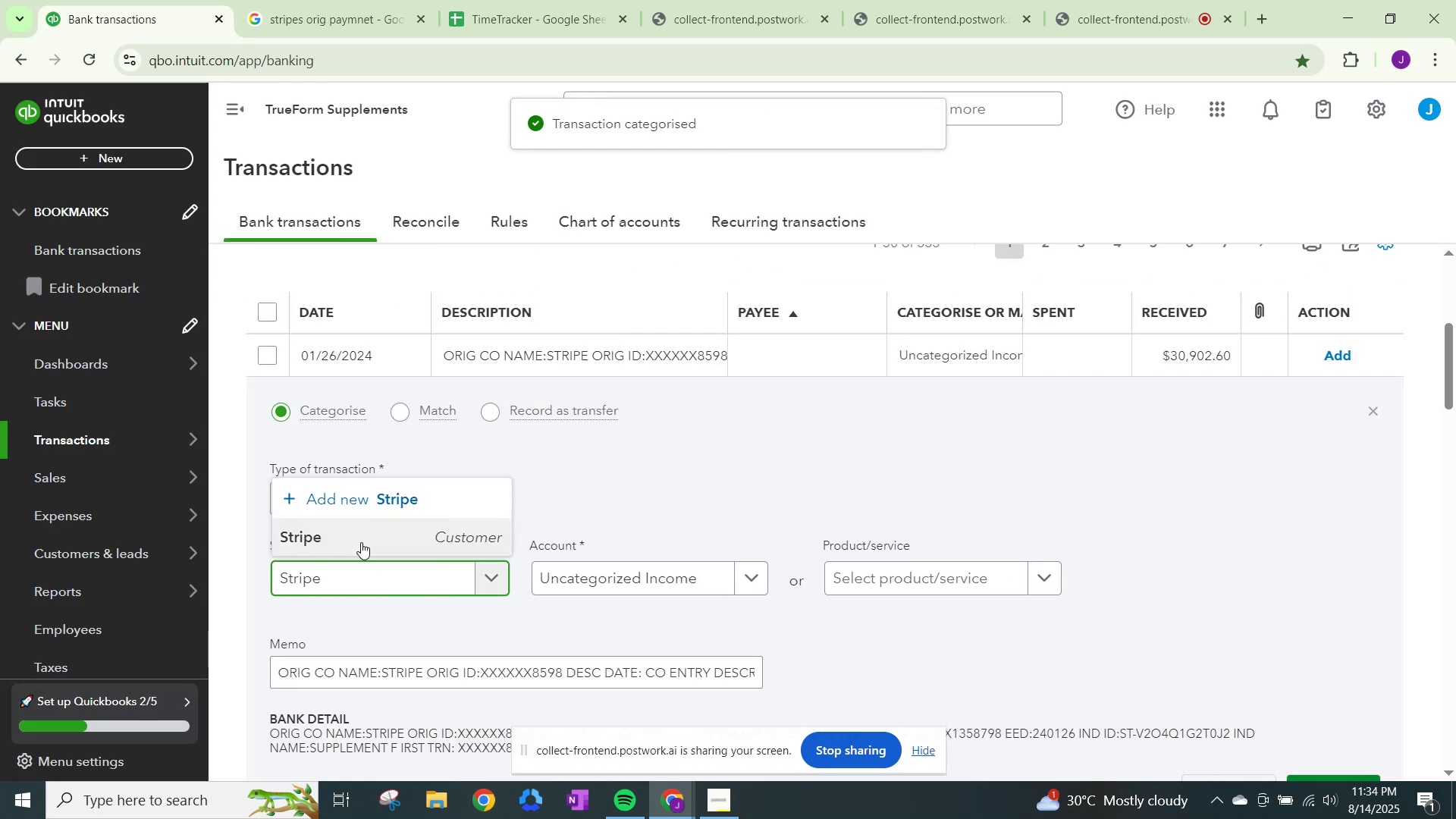 
left_click([361, 541])
 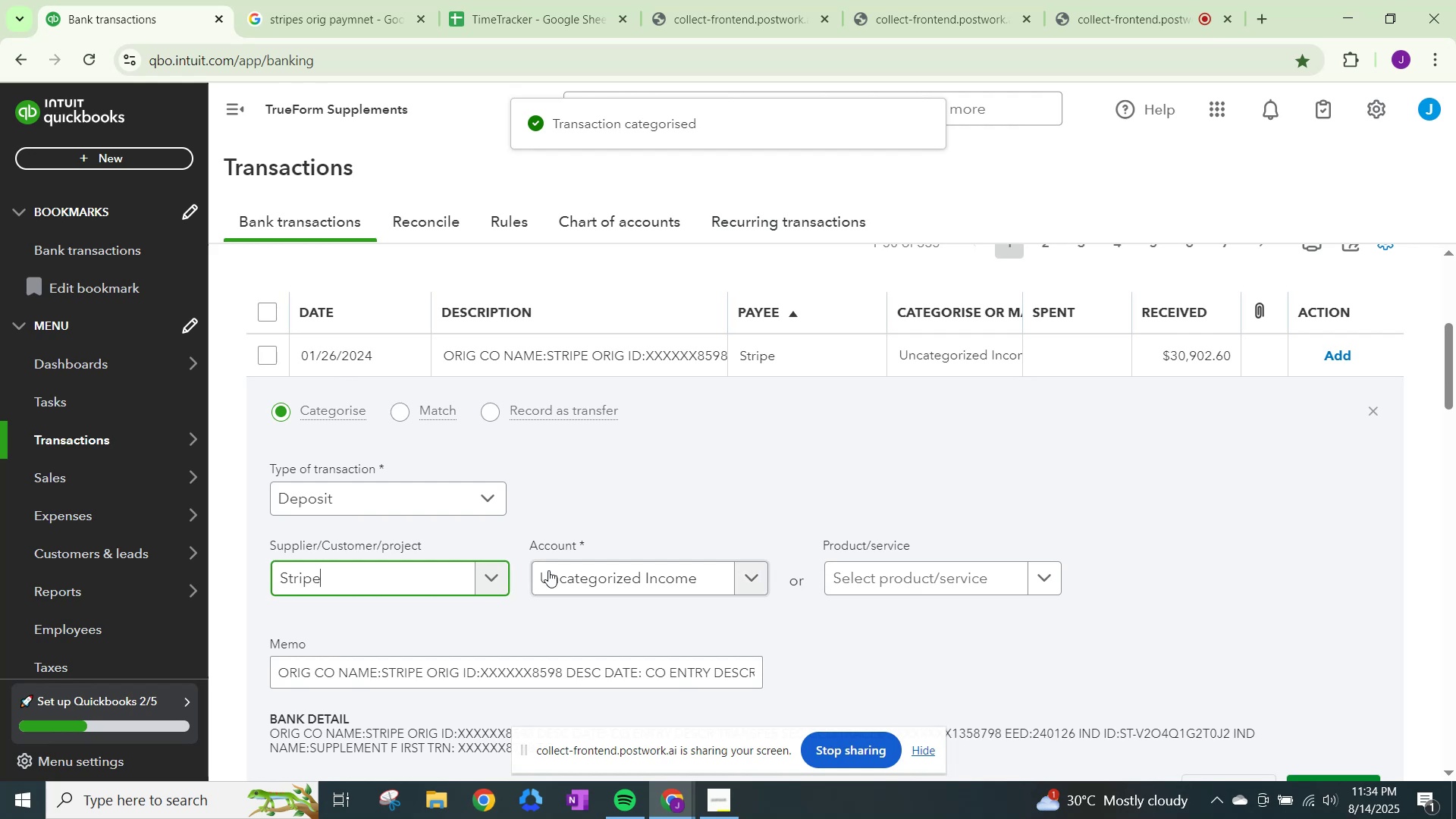 
double_click([560, 576])
 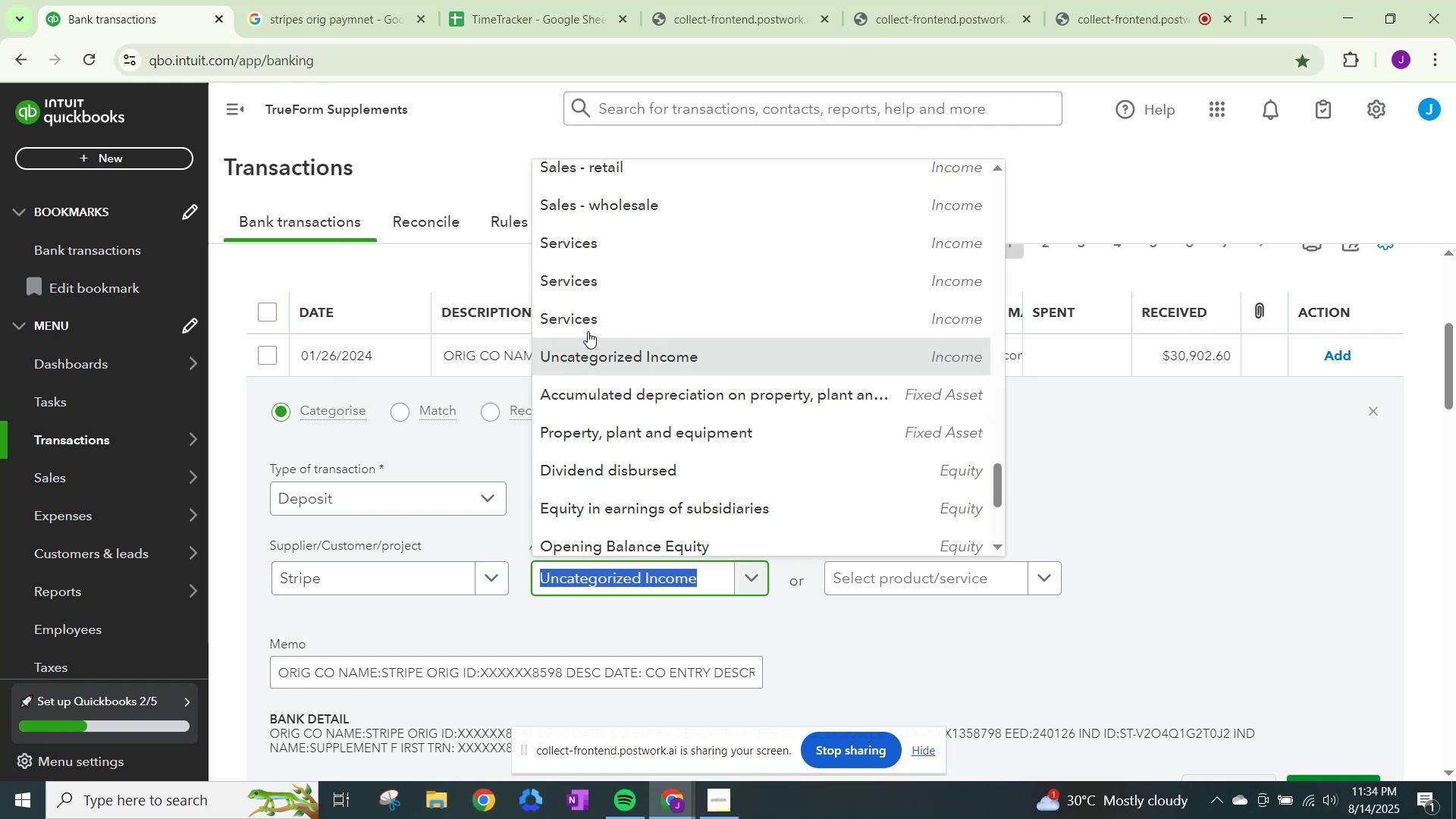 
left_click([588, 327])
 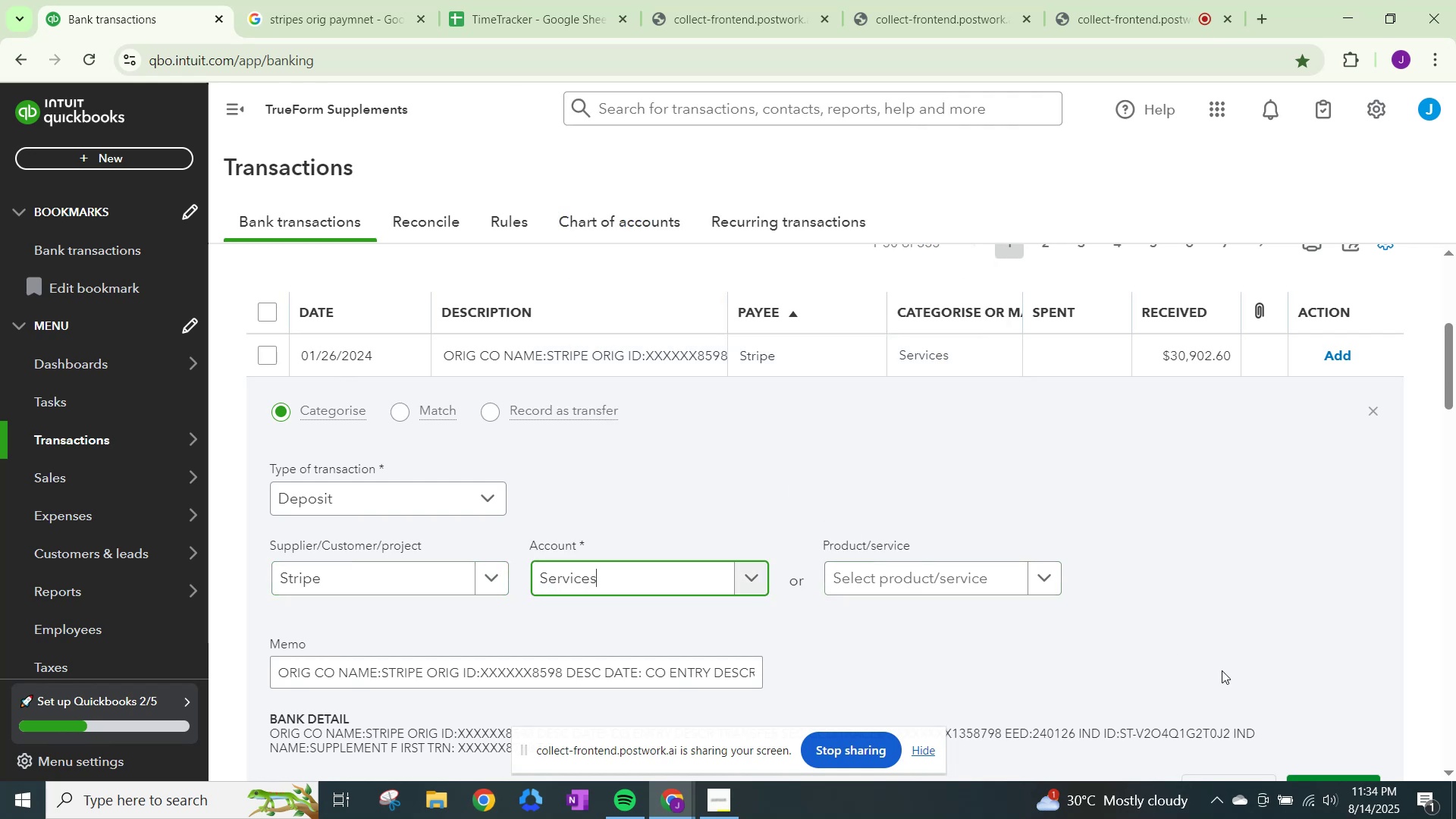 
scroll: coordinate [1290, 709], scroll_direction: down, amount: 1.0
 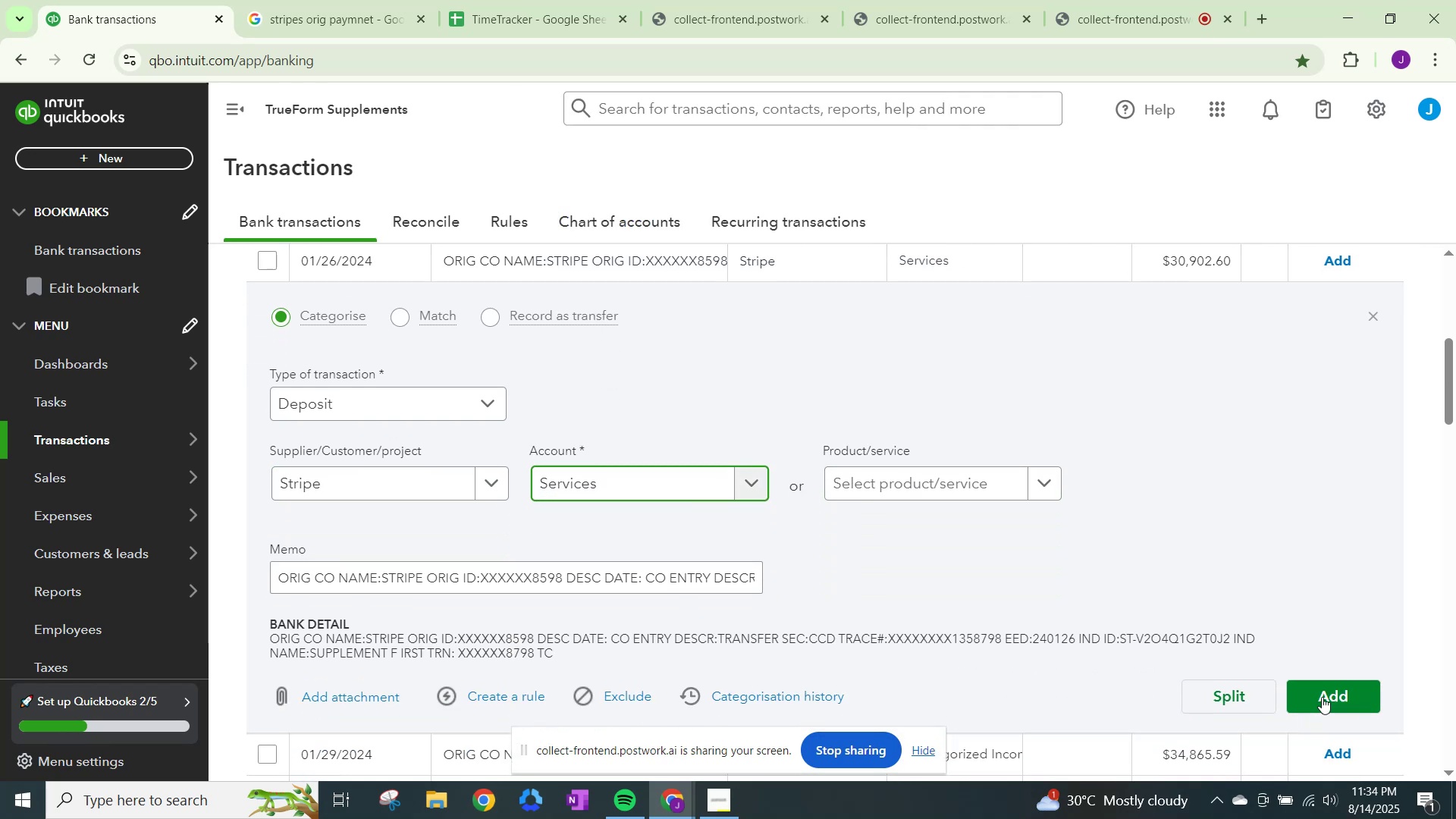 
left_click([1322, 695])
 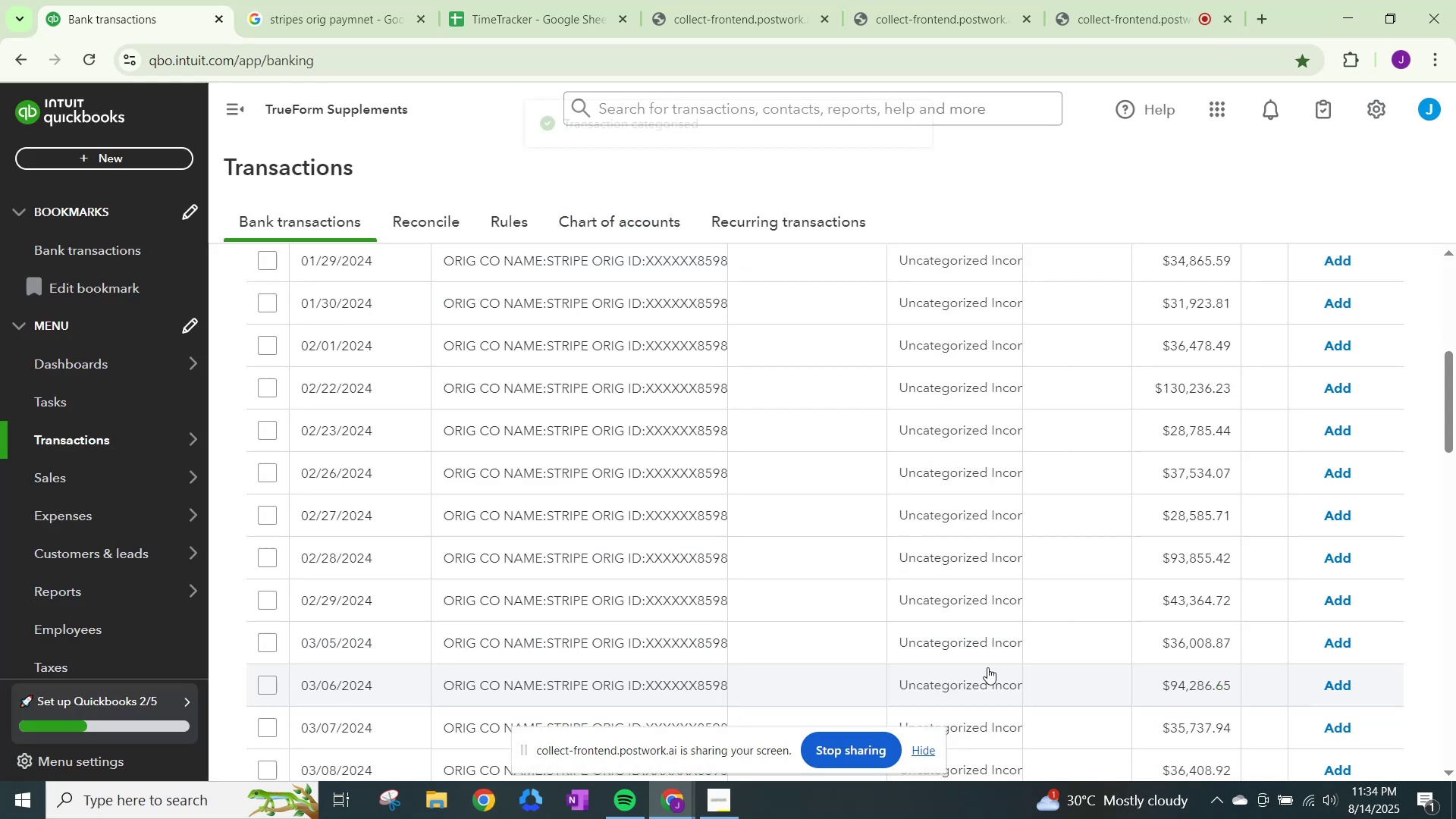 
scroll: coordinate [993, 560], scroll_direction: up, amount: 2.0
 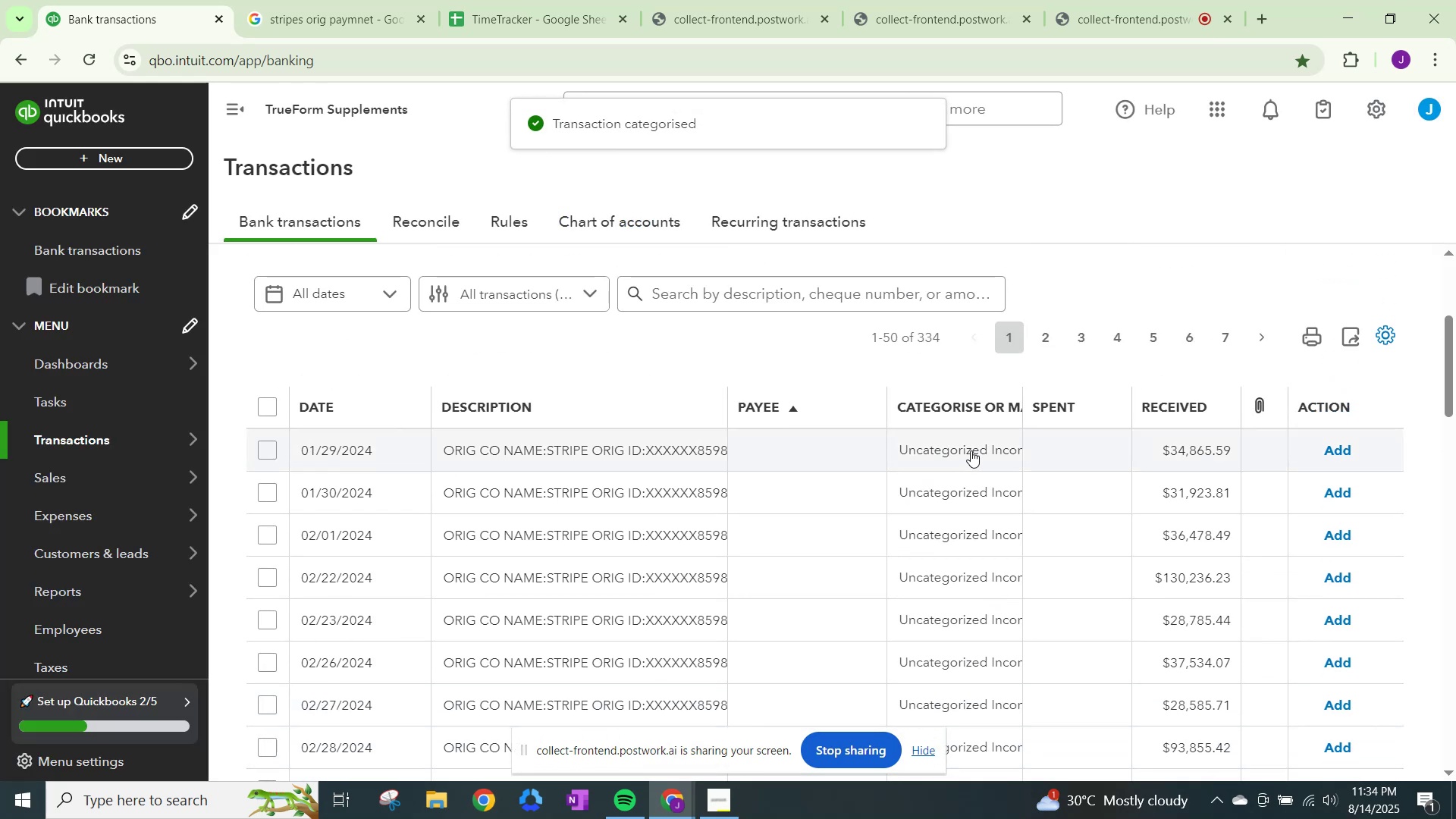 
left_click([971, 450])
 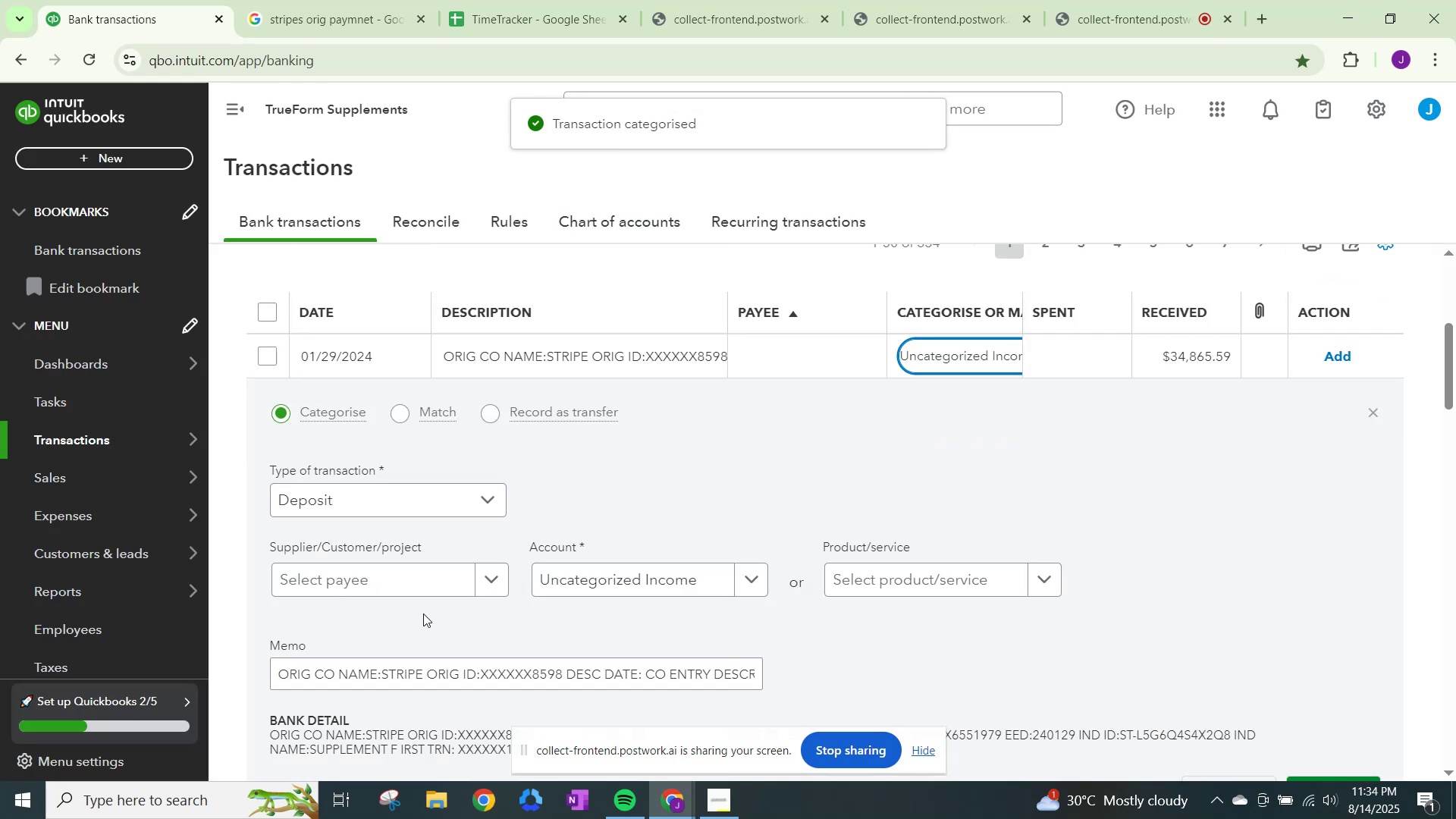 
left_click([425, 577])
 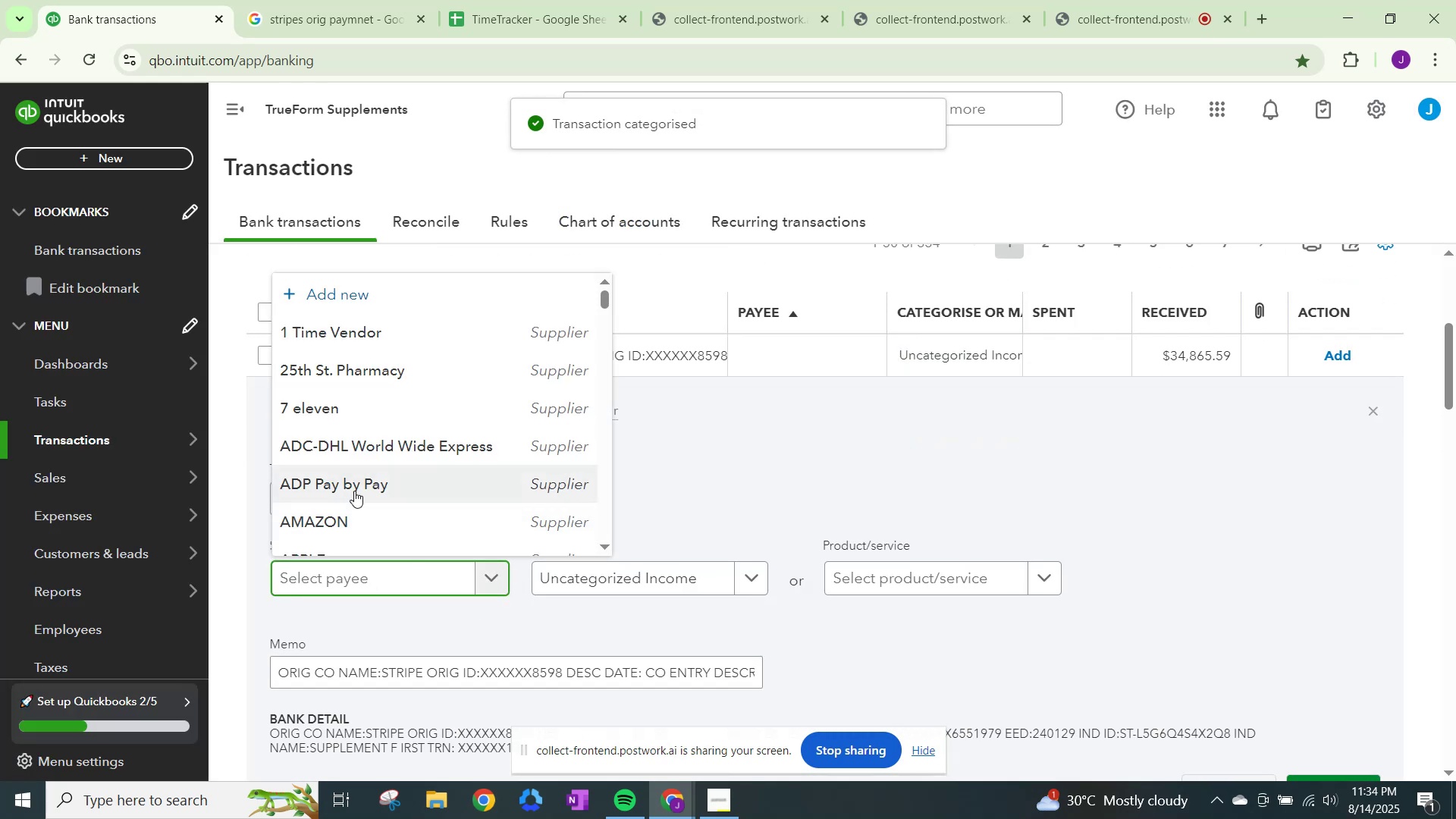 
key(Control+ControlLeft)
 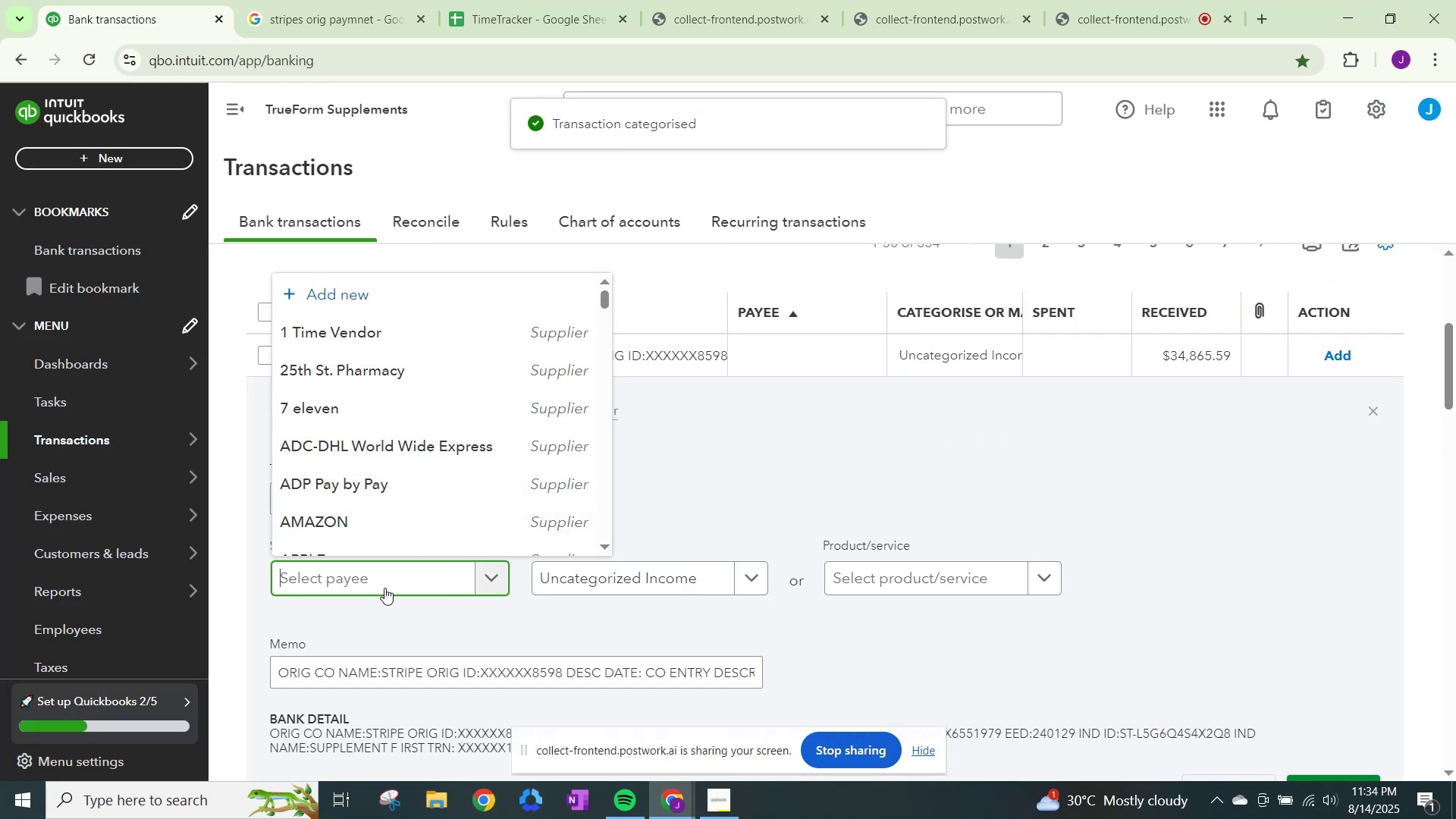 
key(Control+V)
 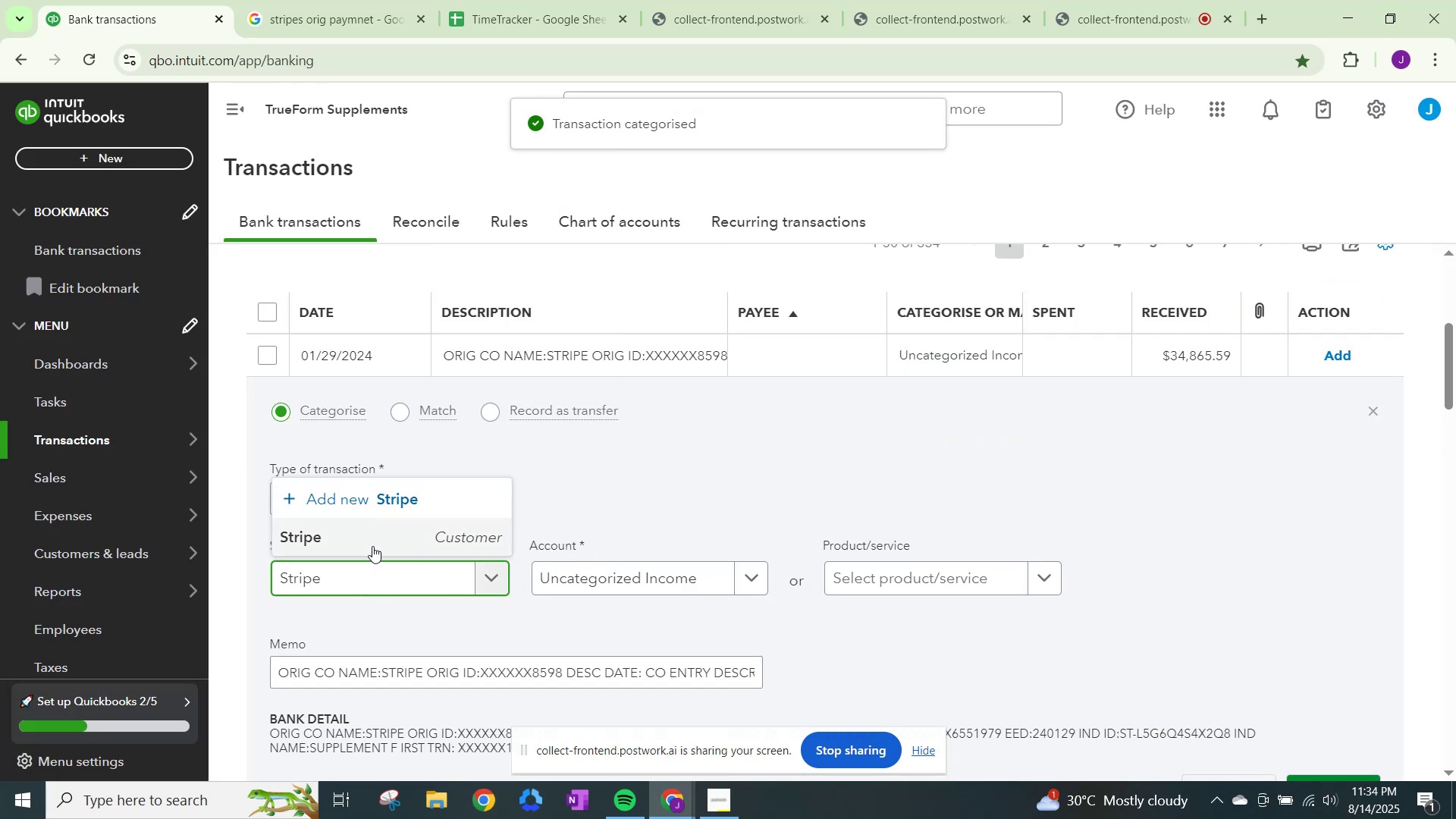 
left_click([374, 541])
 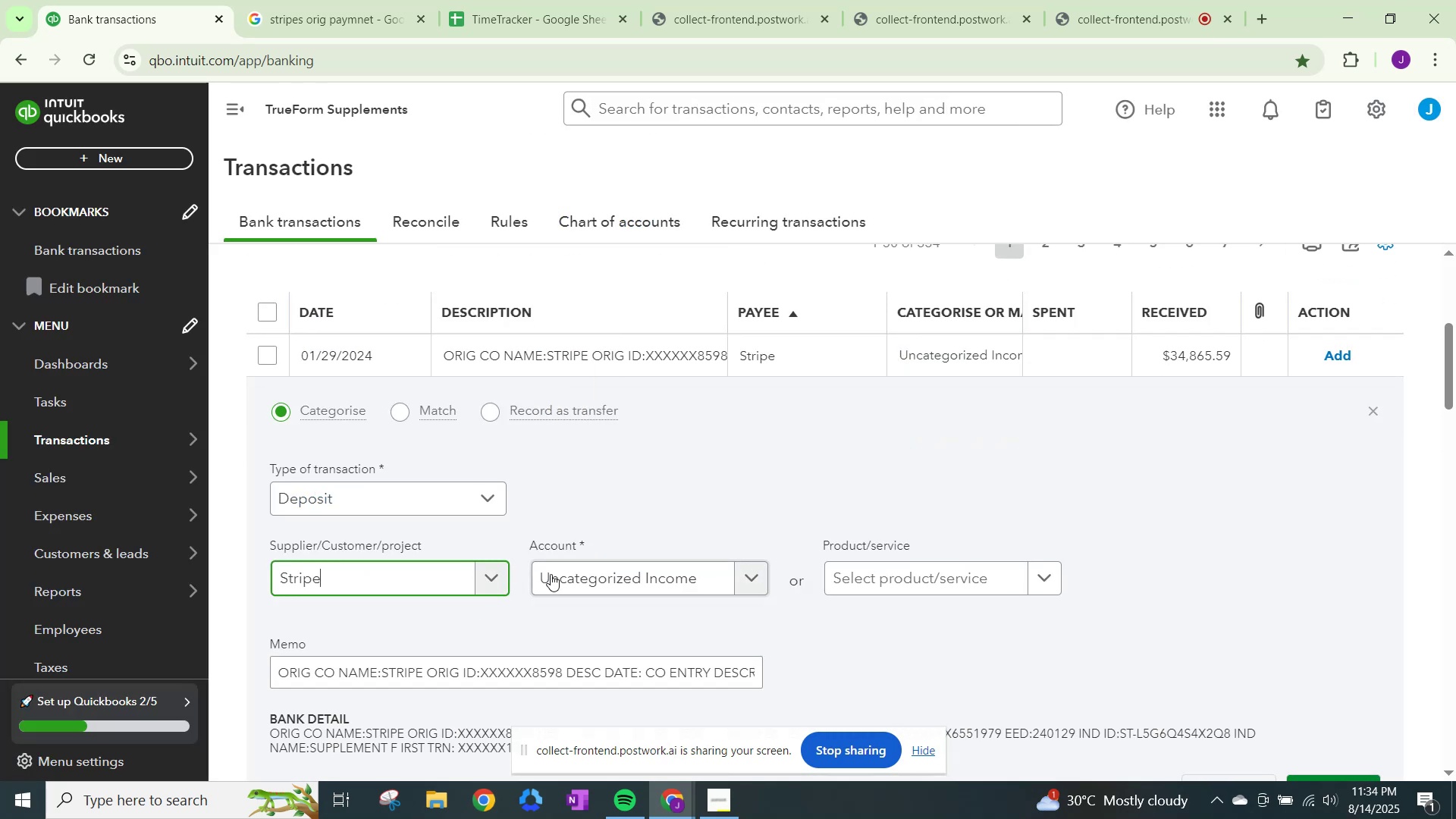 
left_click([561, 577])
 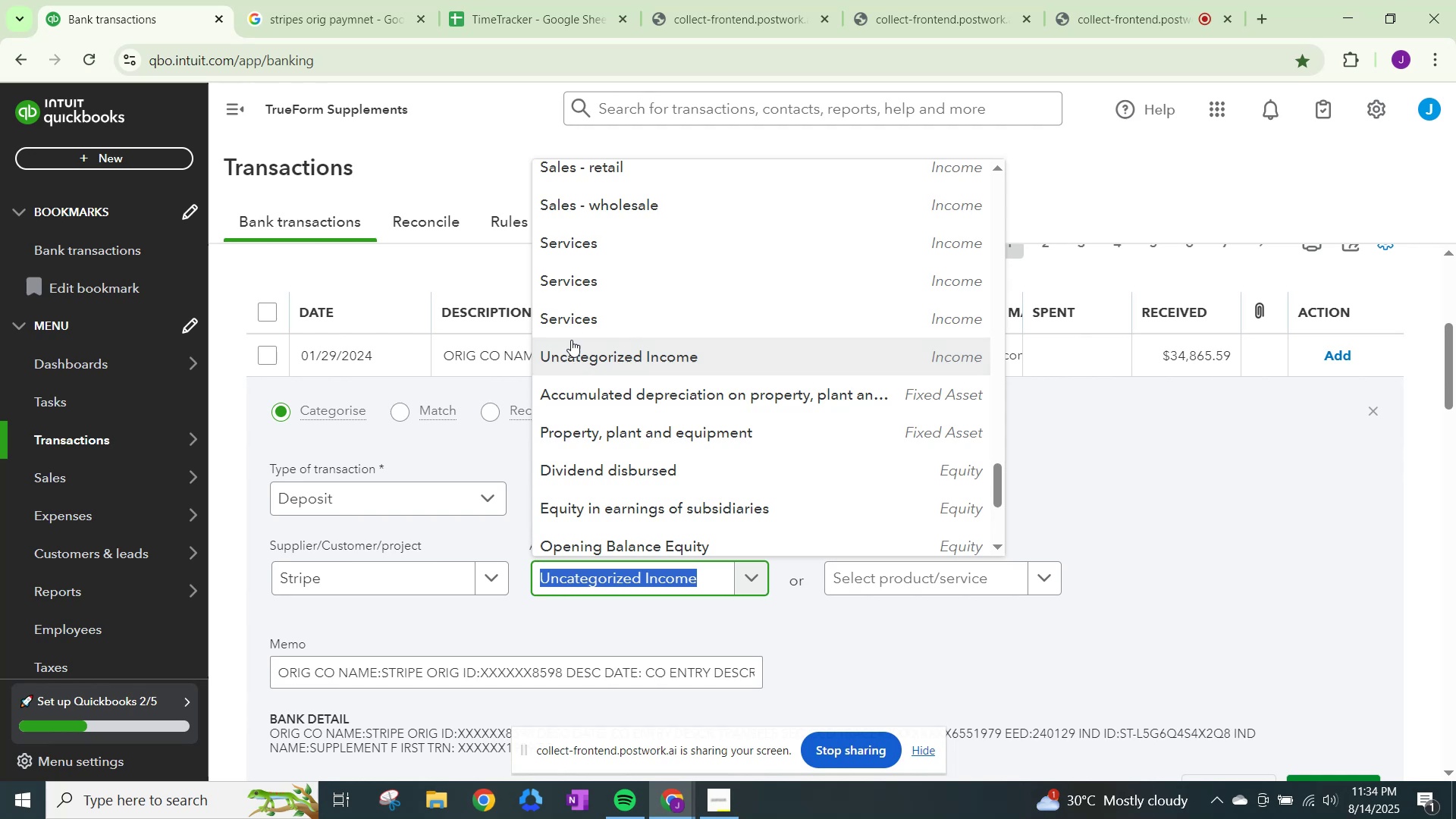 
left_click([576, 325])
 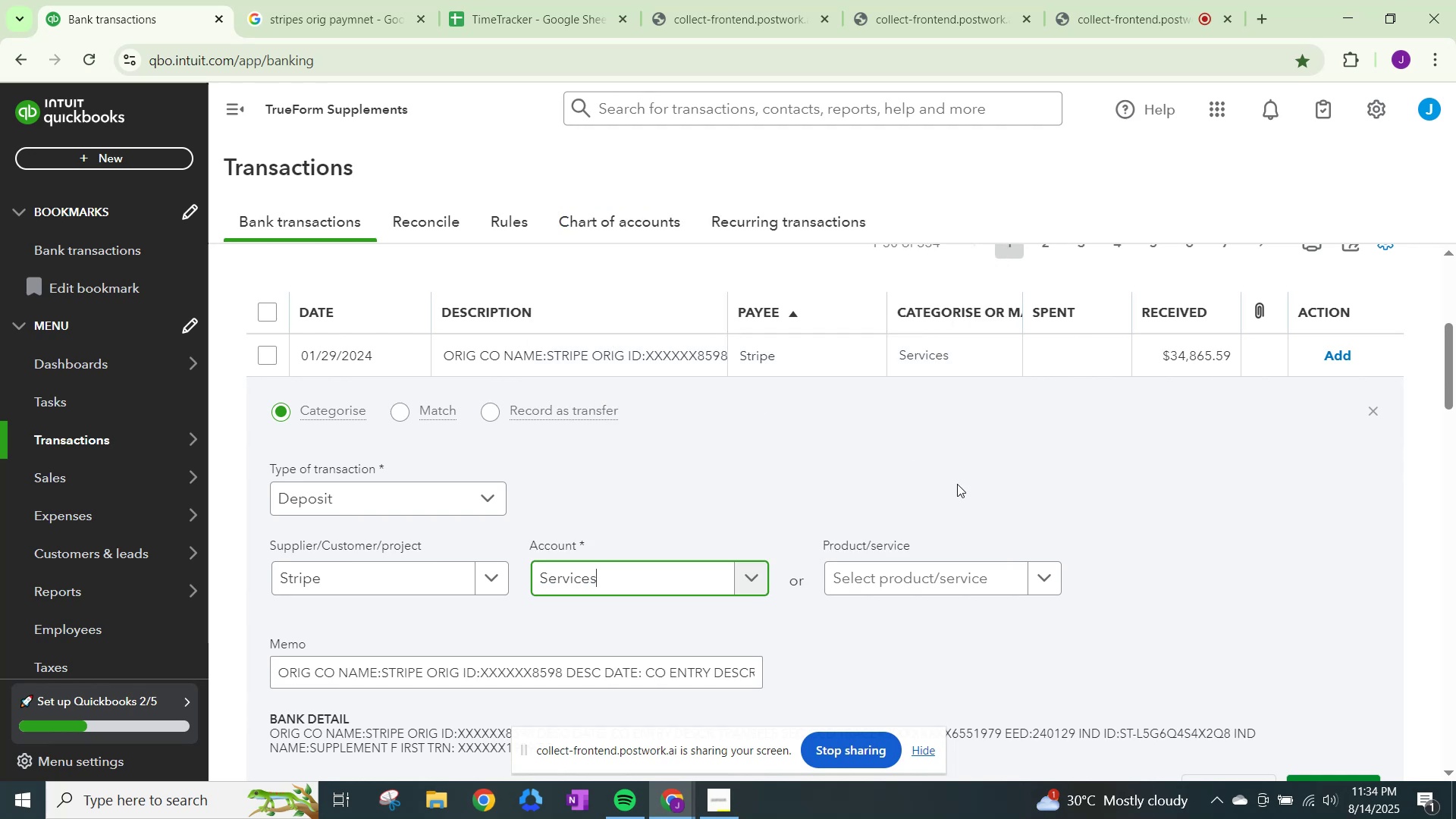 
scroll: coordinate [1039, 531], scroll_direction: down, amount: 1.0
 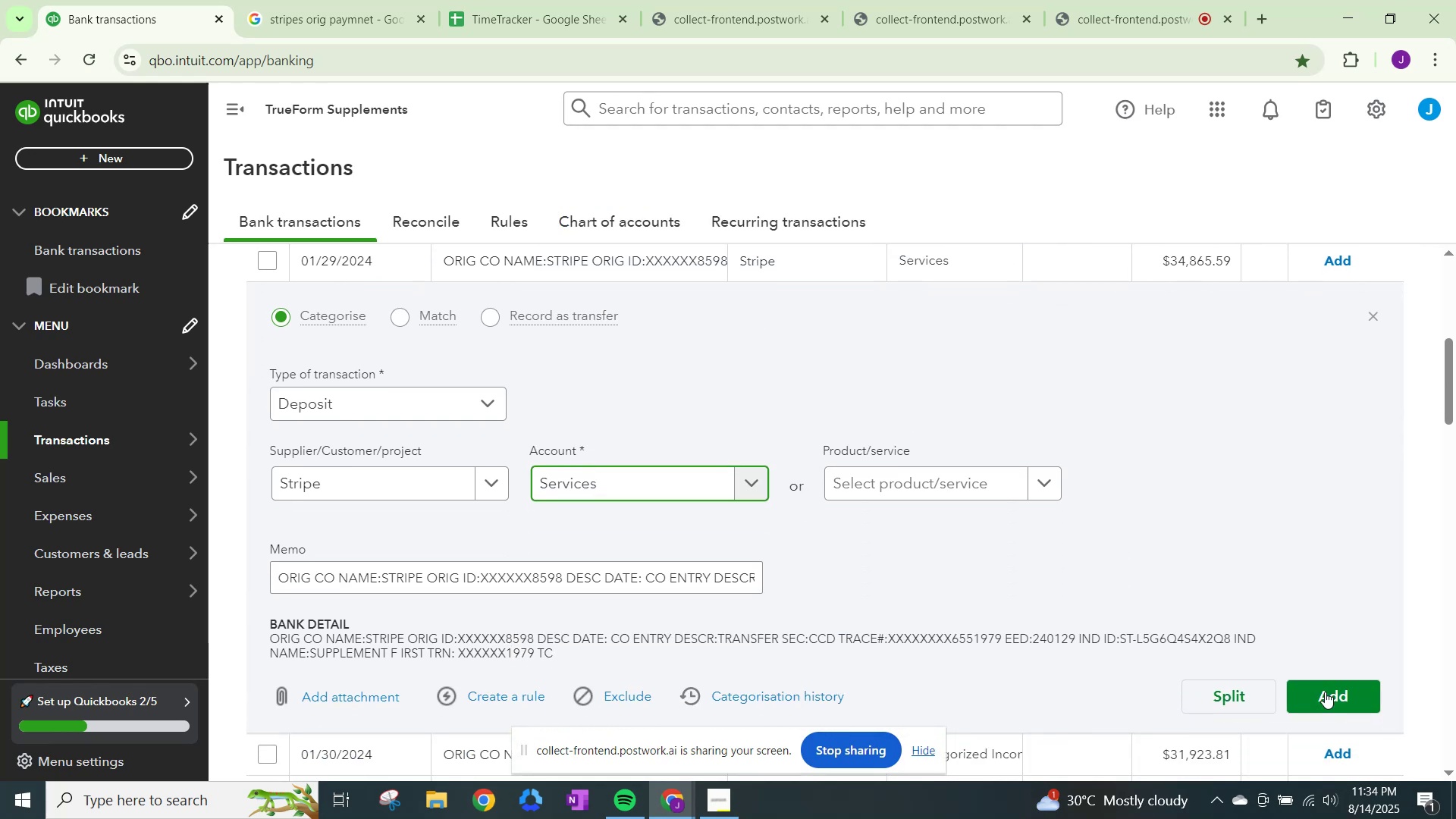 
left_click([1325, 692])
 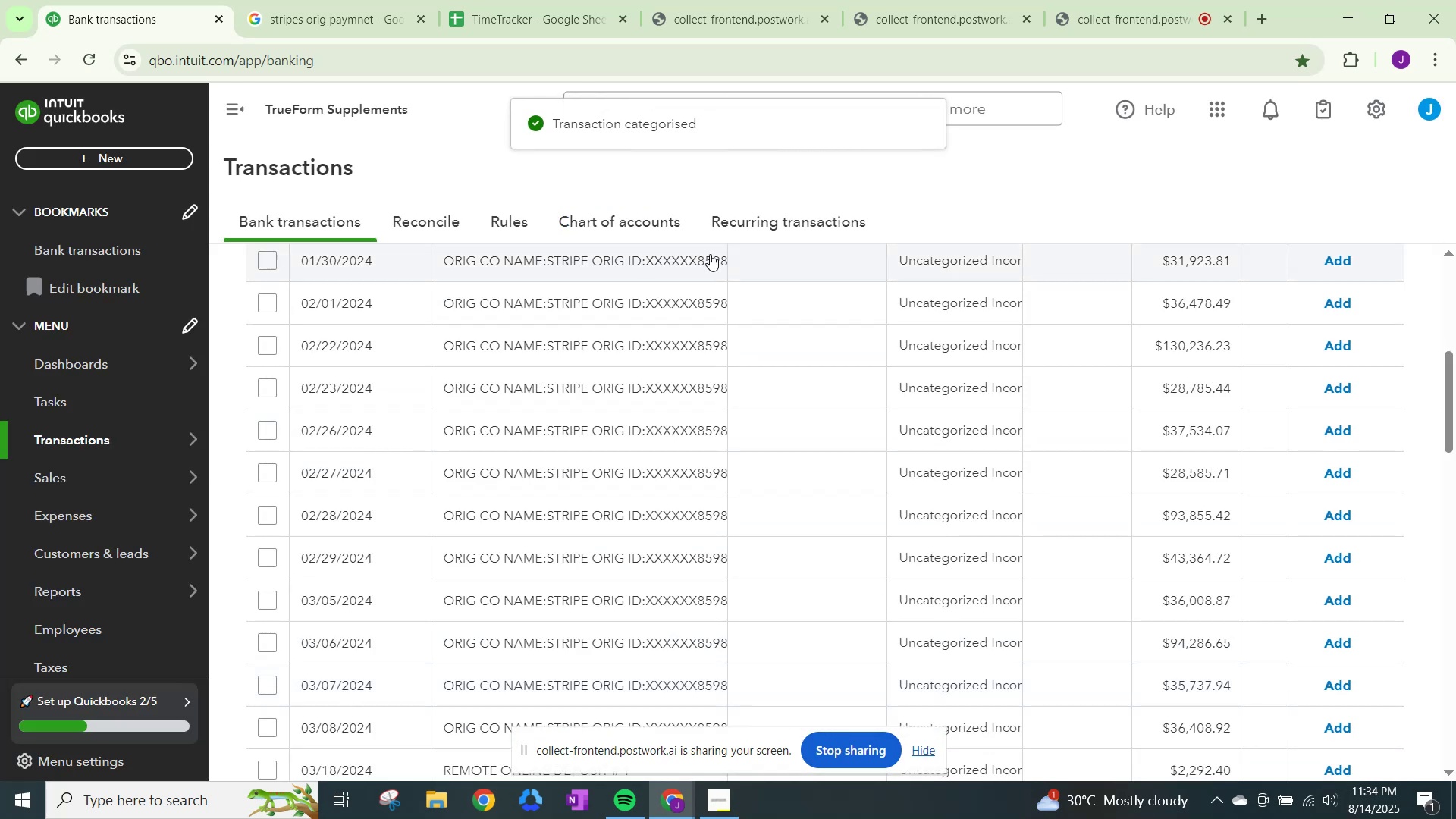 
left_click([916, 261])
 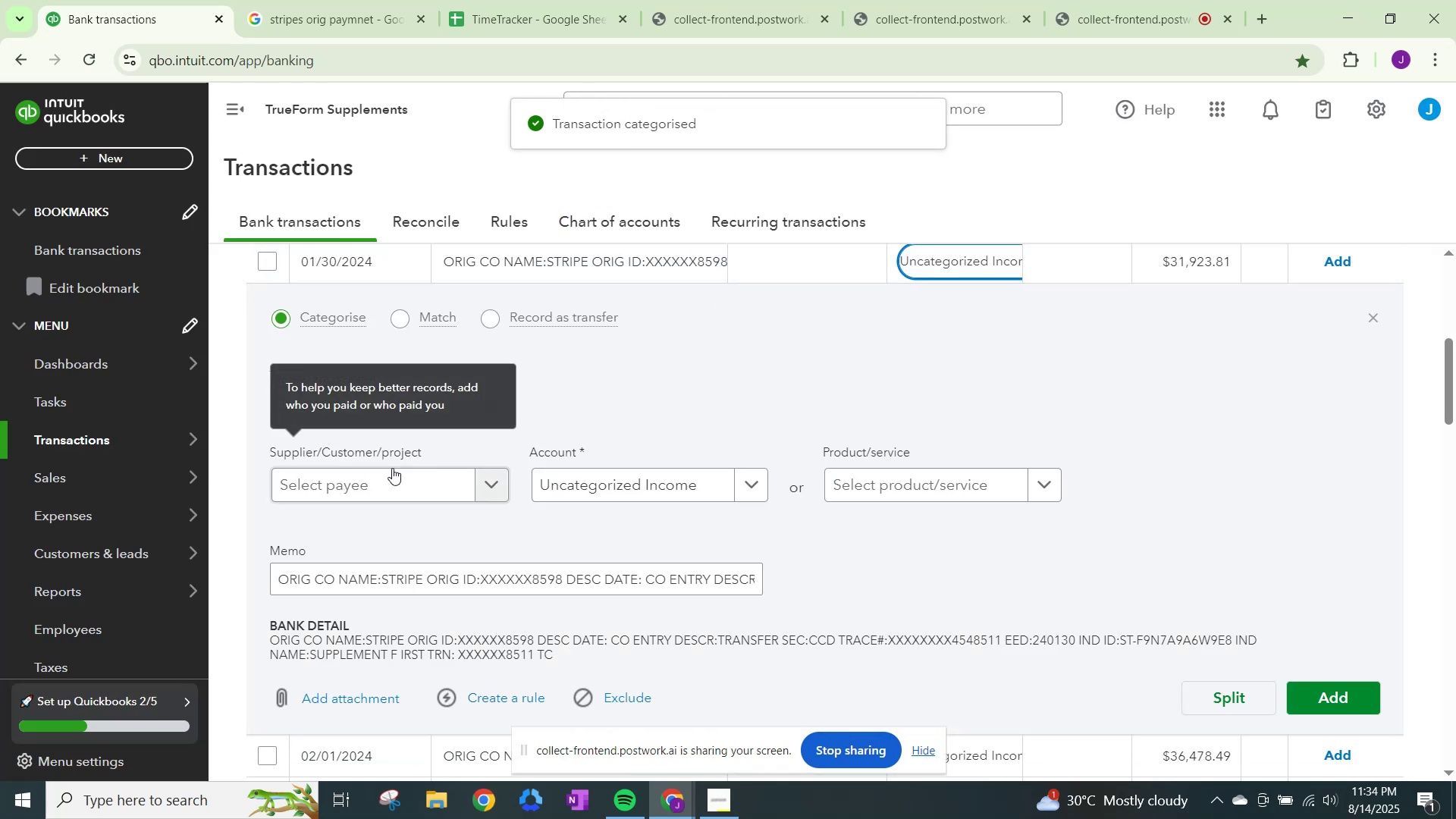 
left_click([398, 480])
 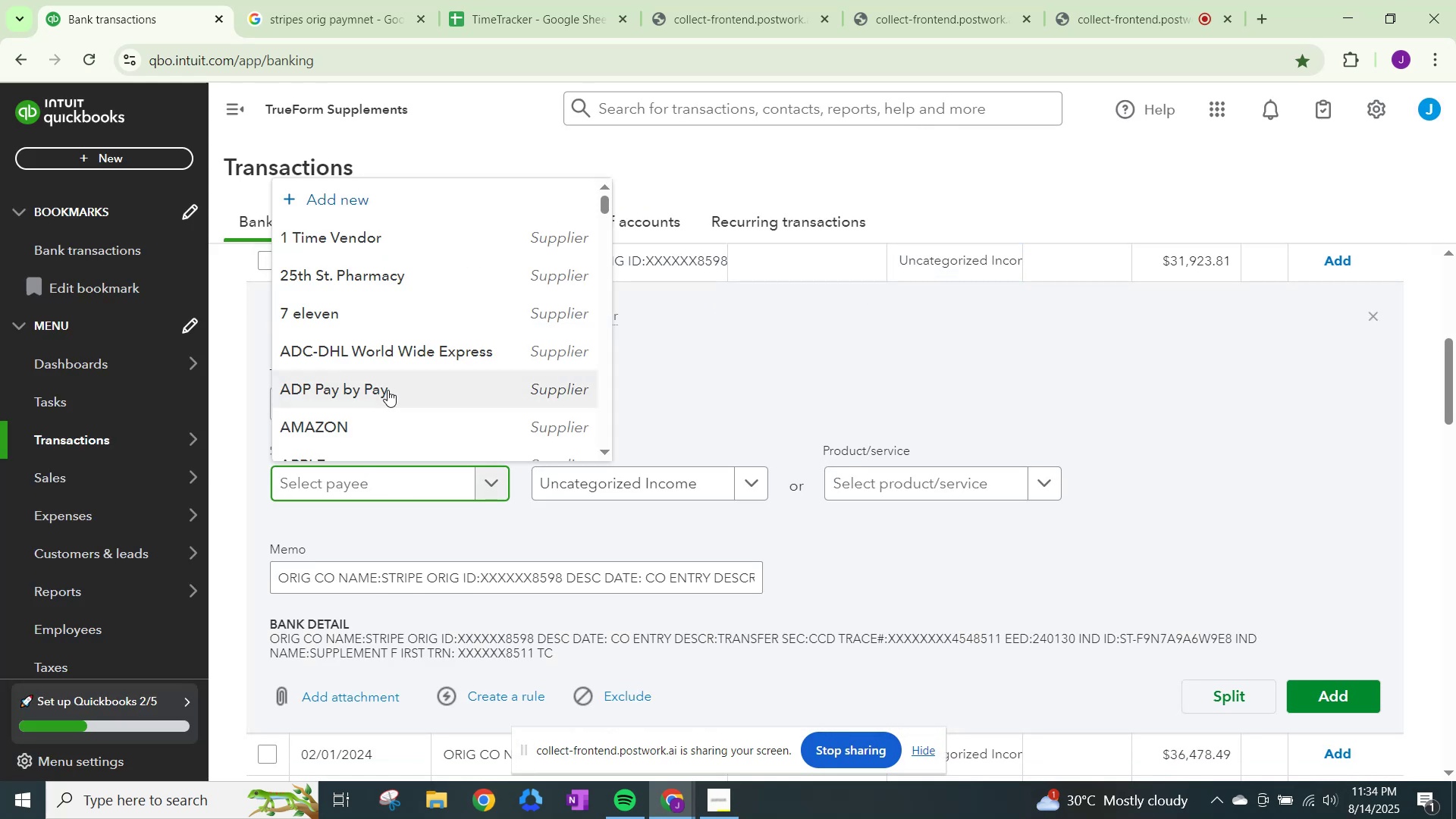 
key(Control+ControlLeft)
 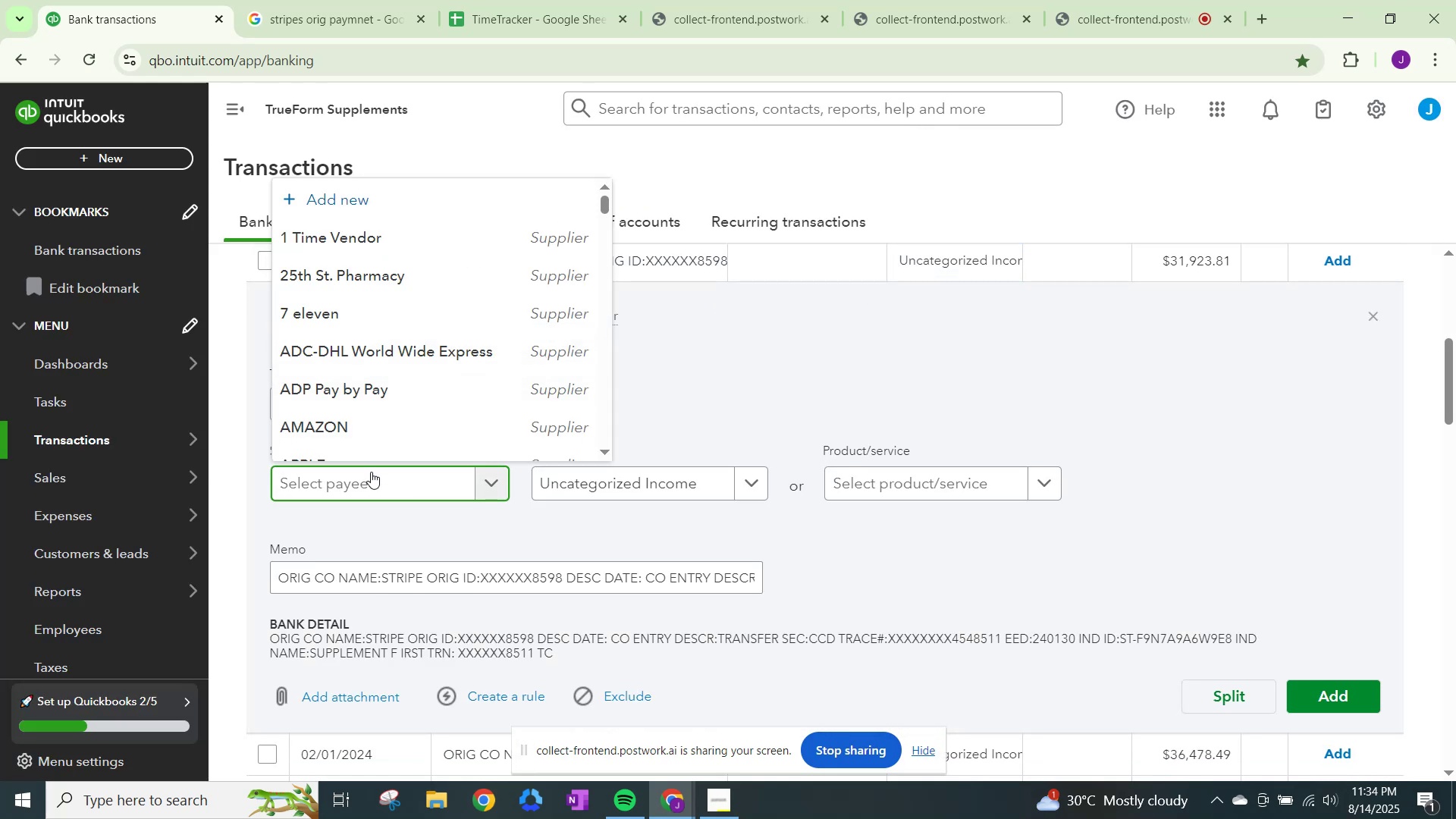 
key(Control+V)
 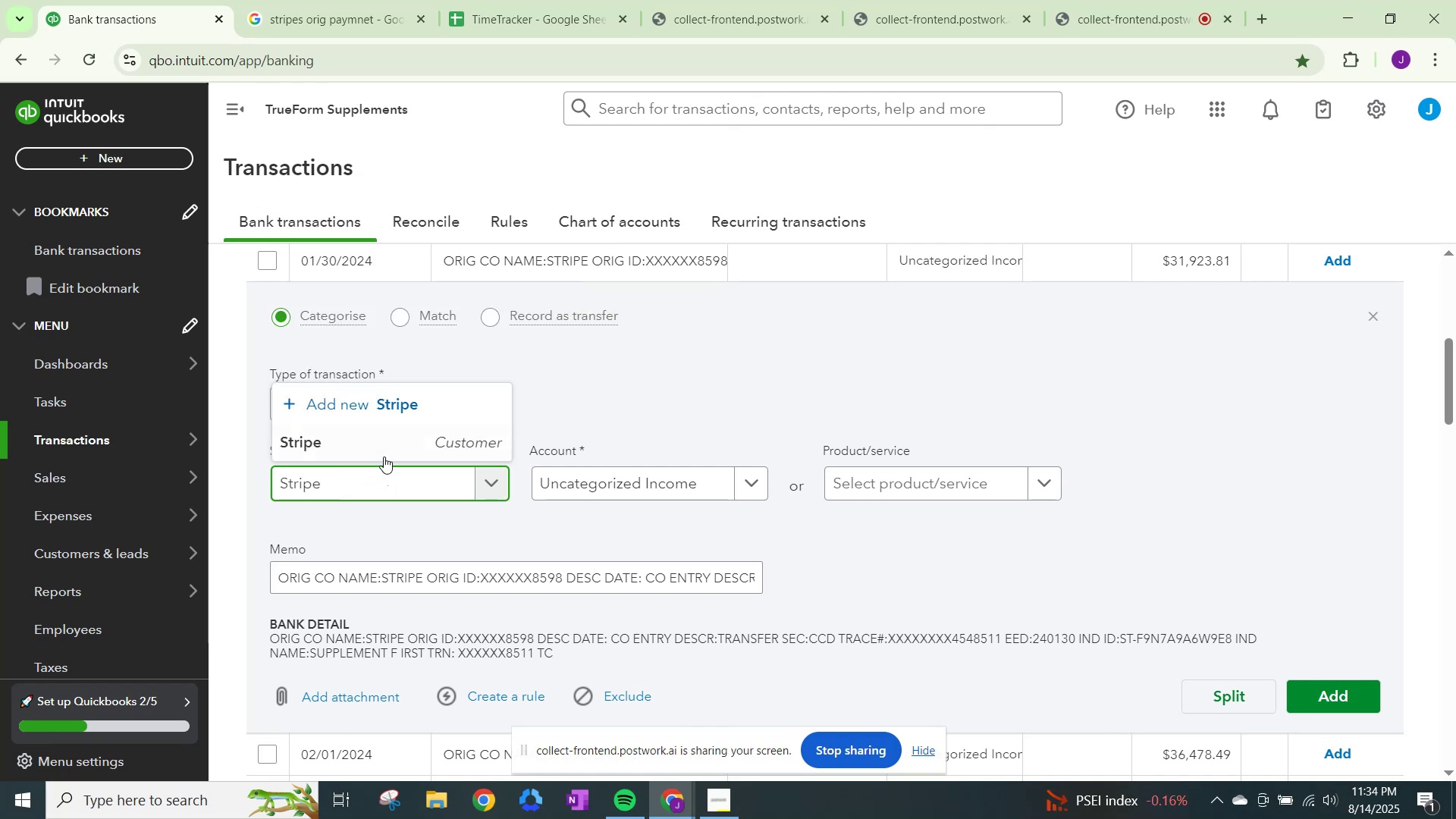 
left_click([377, 433])
 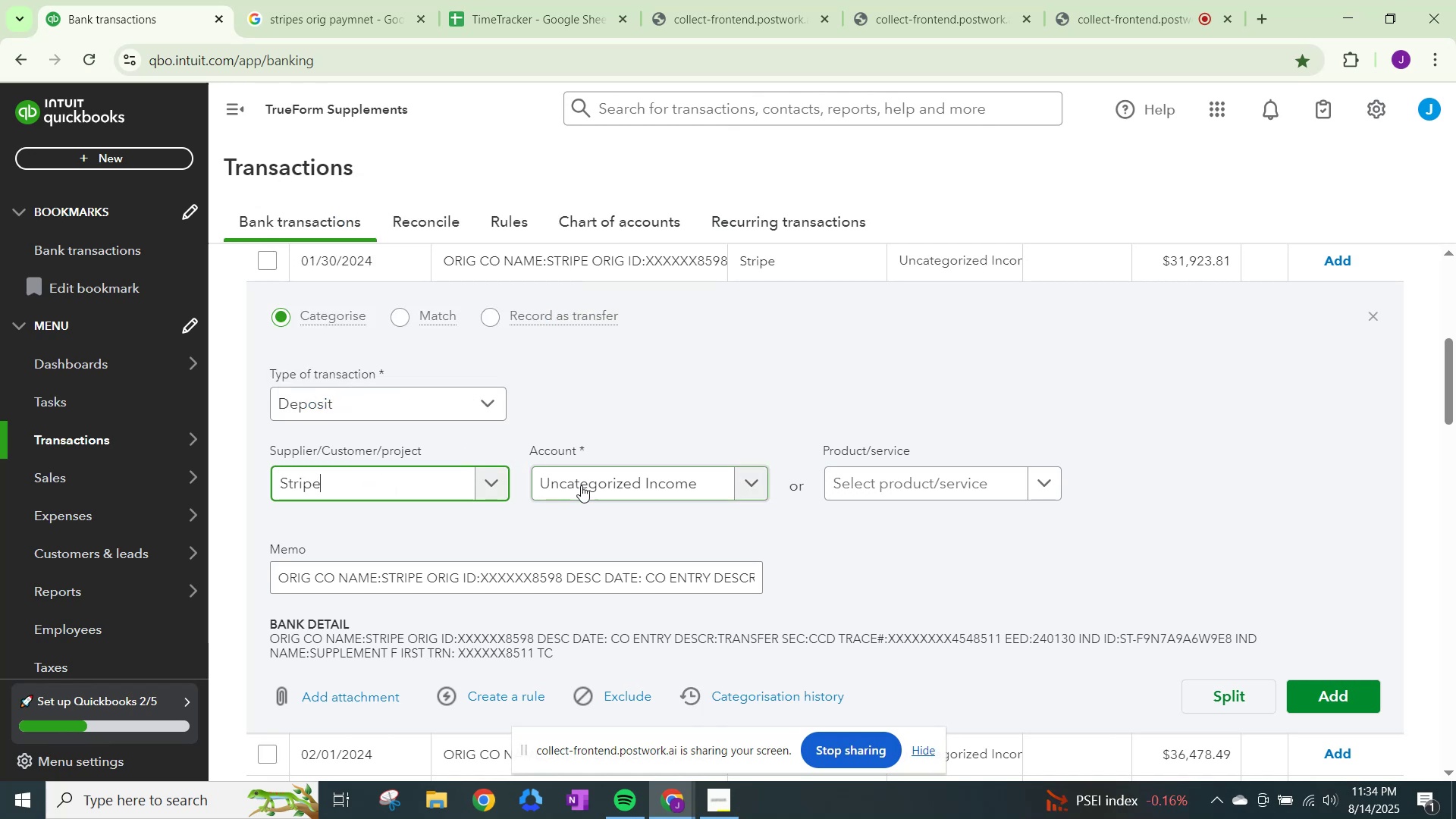 
left_click([581, 485])
 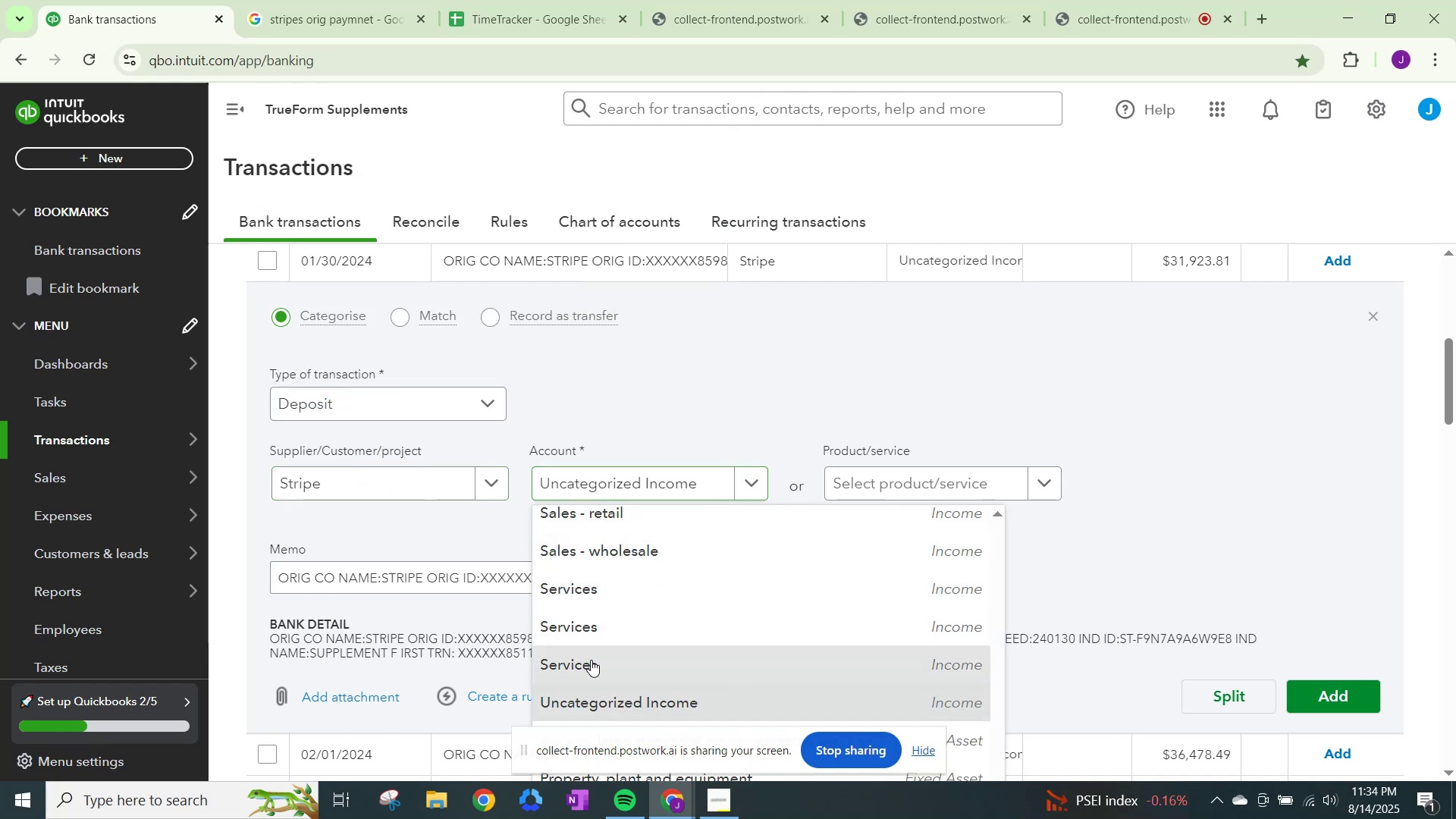 
left_click([1347, 689])
 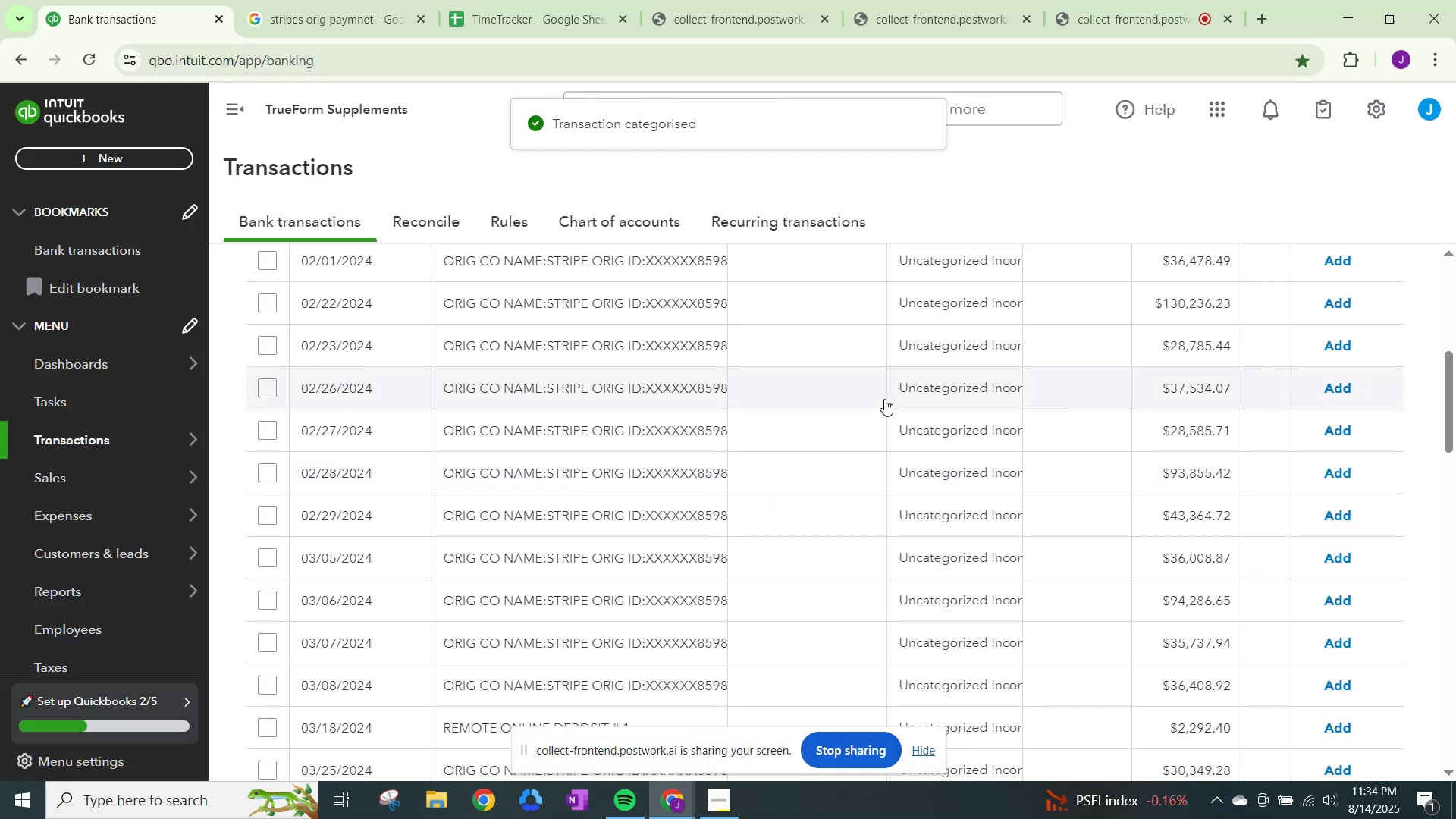 
scroll: coordinate [884, 399], scroll_direction: up, amount: 1.0
 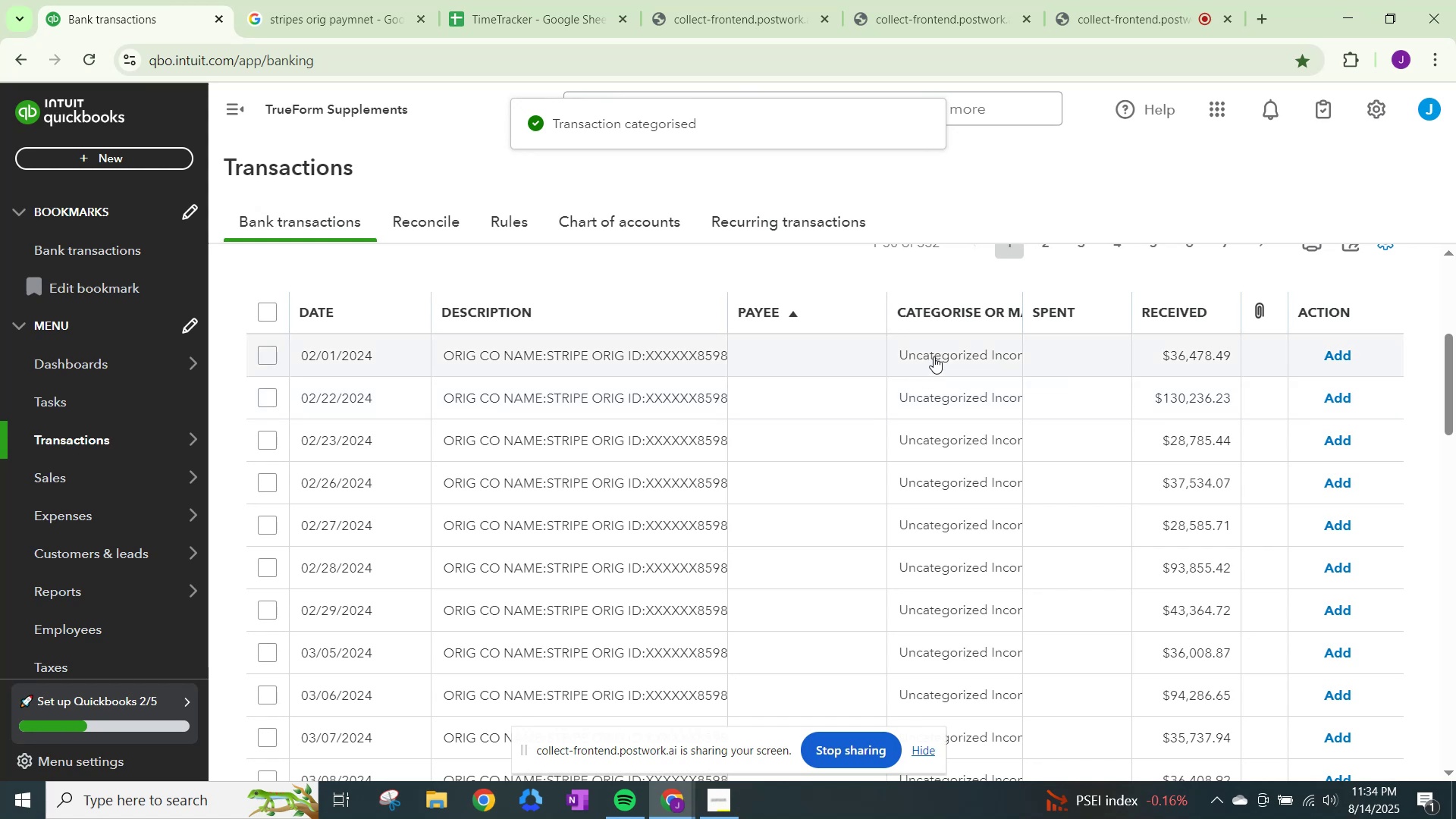 
left_click([937, 354])
 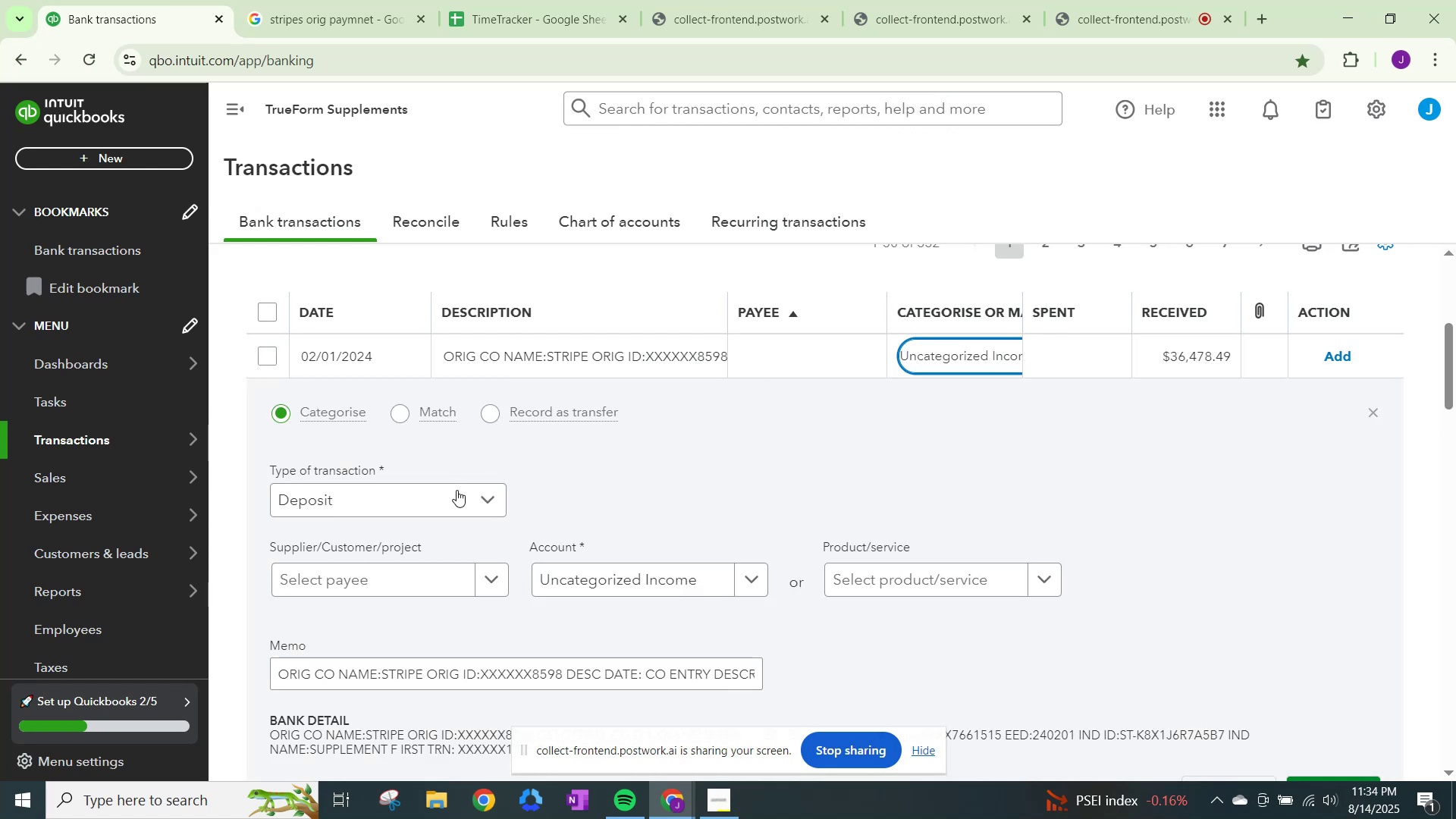 
left_click([459, 560])
 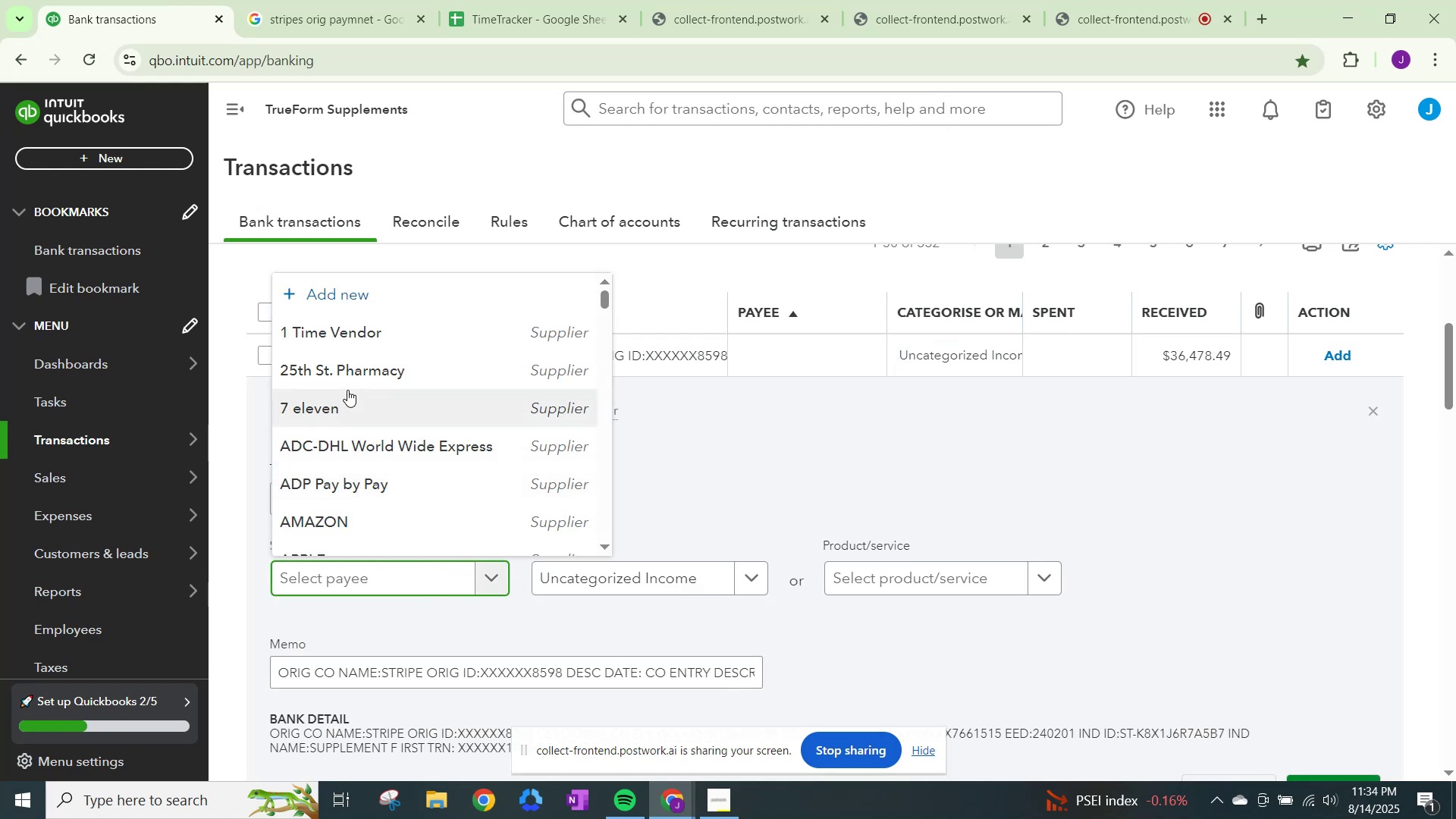 
key(Control+V)
 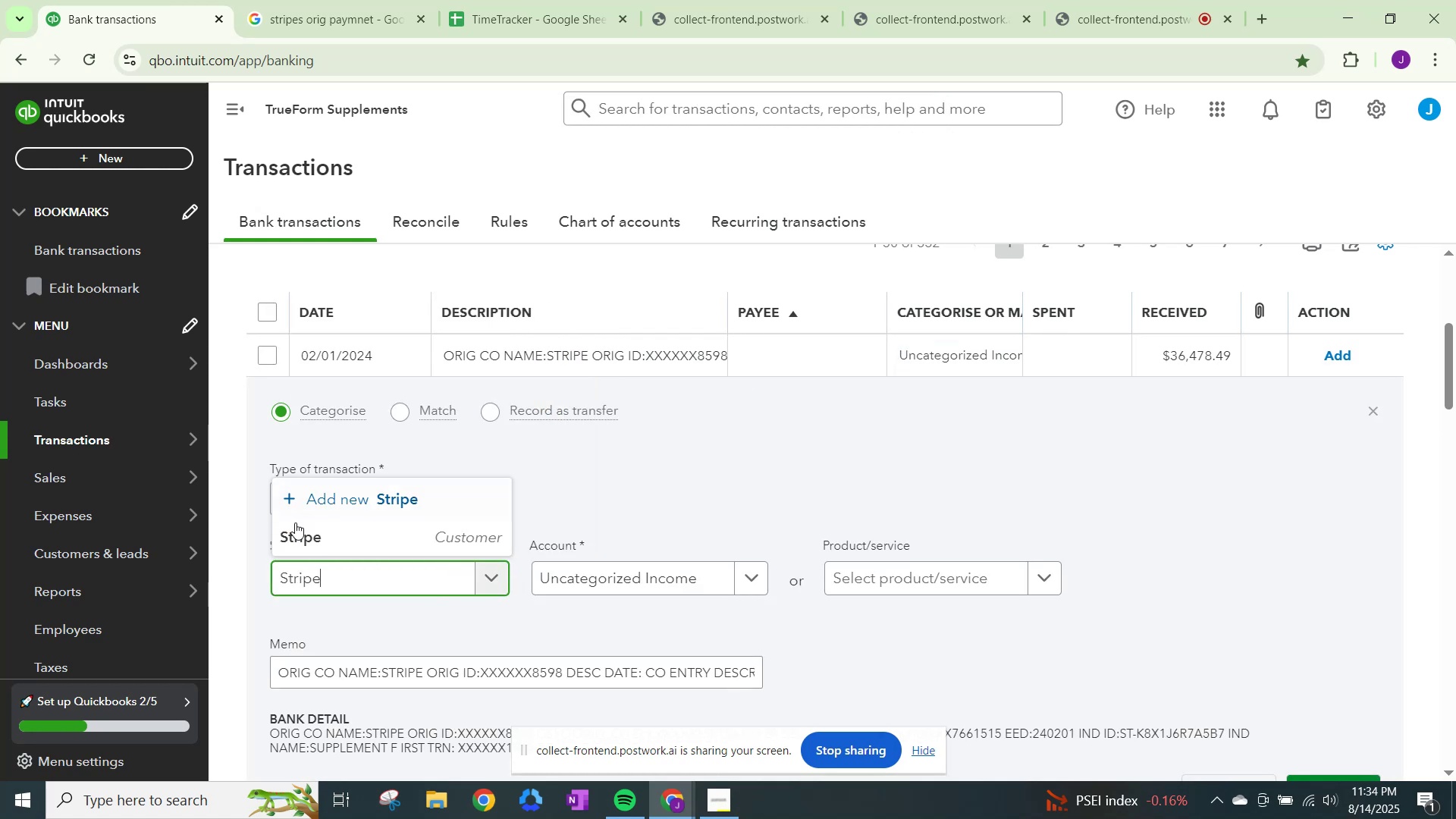 
left_click([322, 539])
 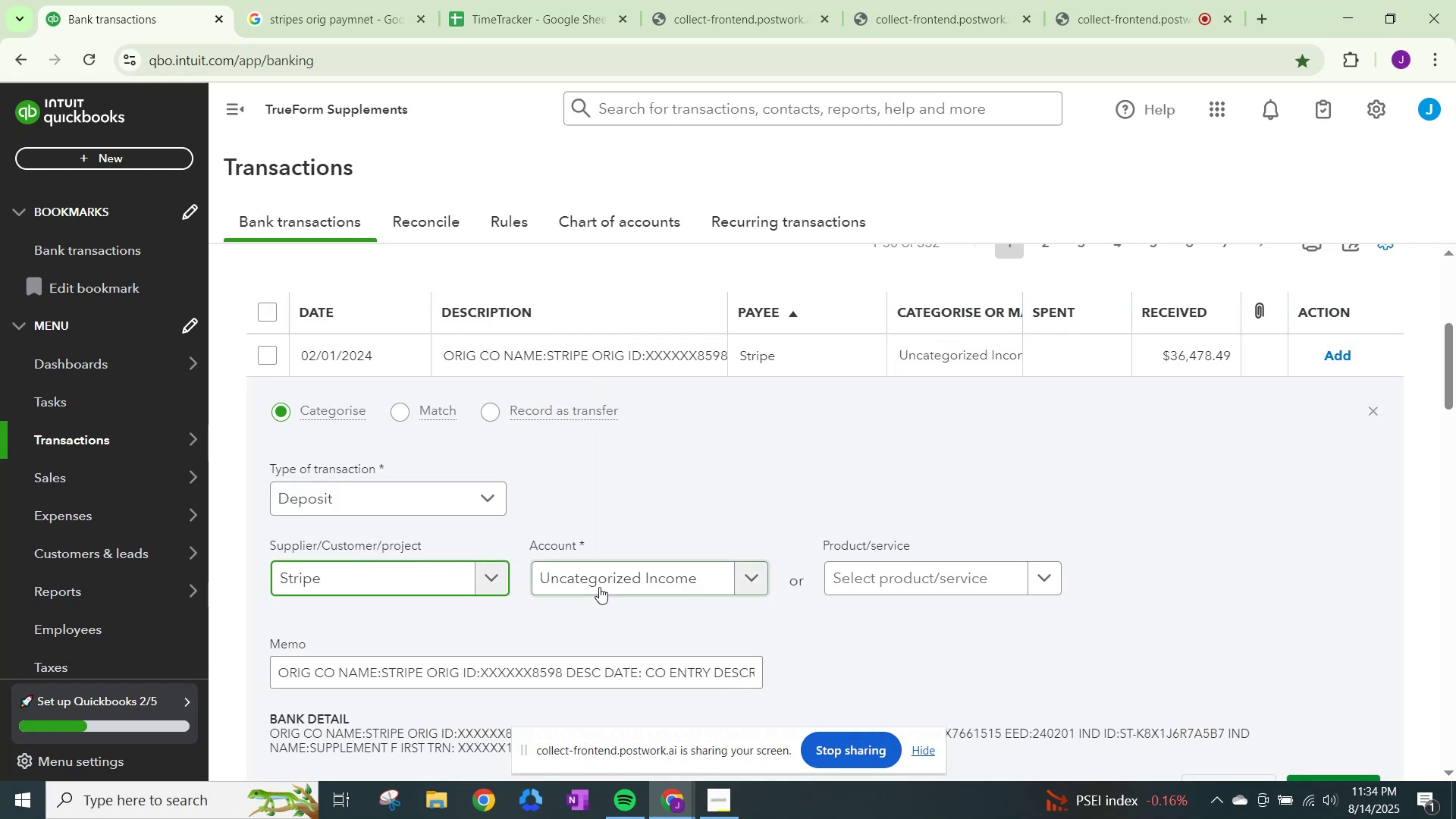 
left_click([599, 587])
 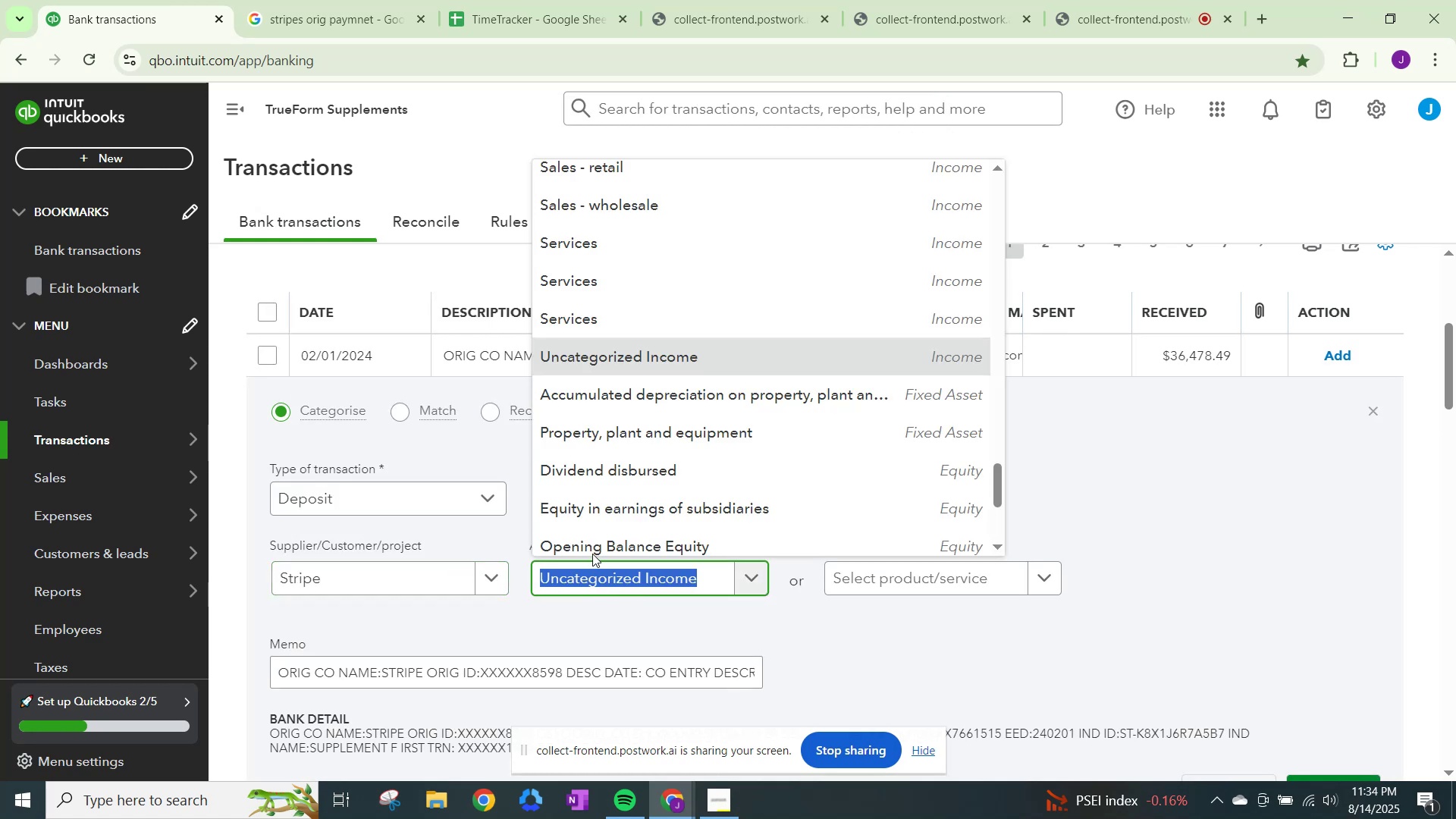 
left_click([583, 308])
 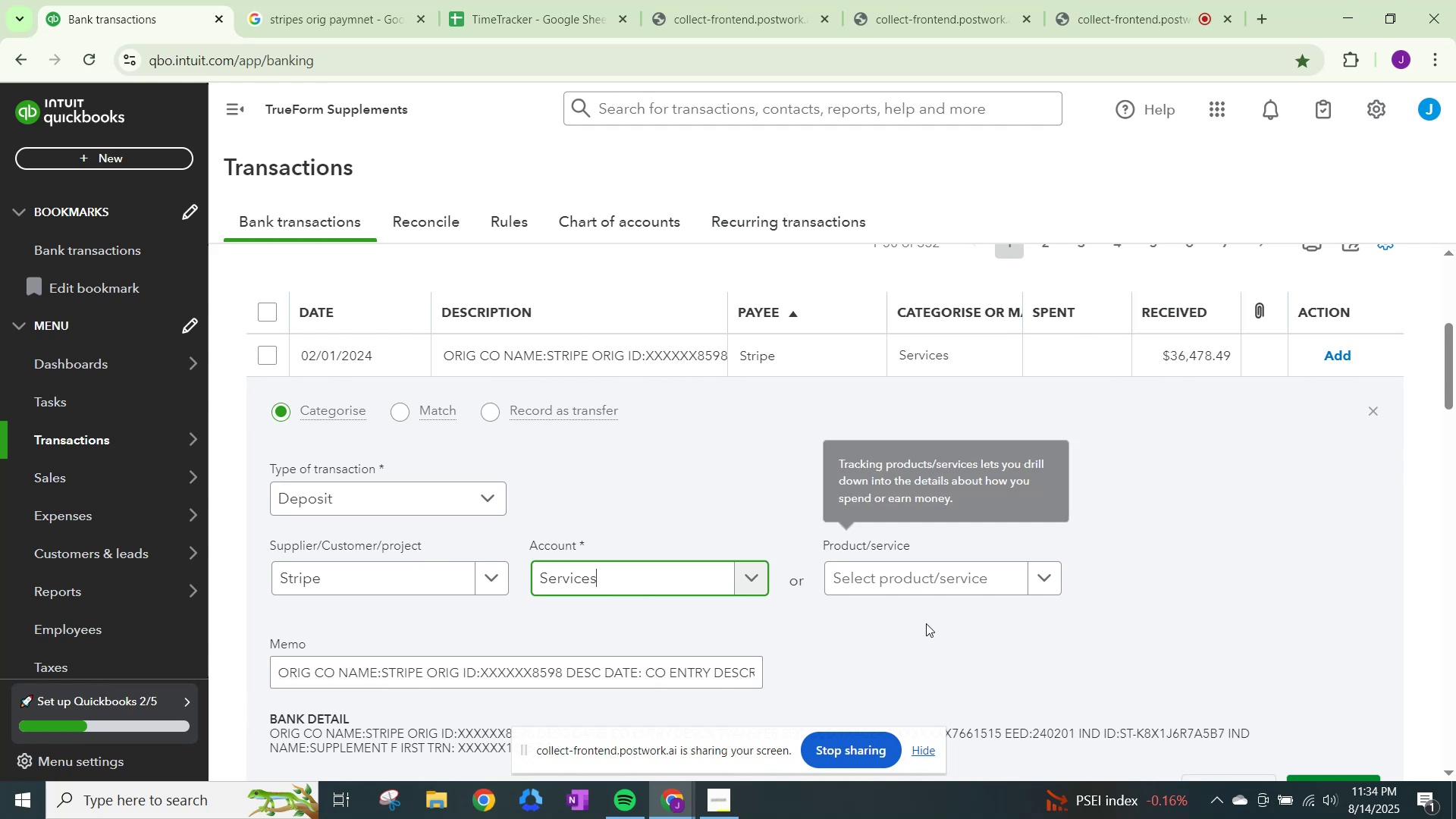 
scroll: coordinate [1133, 679], scroll_direction: down, amount: 1.0
 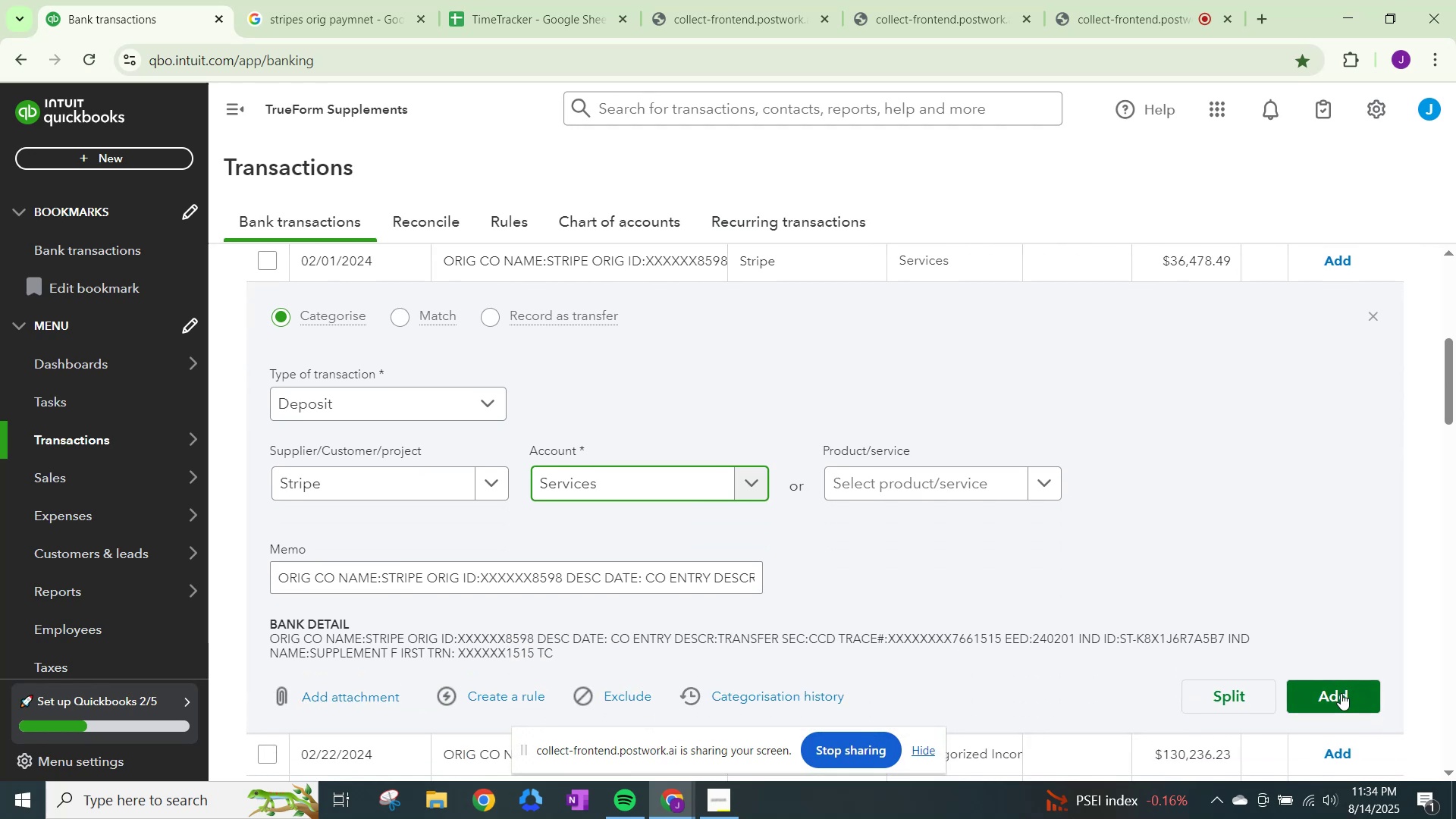 
left_click([1341, 695])
 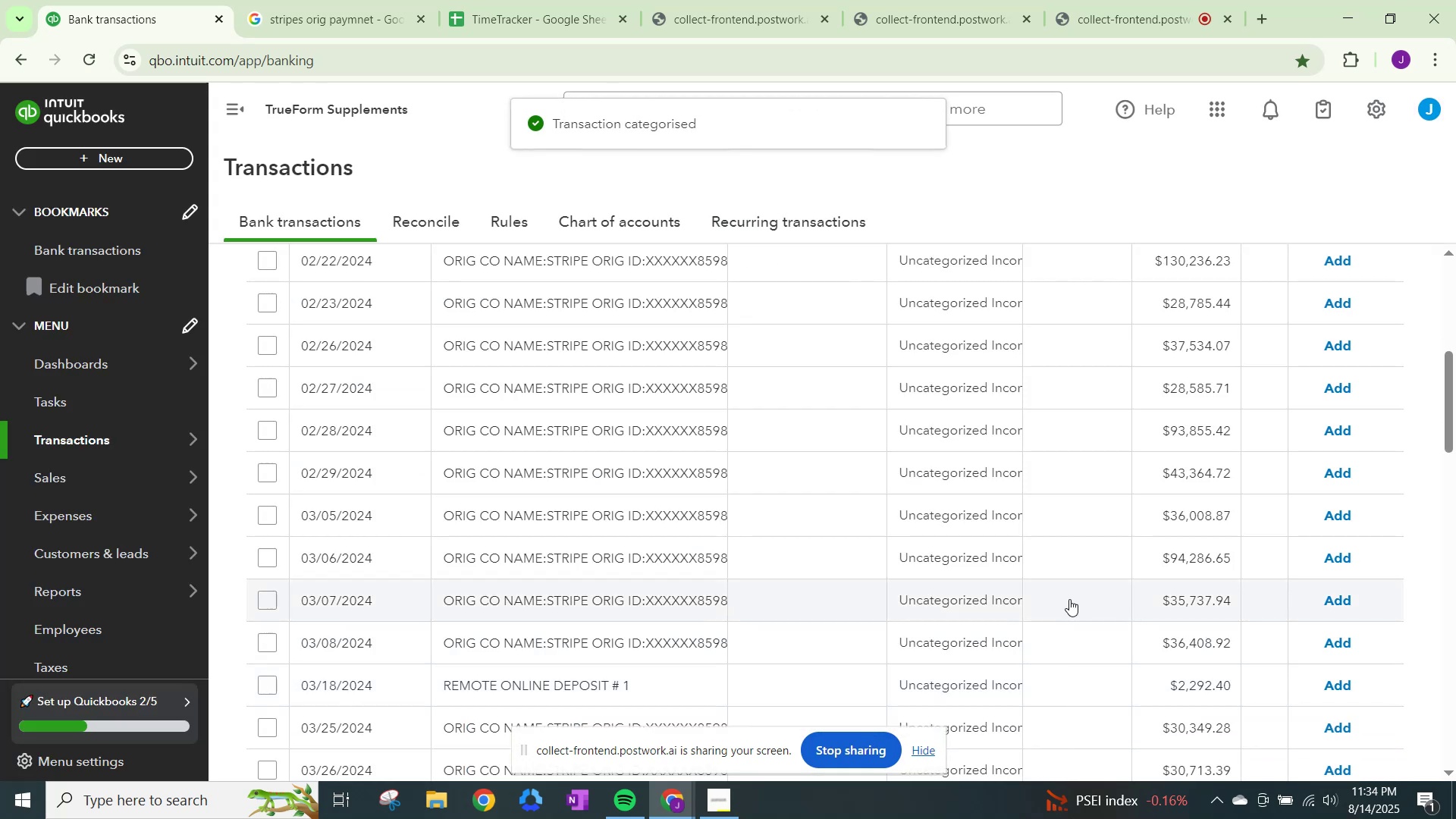 
scroll: coordinate [926, 337], scroll_direction: up, amount: 2.0
 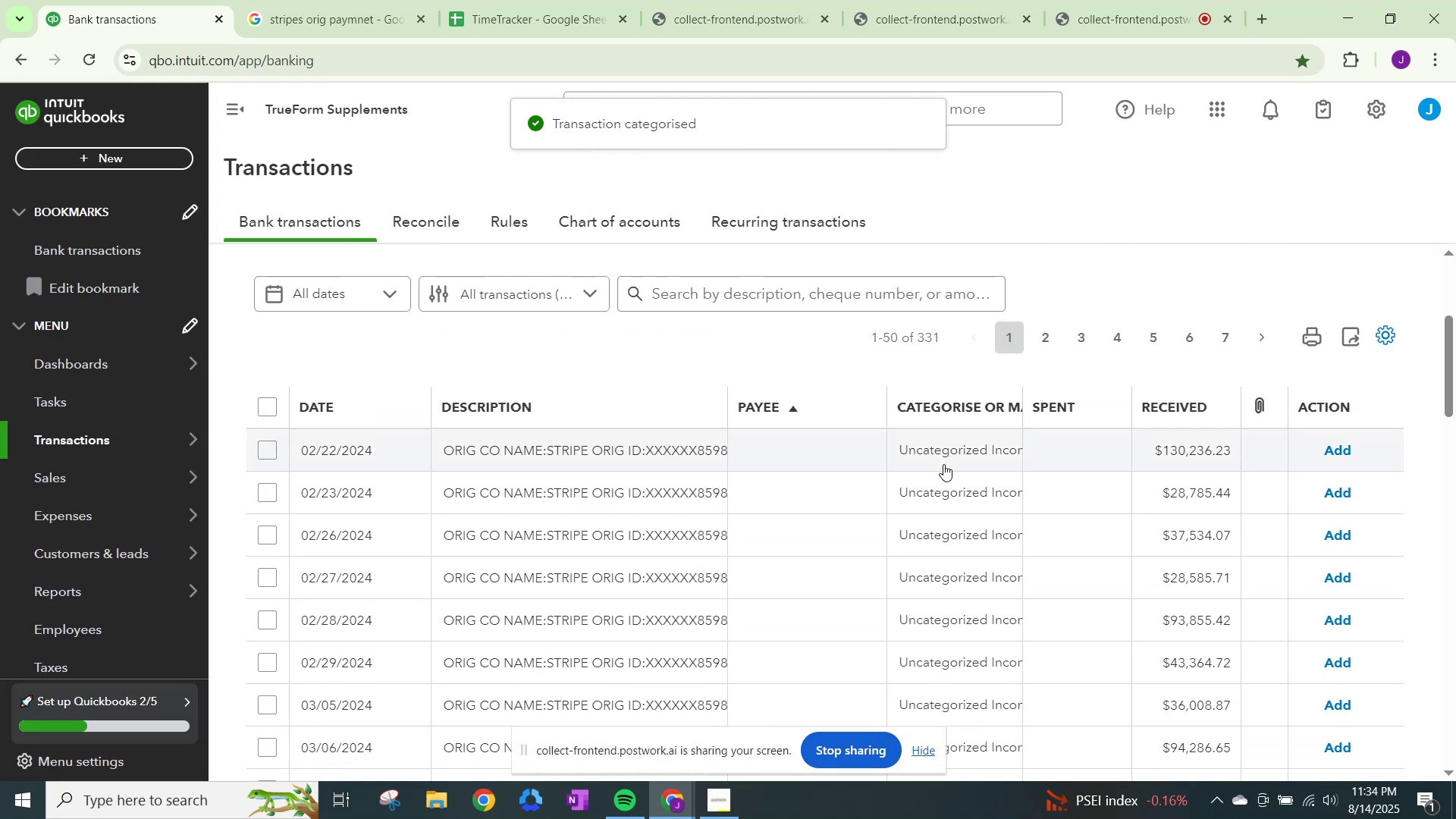 
left_click([943, 464])
 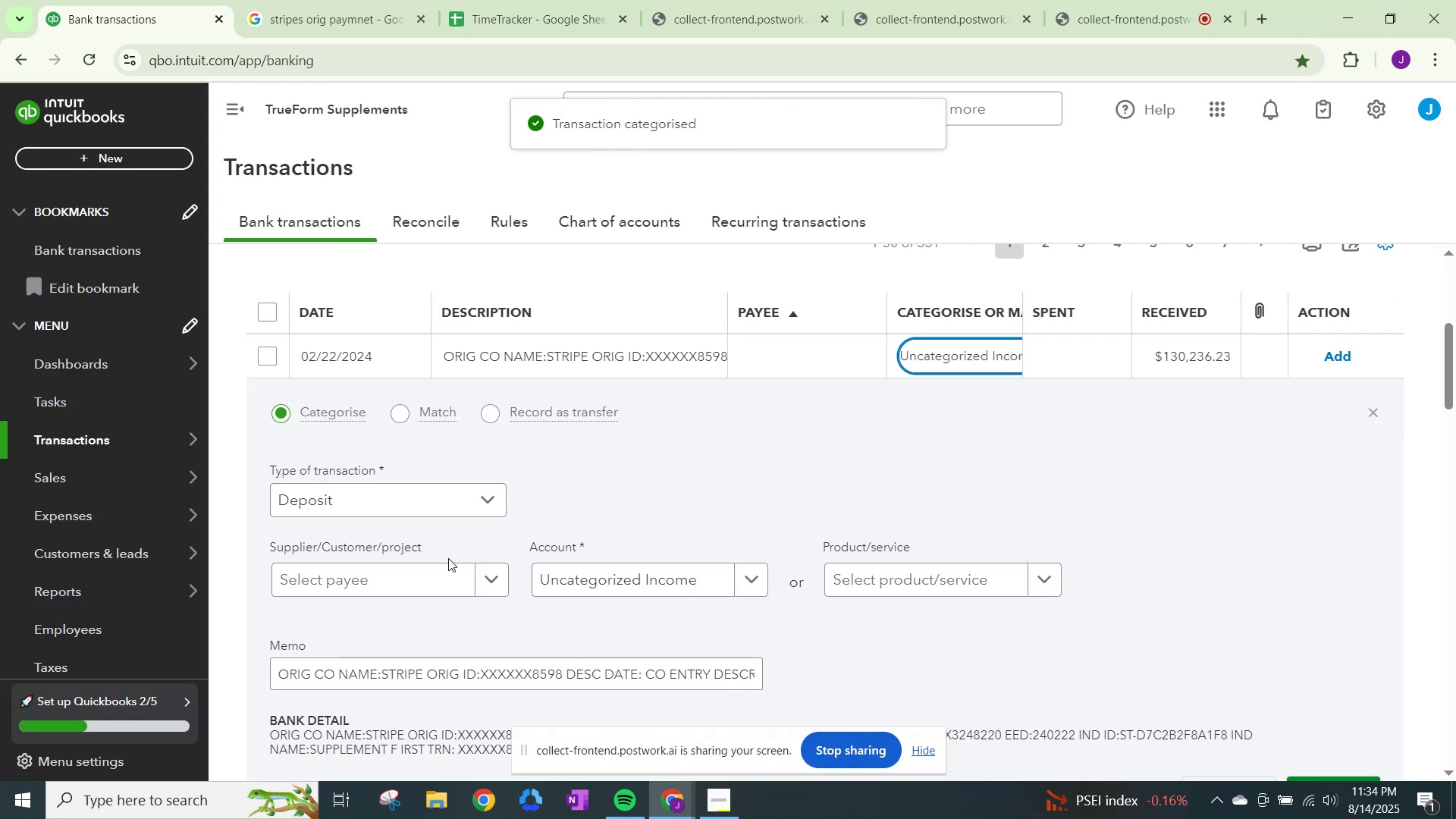 
left_click([447, 560])
 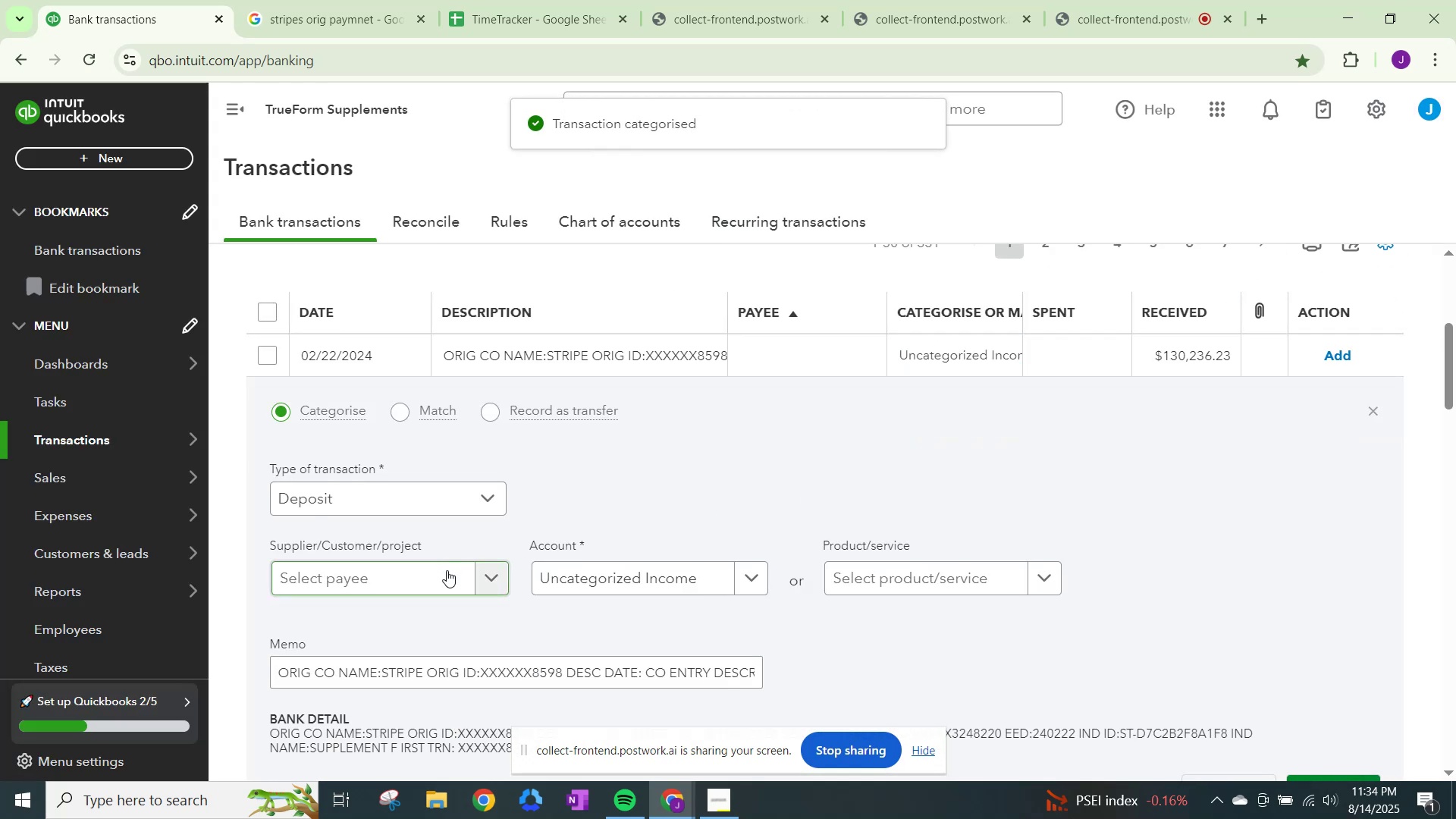 
left_click([447, 571])
 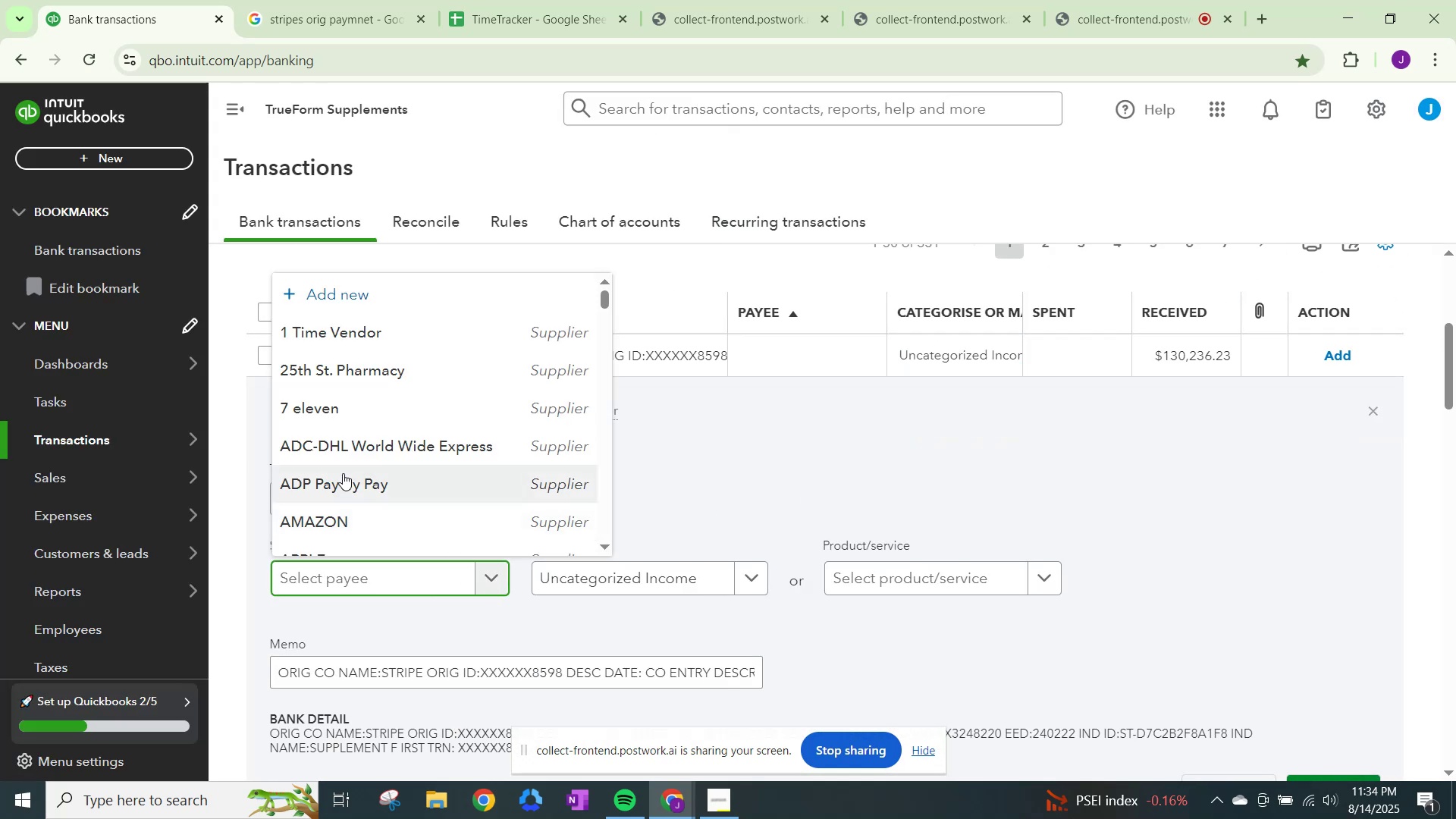 
key(Control+V)
 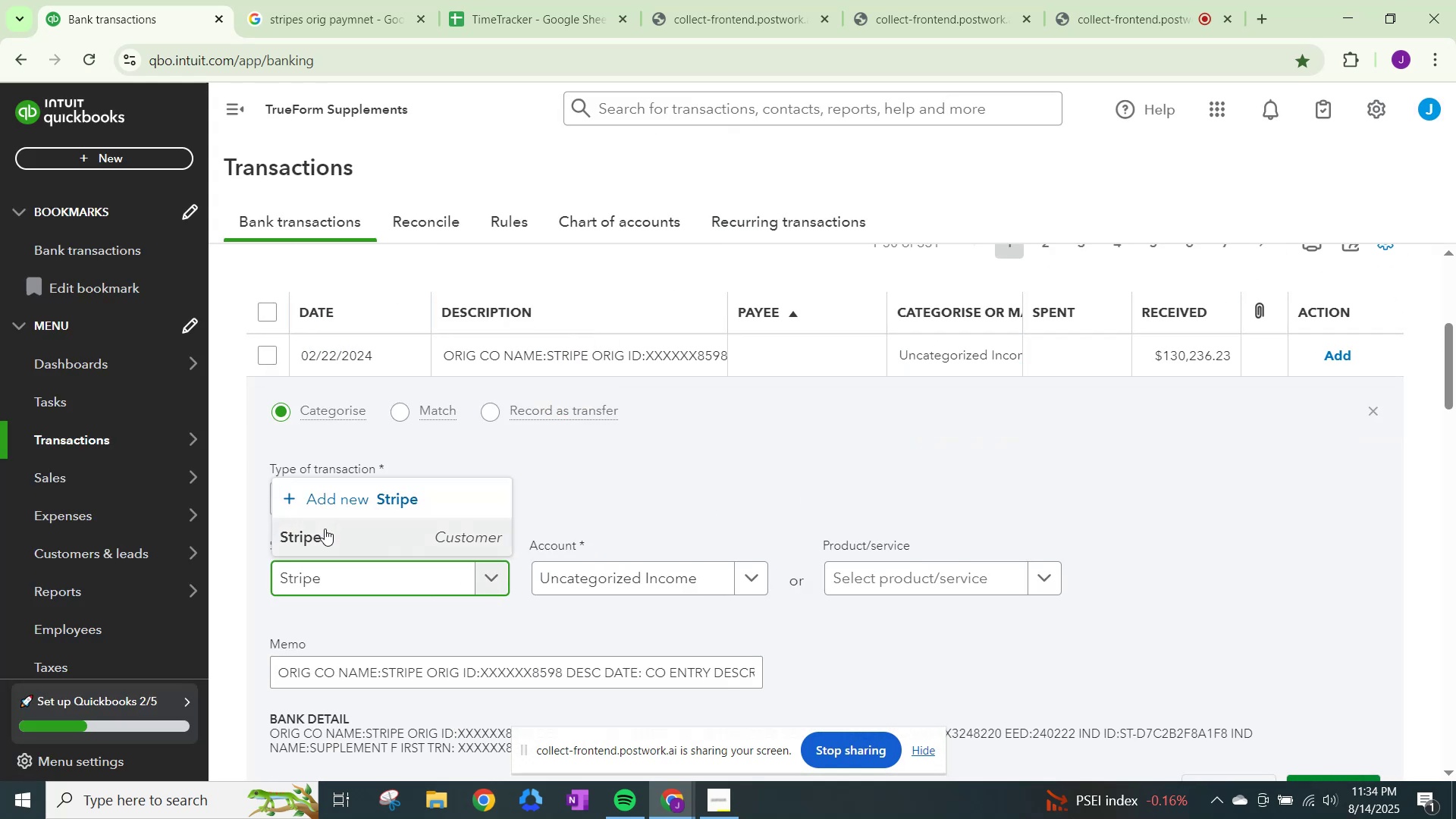 
left_click([326, 529])
 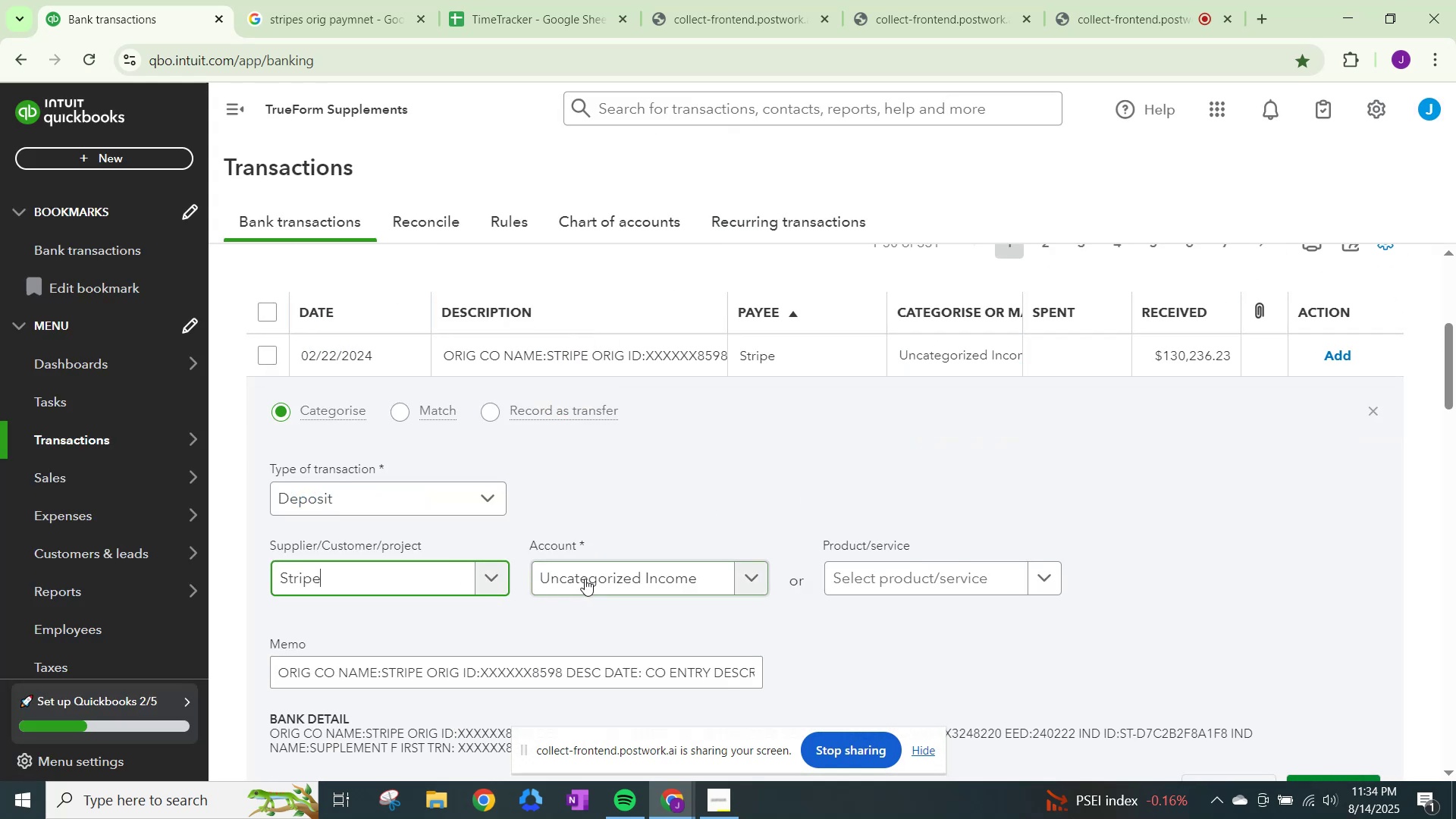 
left_click([586, 579])
 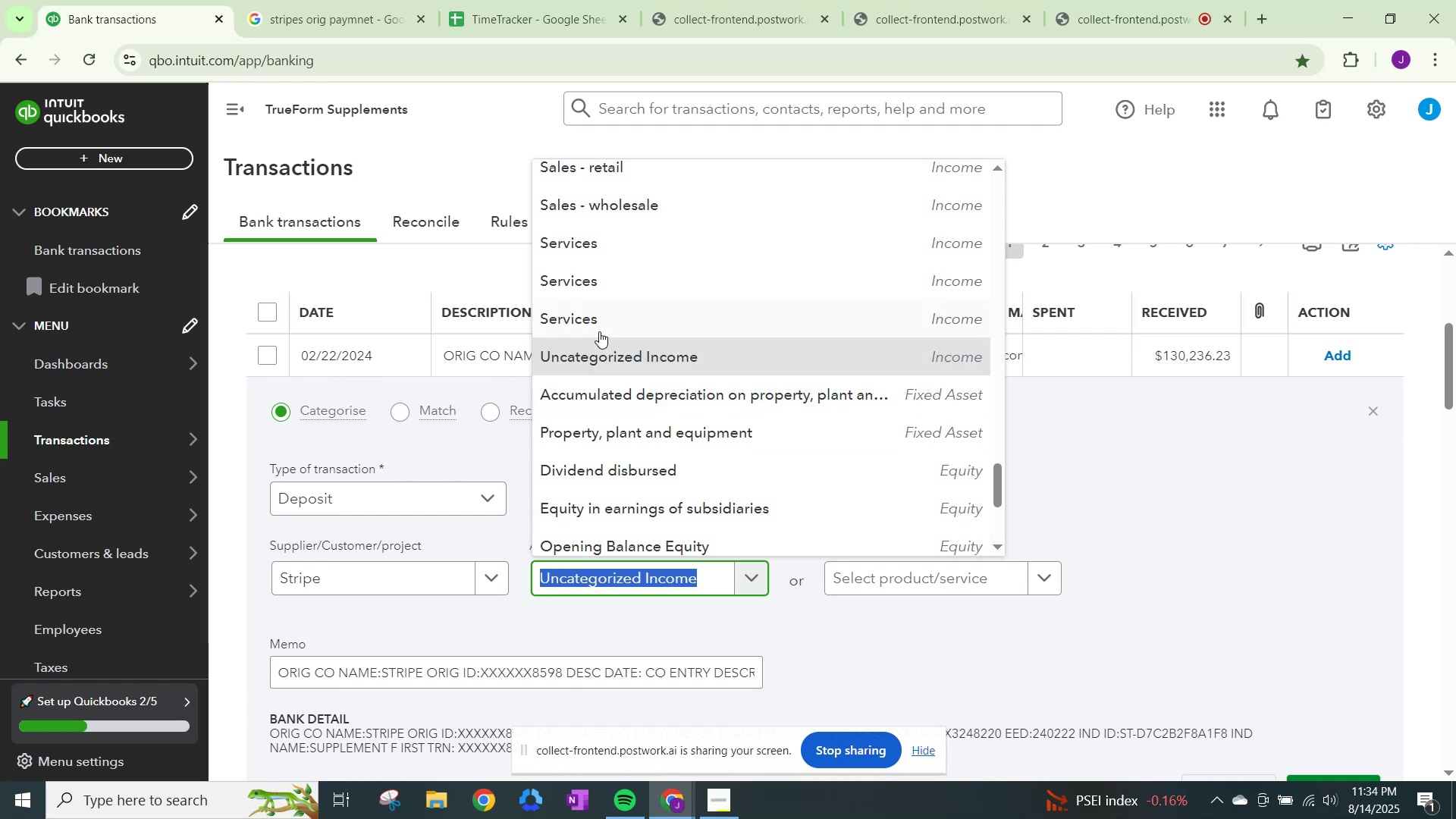 
left_click([601, 325])
 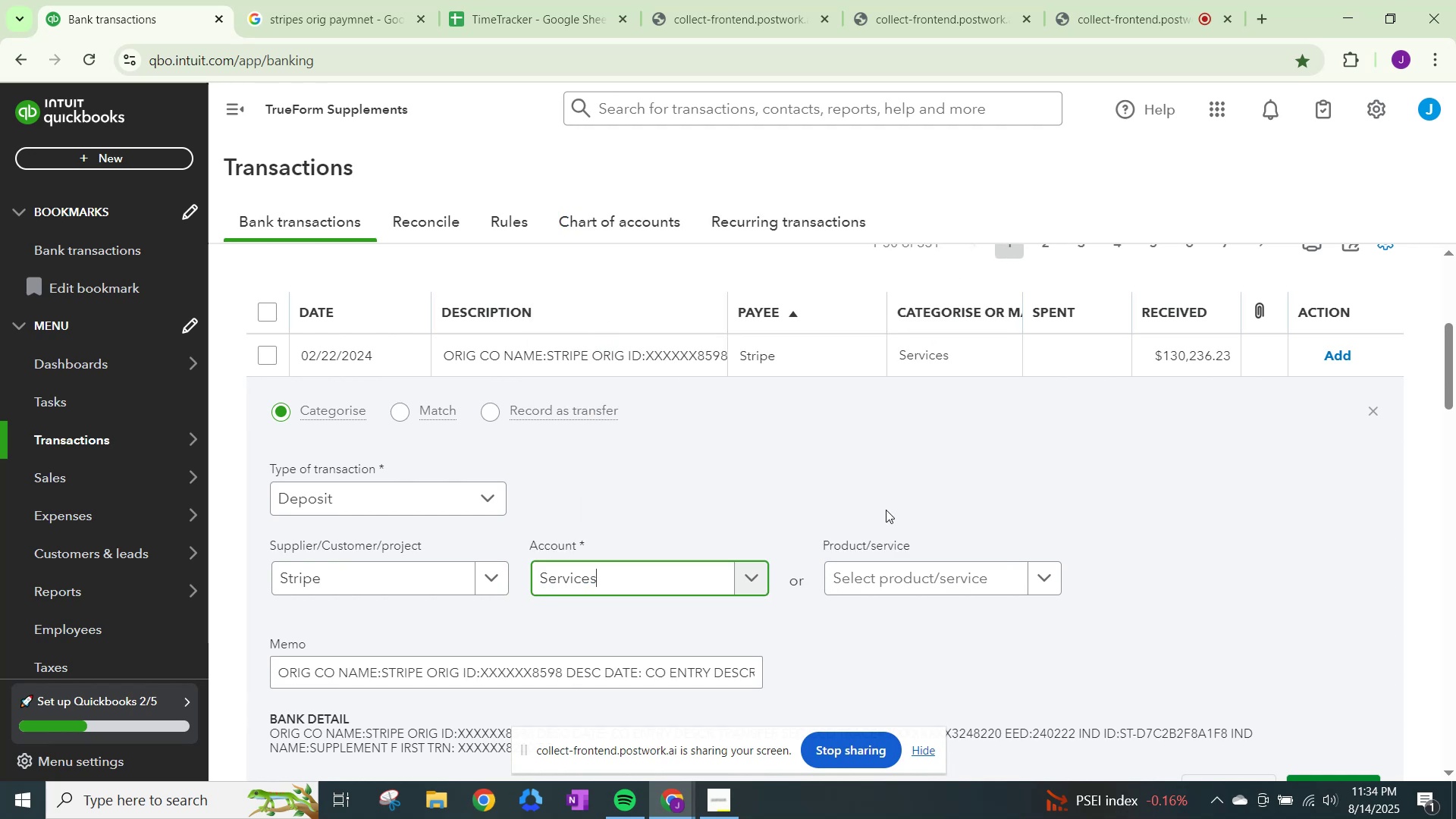 
scroll: coordinate [1068, 598], scroll_direction: down, amount: 1.0
 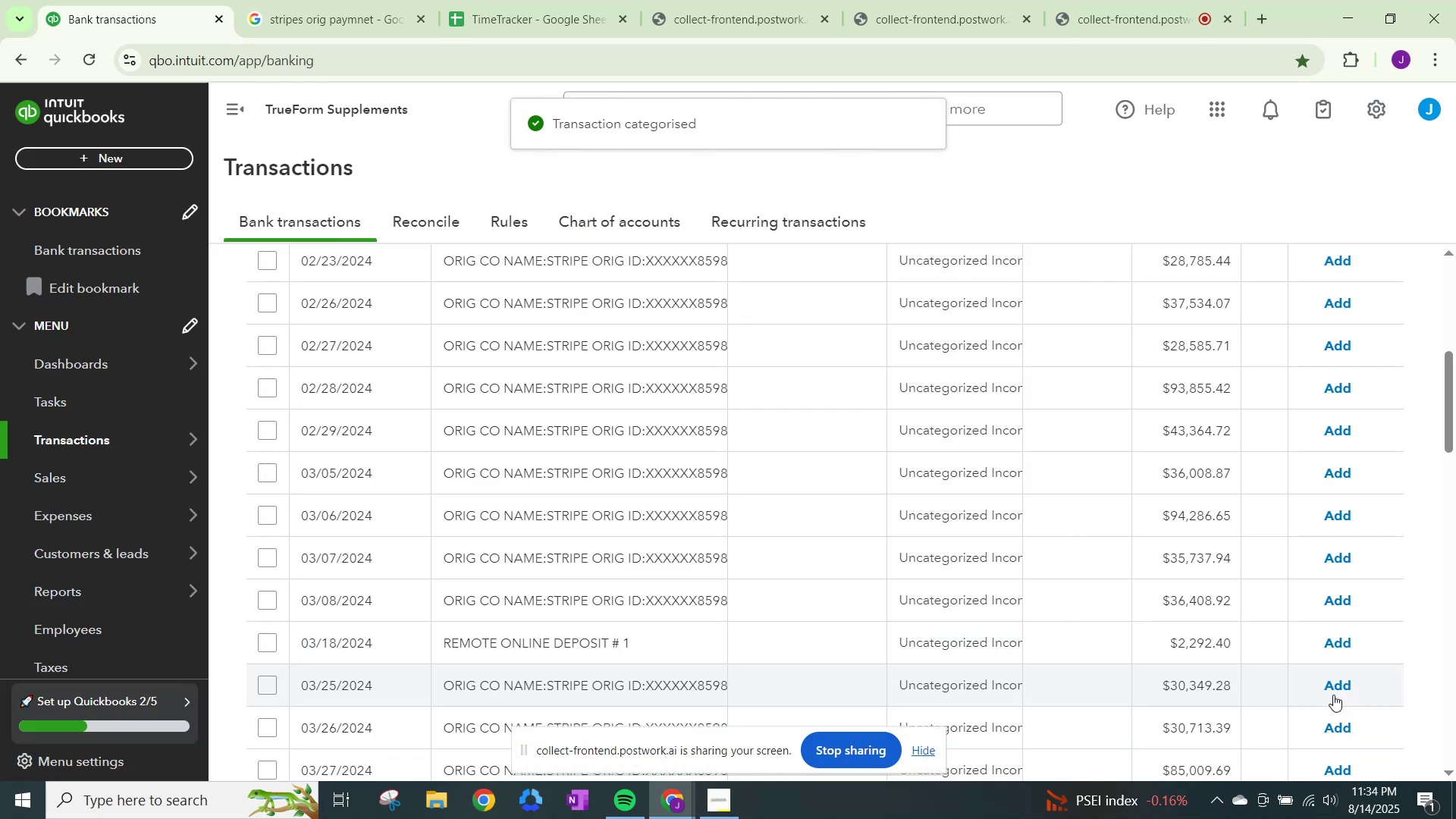 
scroll: coordinate [872, 334], scroll_direction: up, amount: 1.0
 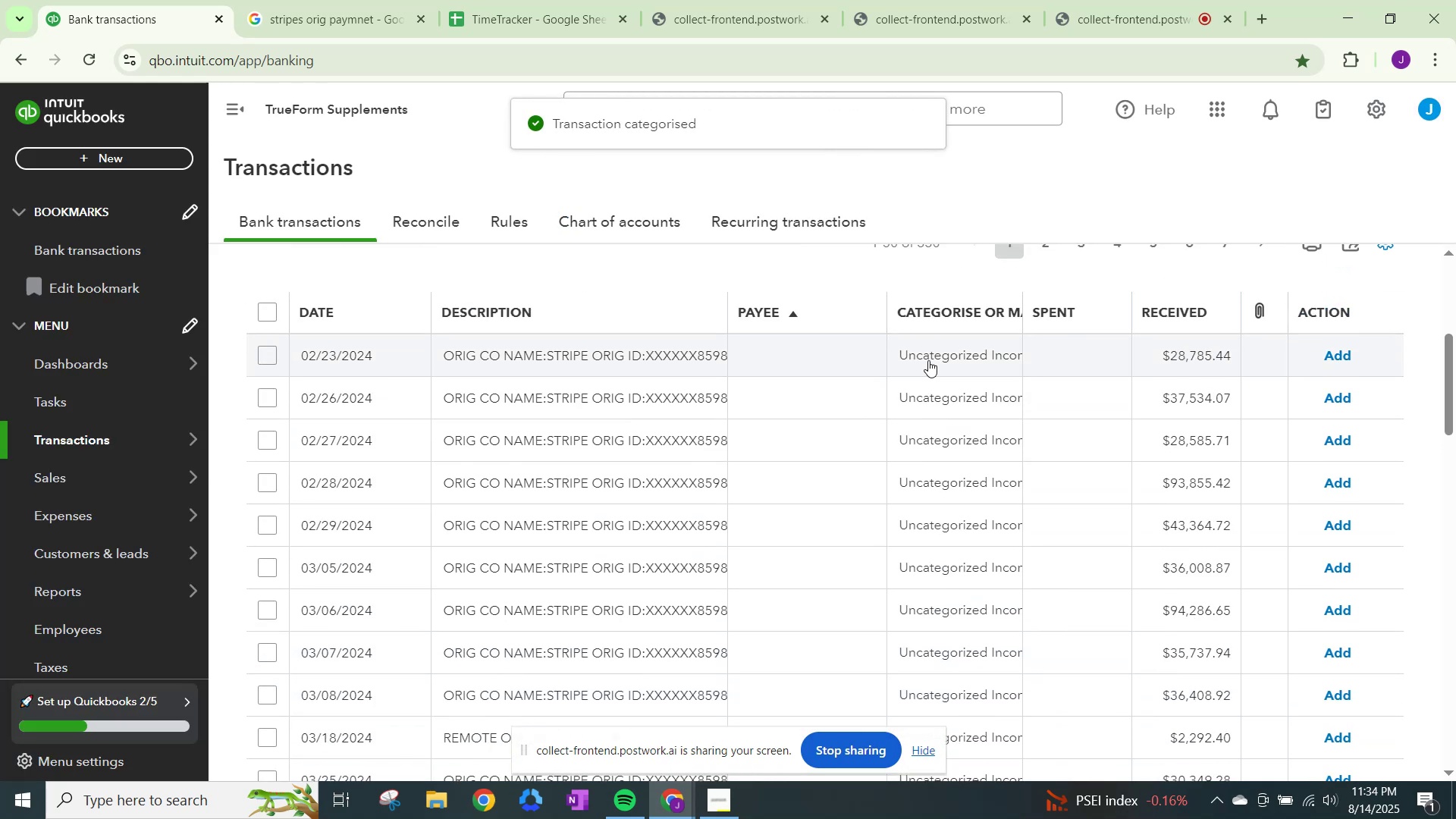 
left_click([928, 360])
 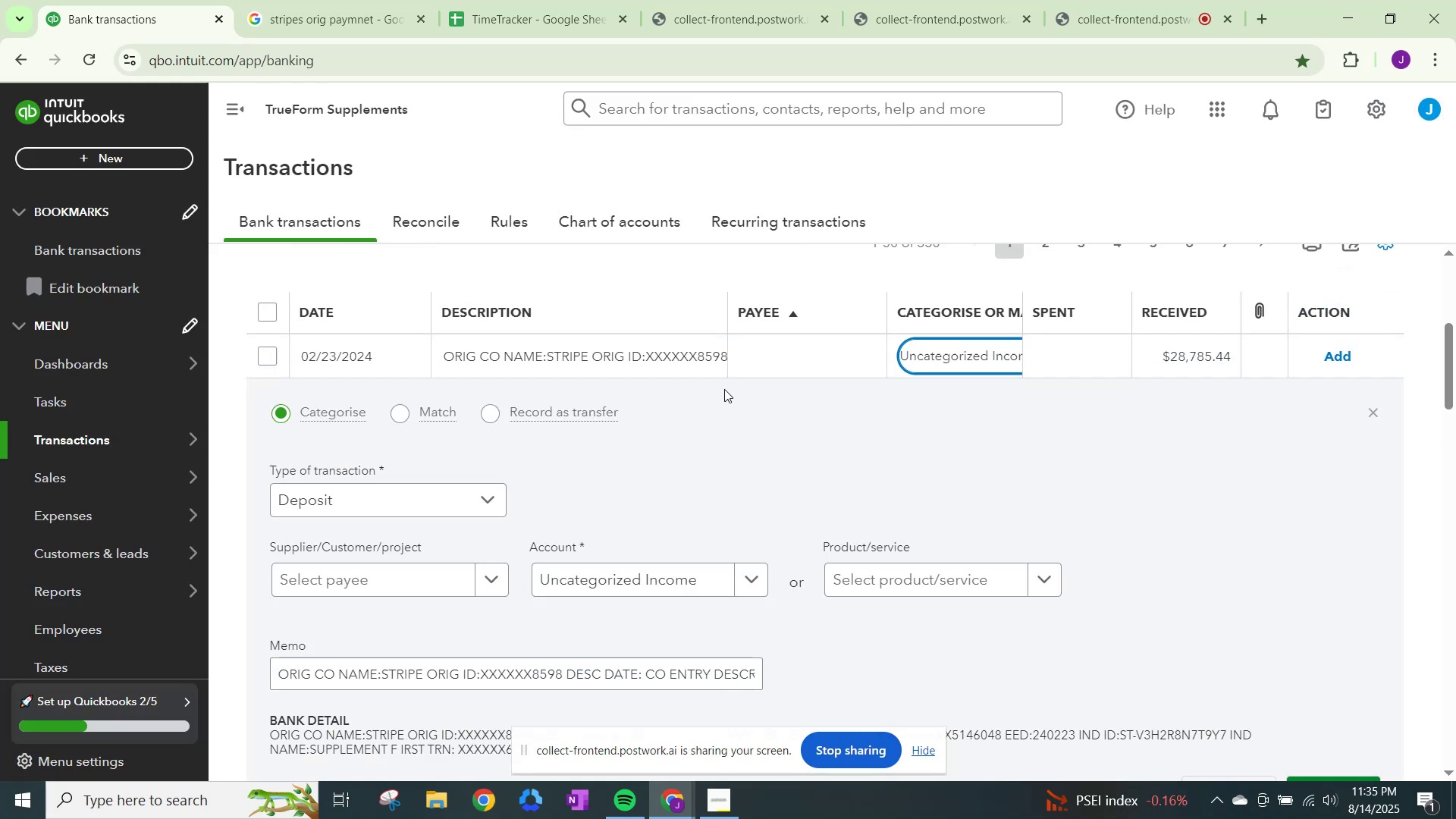 
left_click([440, 566])
 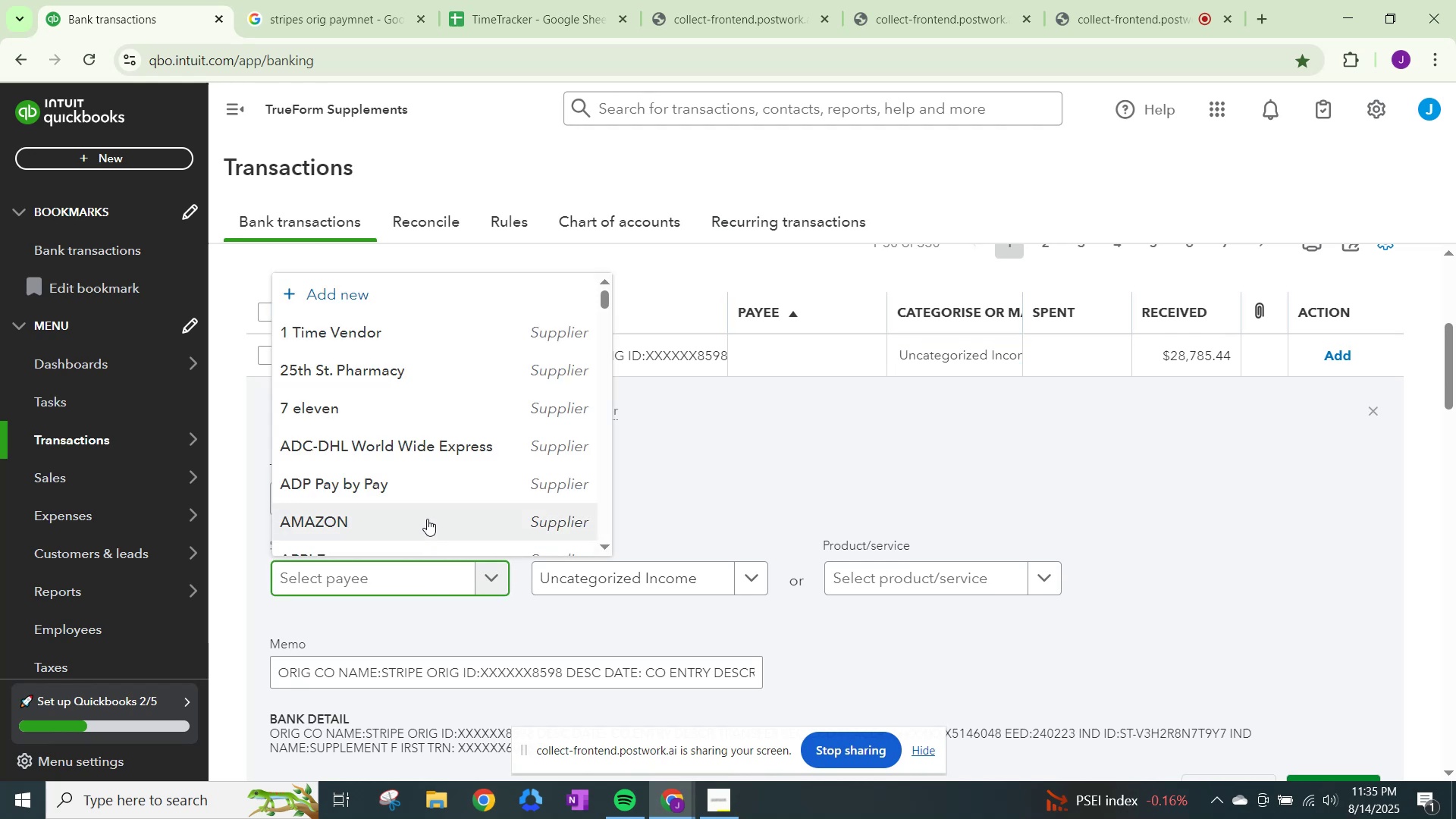 
key(Control+ControlLeft)
 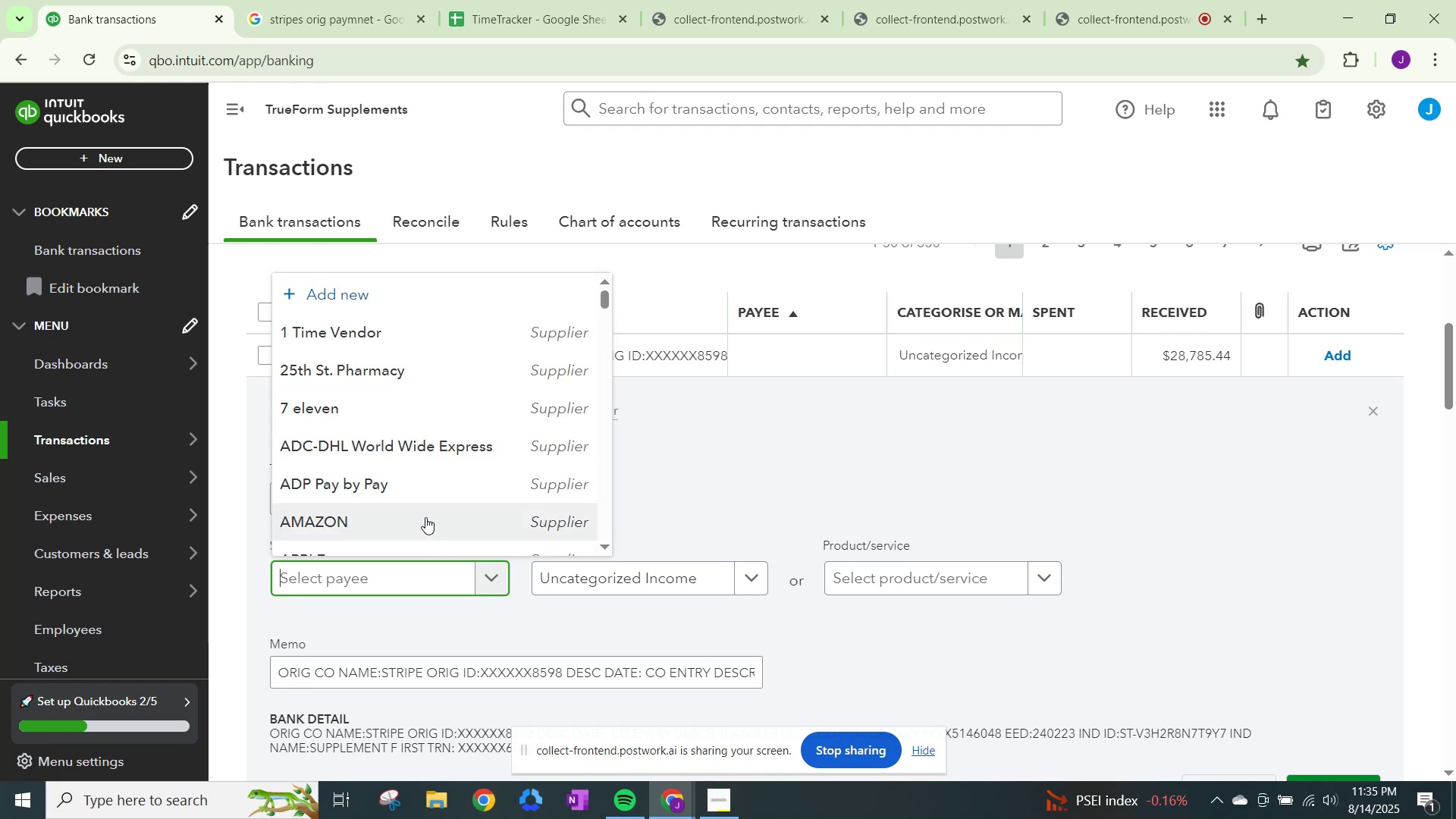 
key(Control+V)
 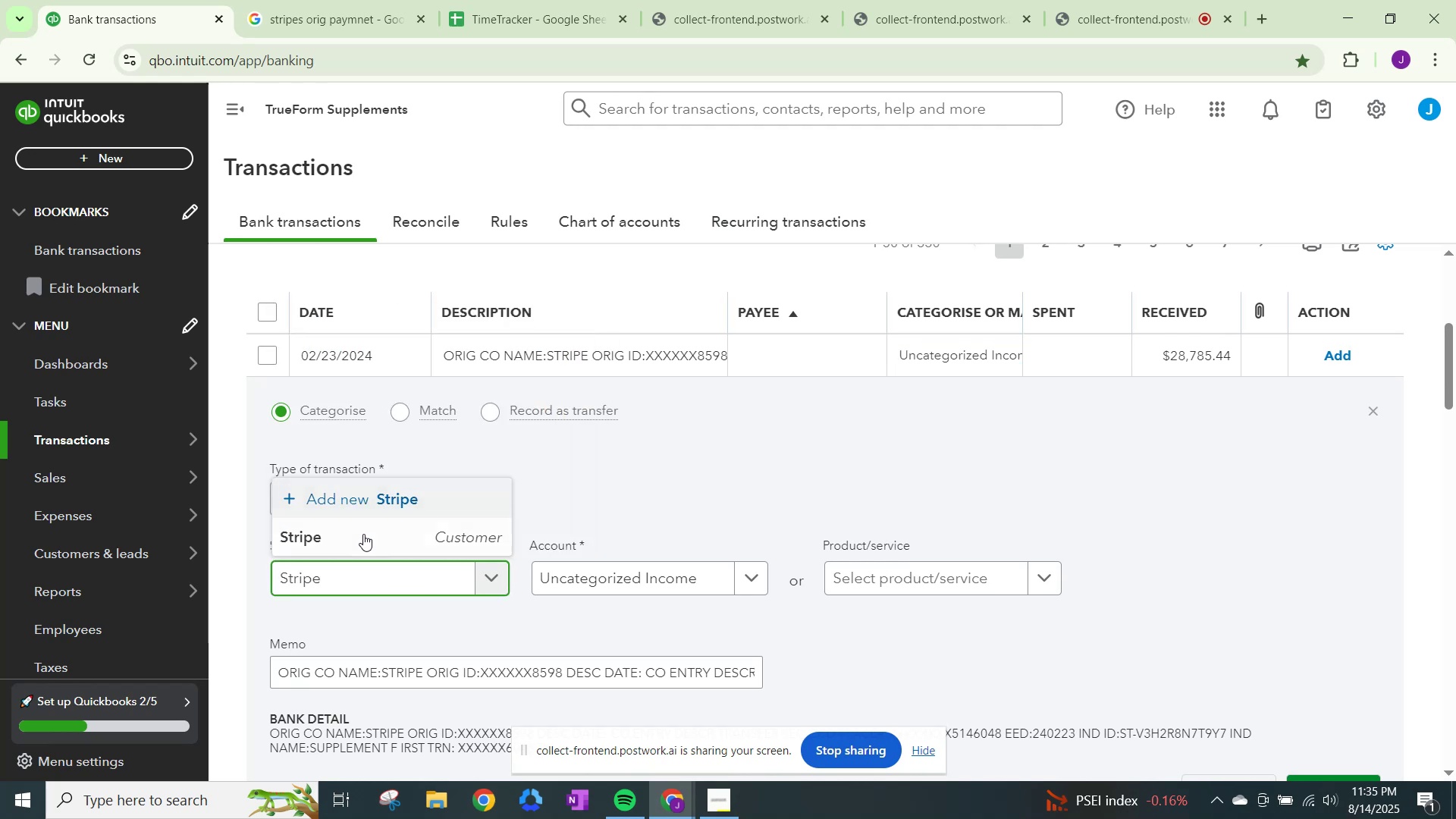 
left_click([363, 534])
 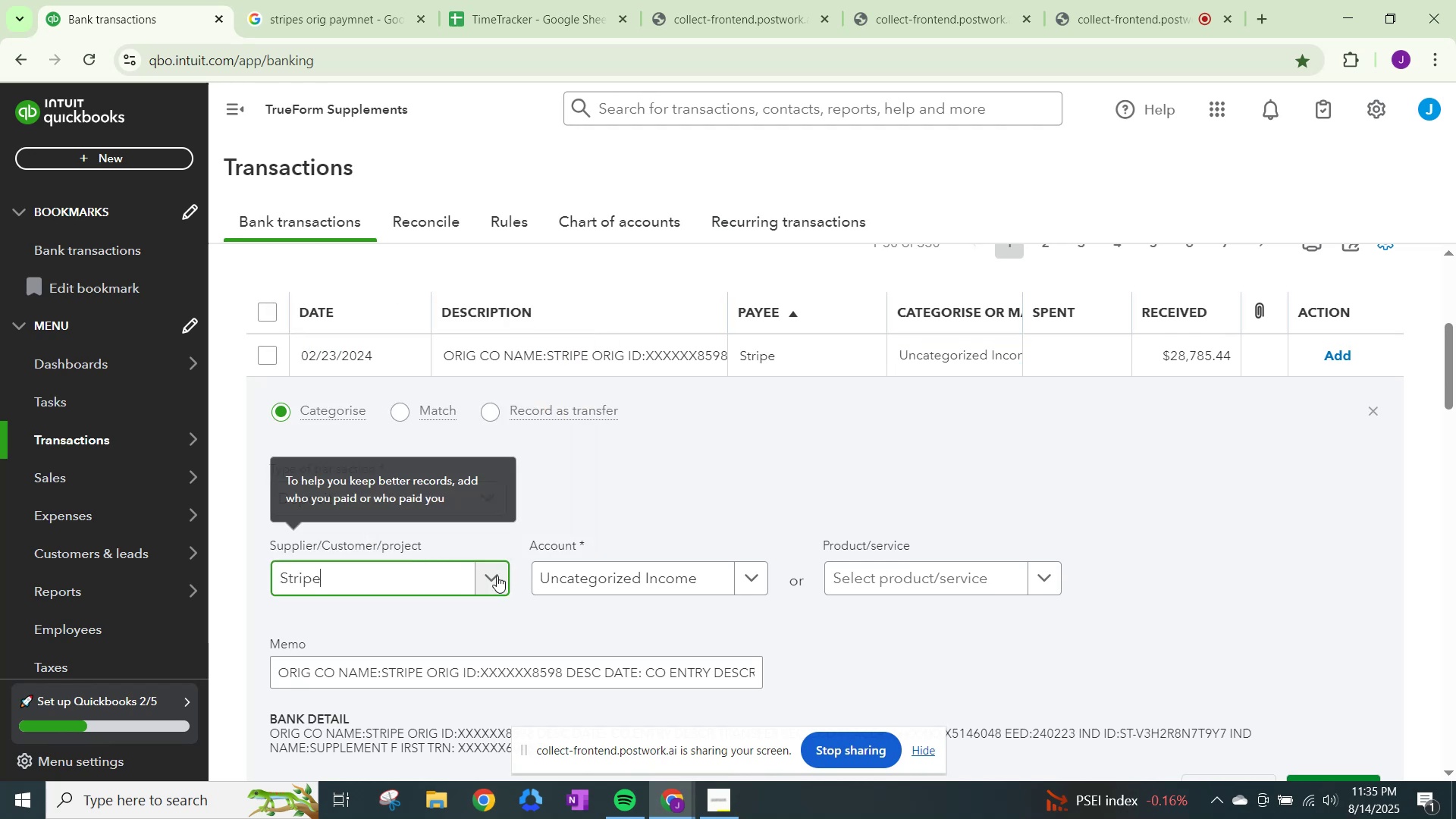 
left_click([591, 588])
 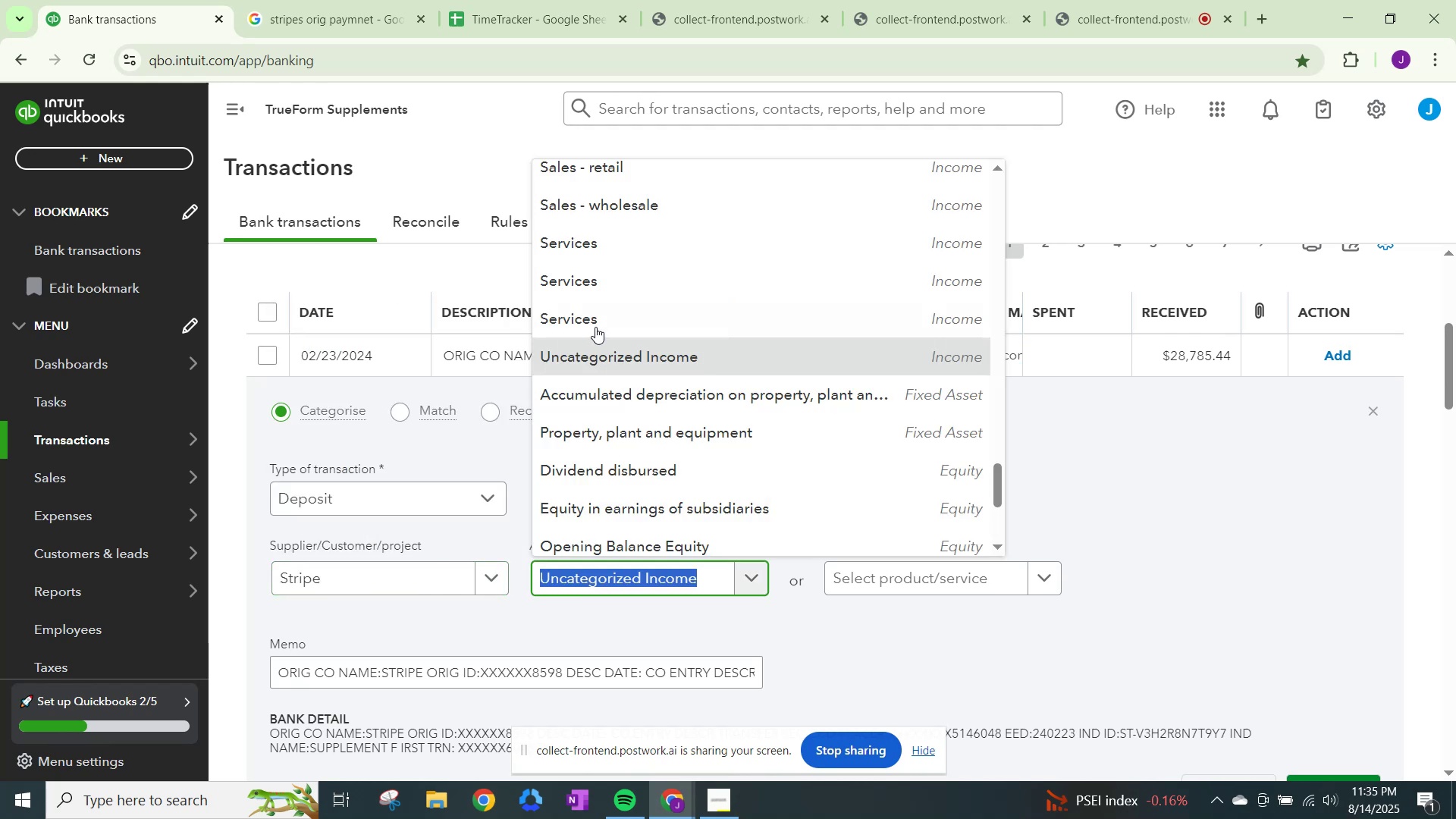 
left_click([593, 315])
 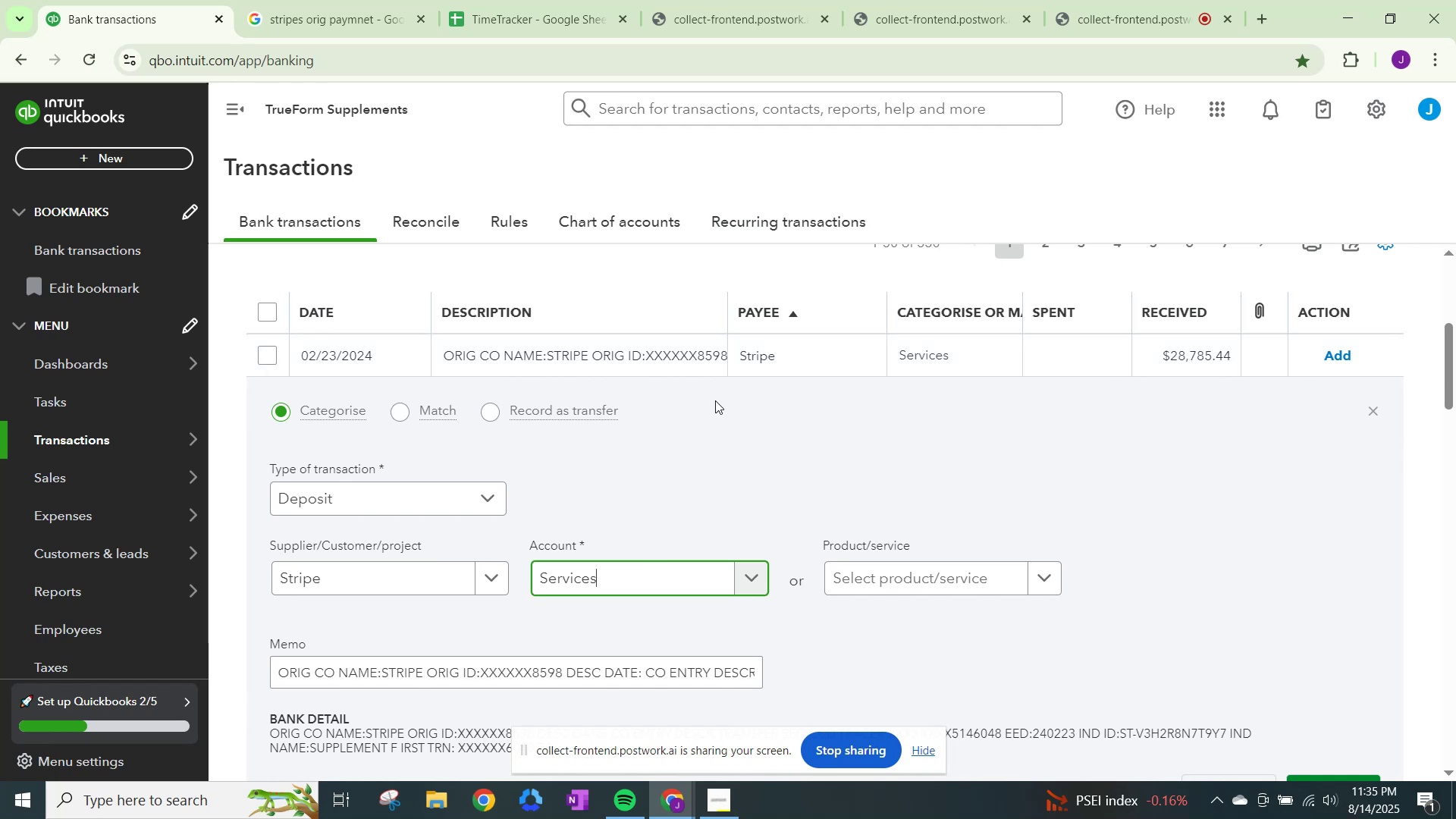 
scroll: coordinate [845, 478], scroll_direction: down, amount: 1.0
 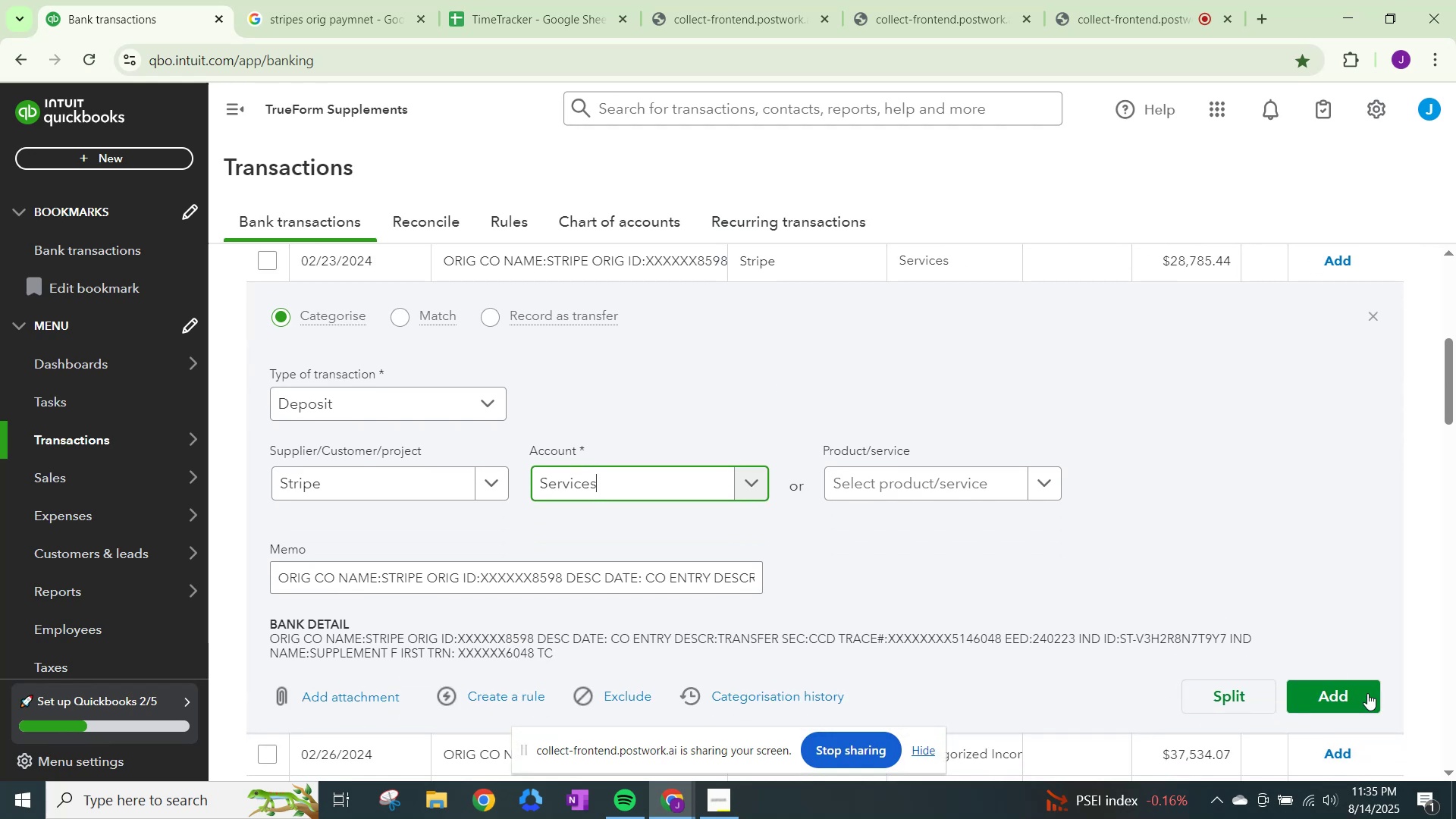 
left_click([1349, 693])
 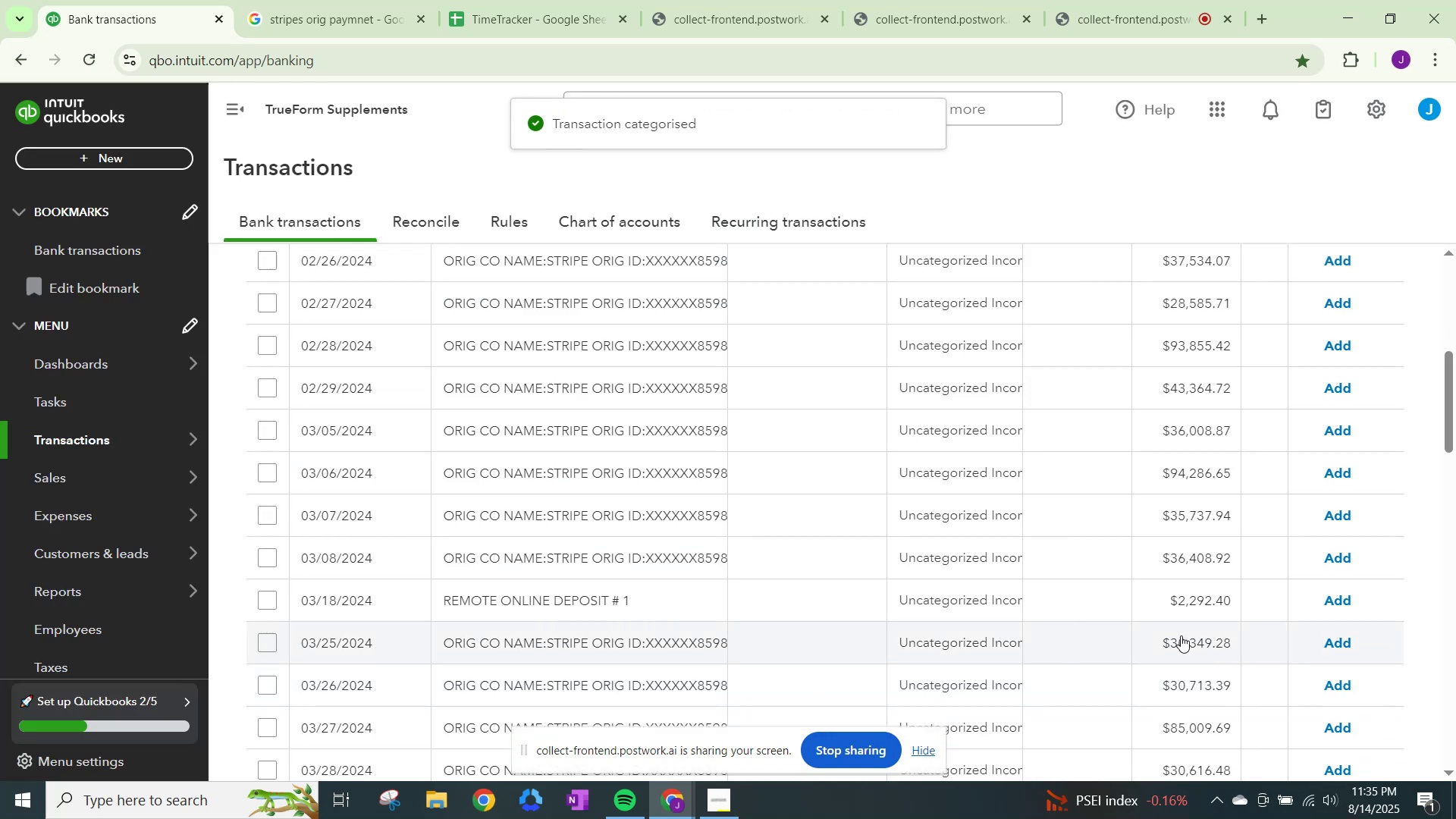 
scroll: coordinate [884, 515], scroll_direction: up, amount: 1.0
 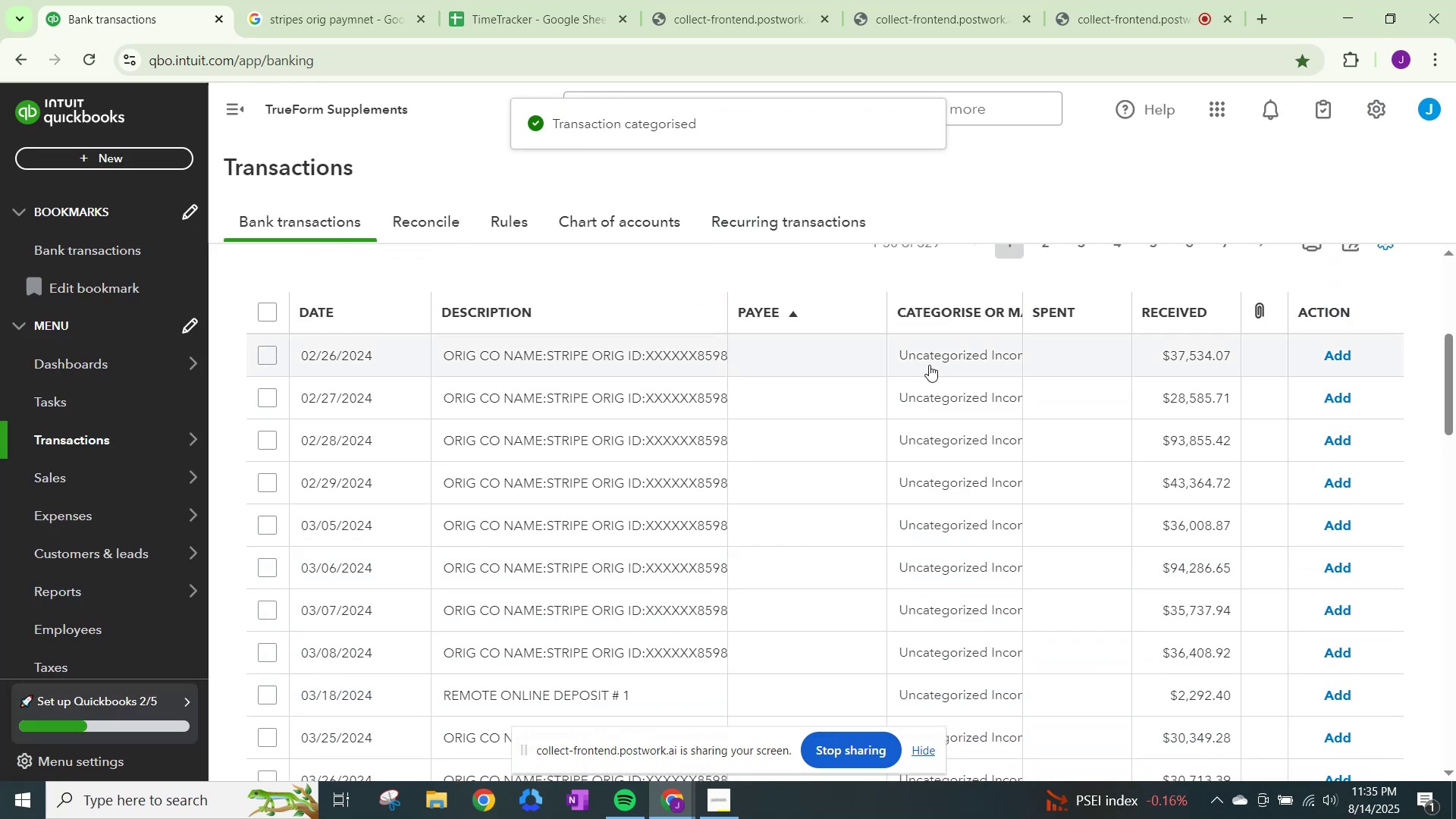 
left_click([933, 354])
 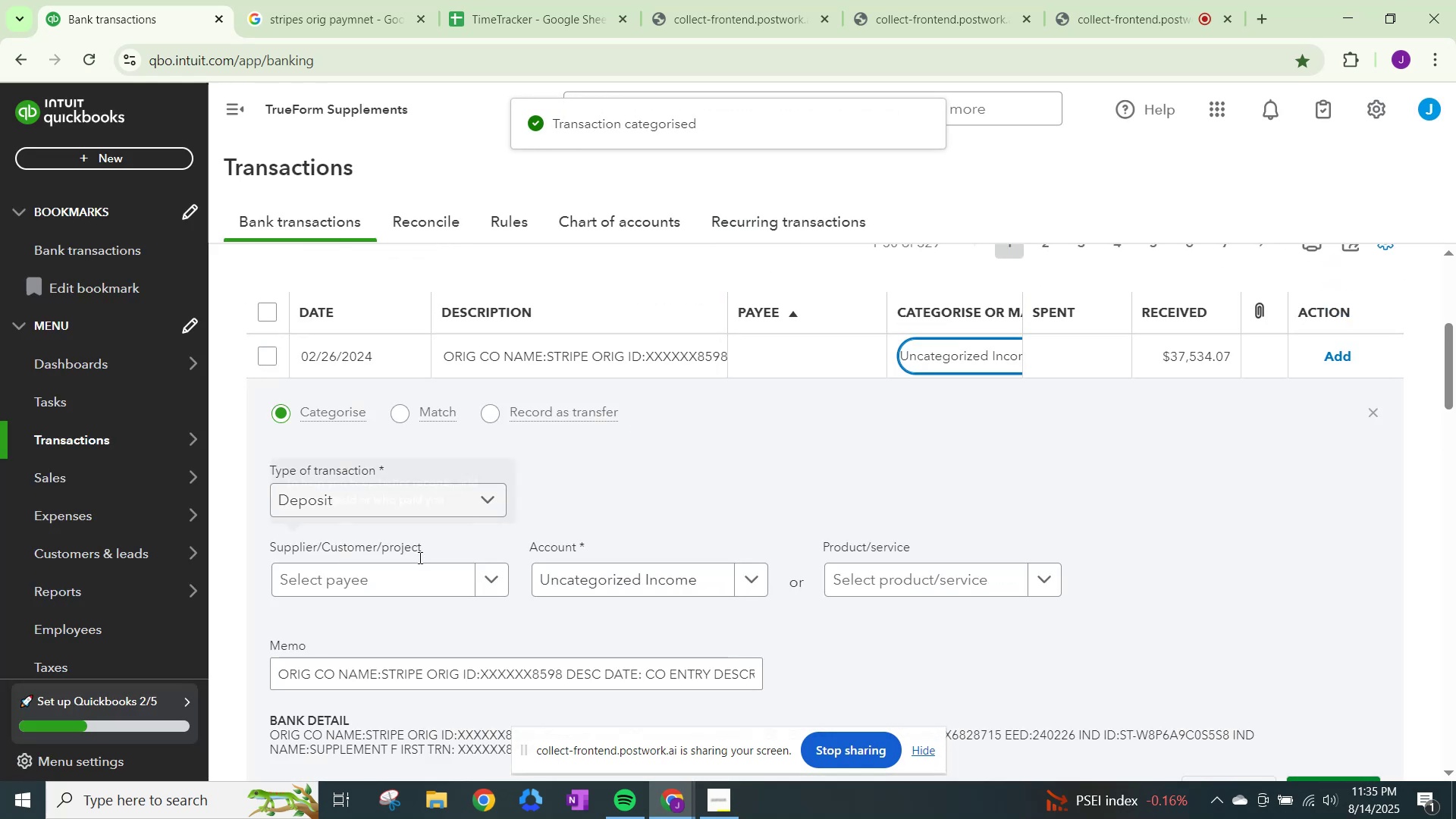 
left_click([416, 573])
 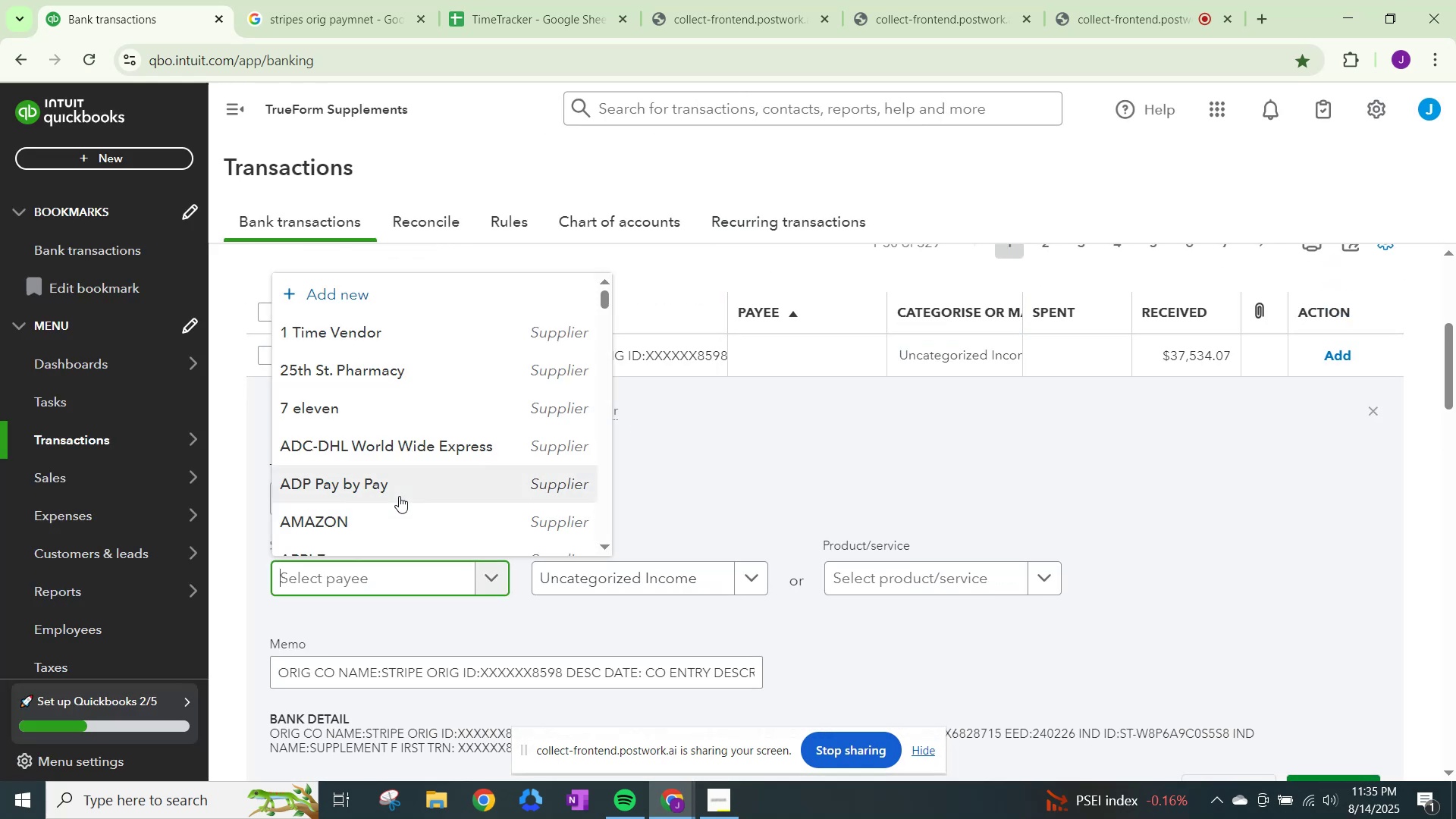 
key(Control+ControlLeft)
 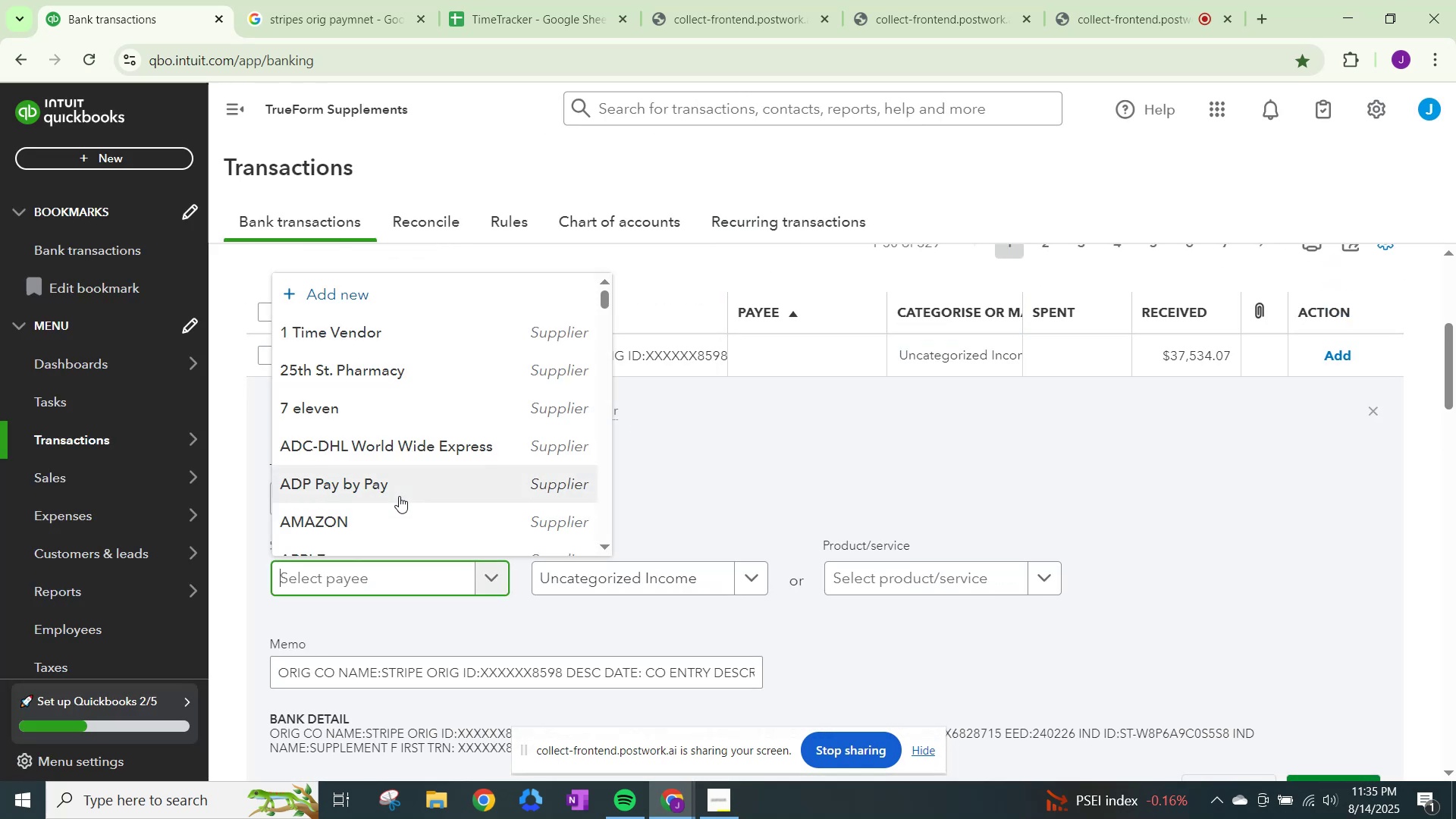 
key(Control+V)
 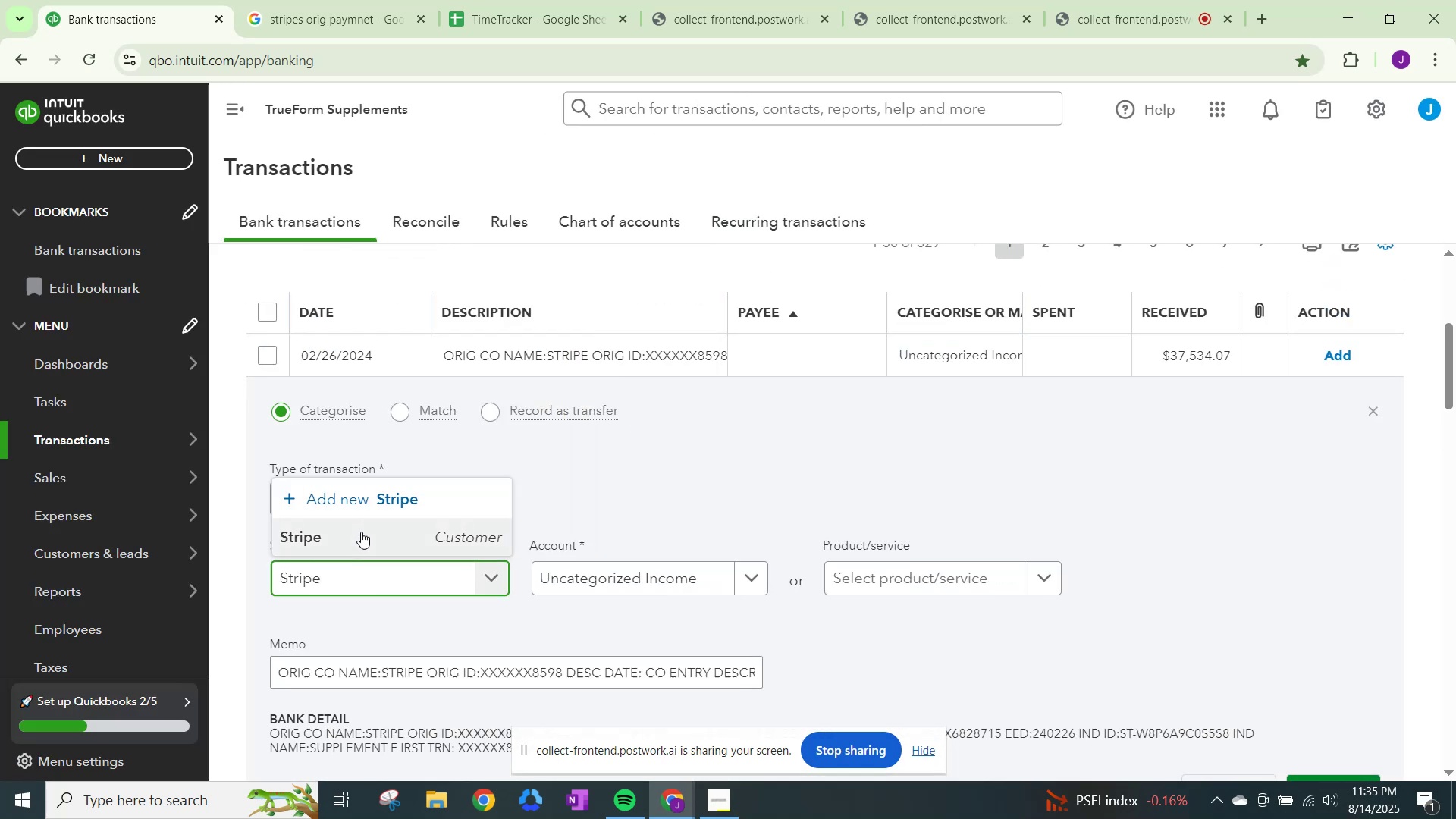 
left_click([361, 532])
 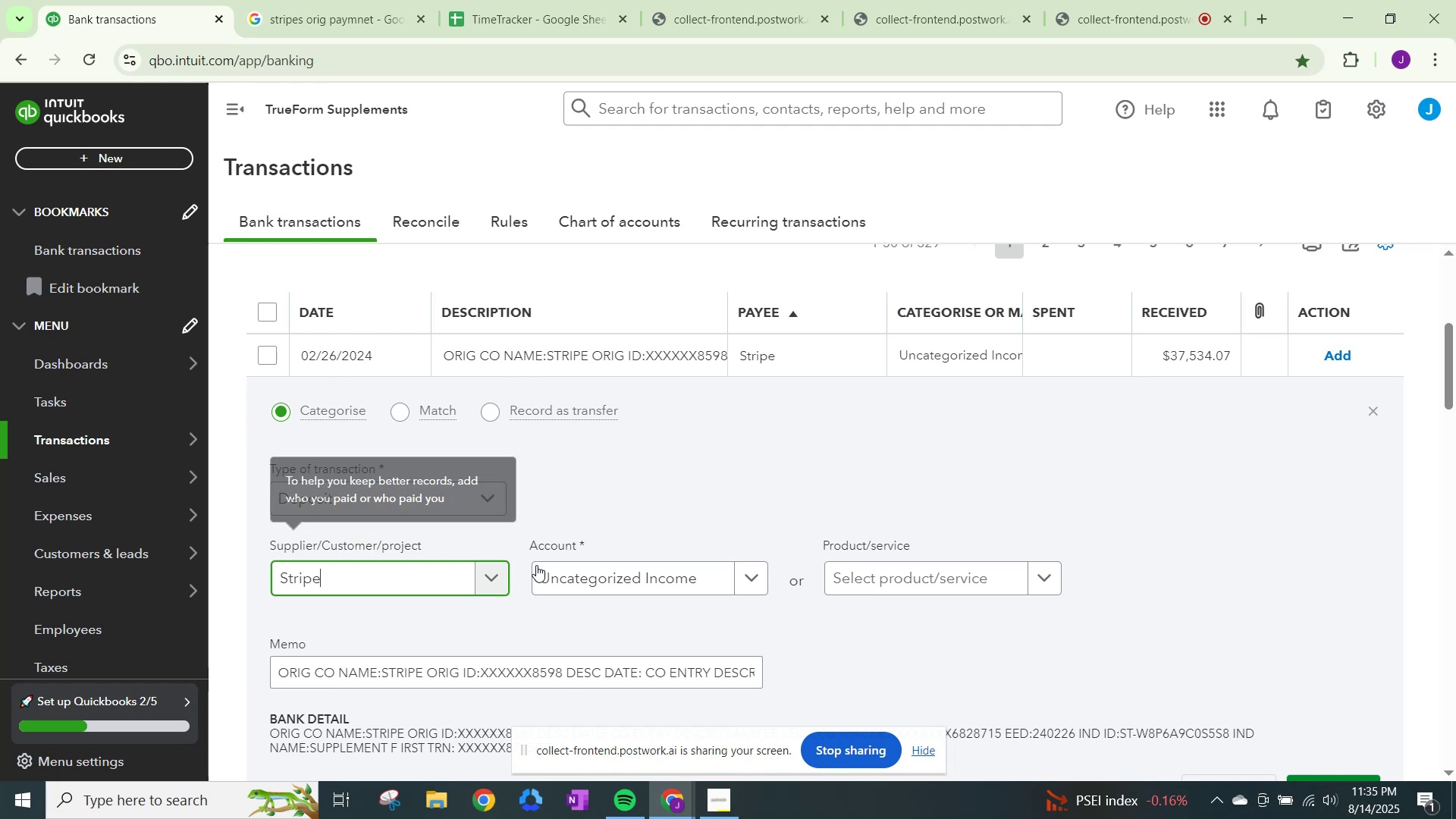 
left_click([611, 571])
 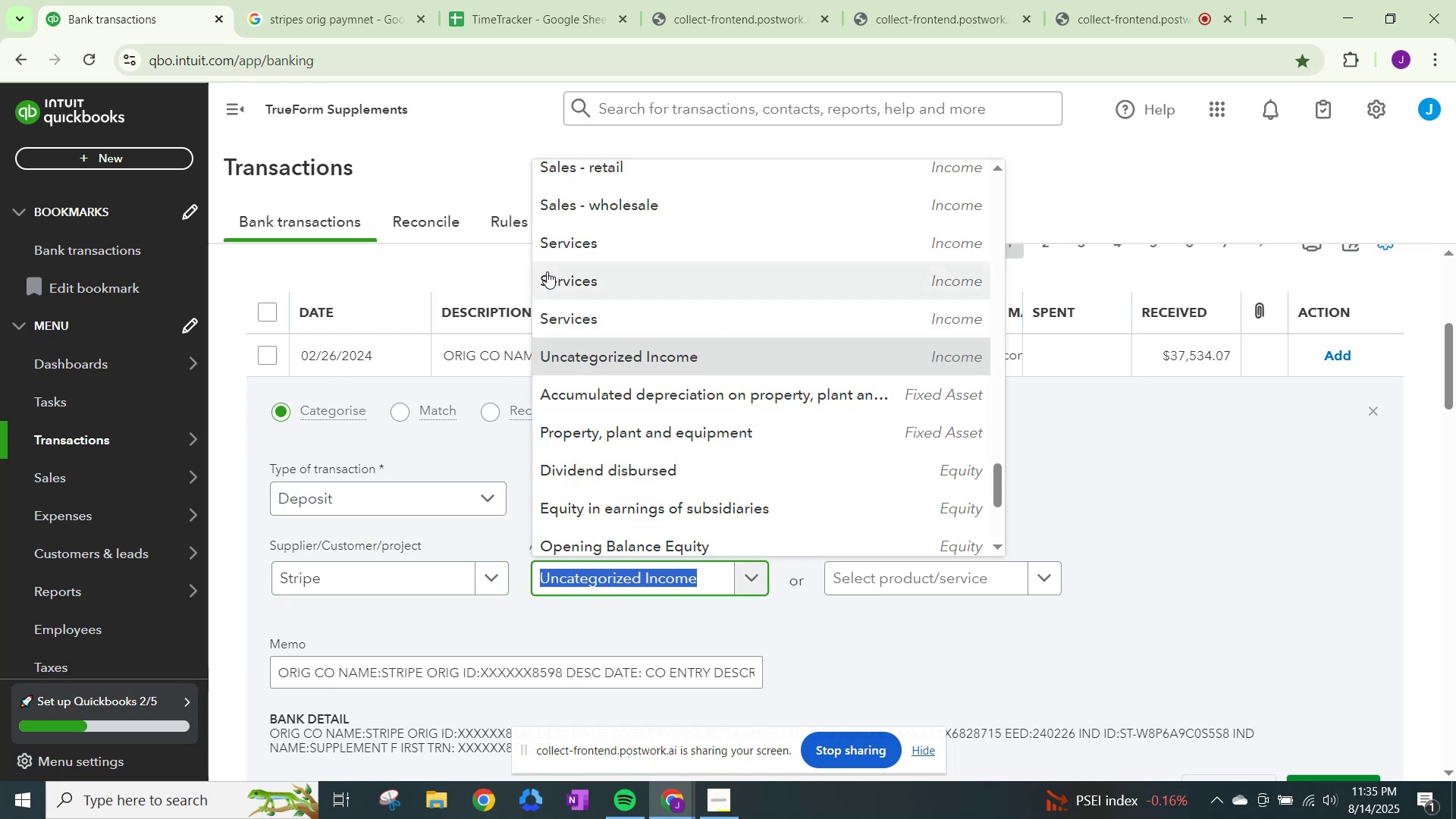 
left_click([566, 309])
 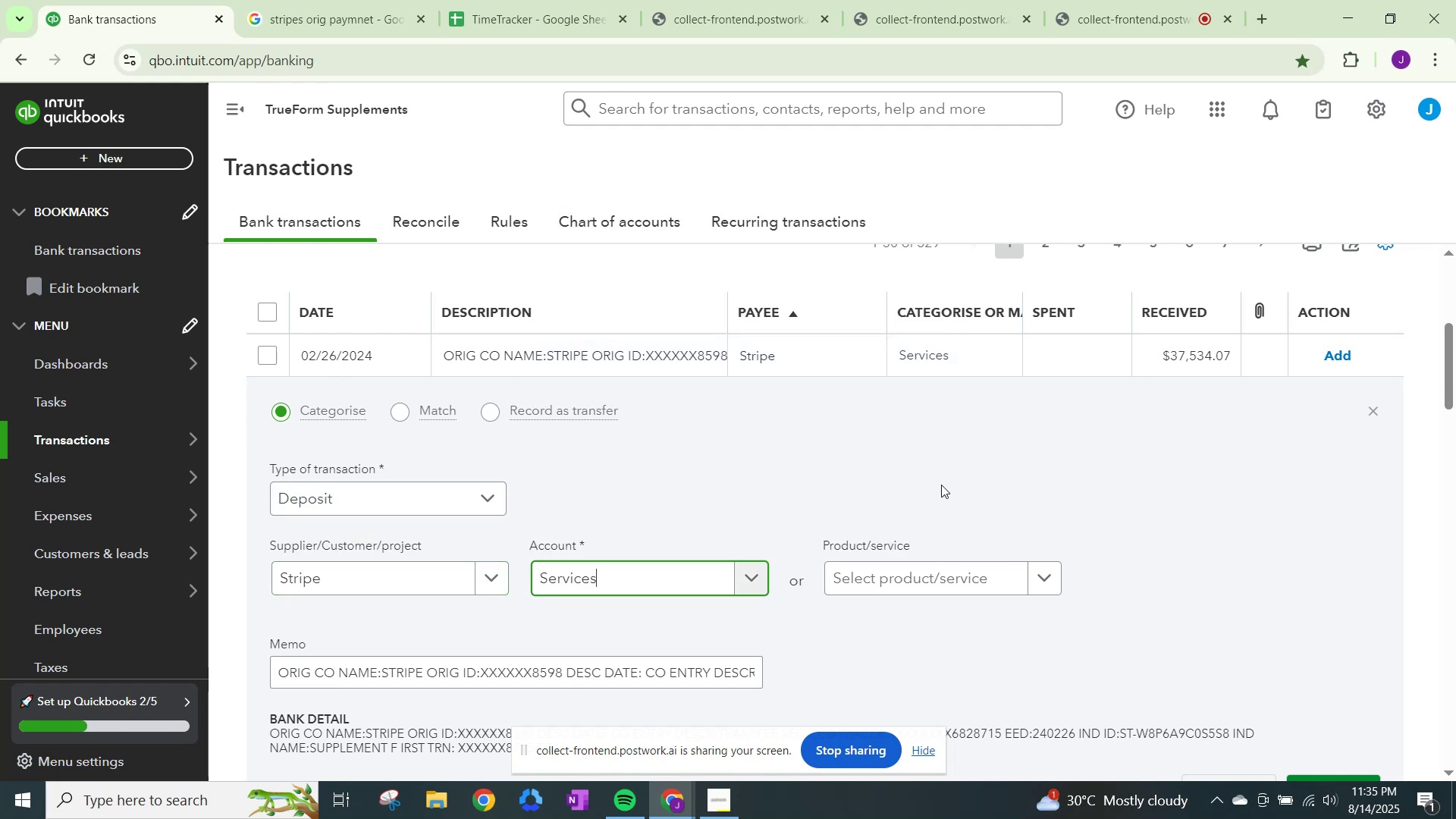 
scroll: coordinate [1062, 550], scroll_direction: down, amount: 1.0
 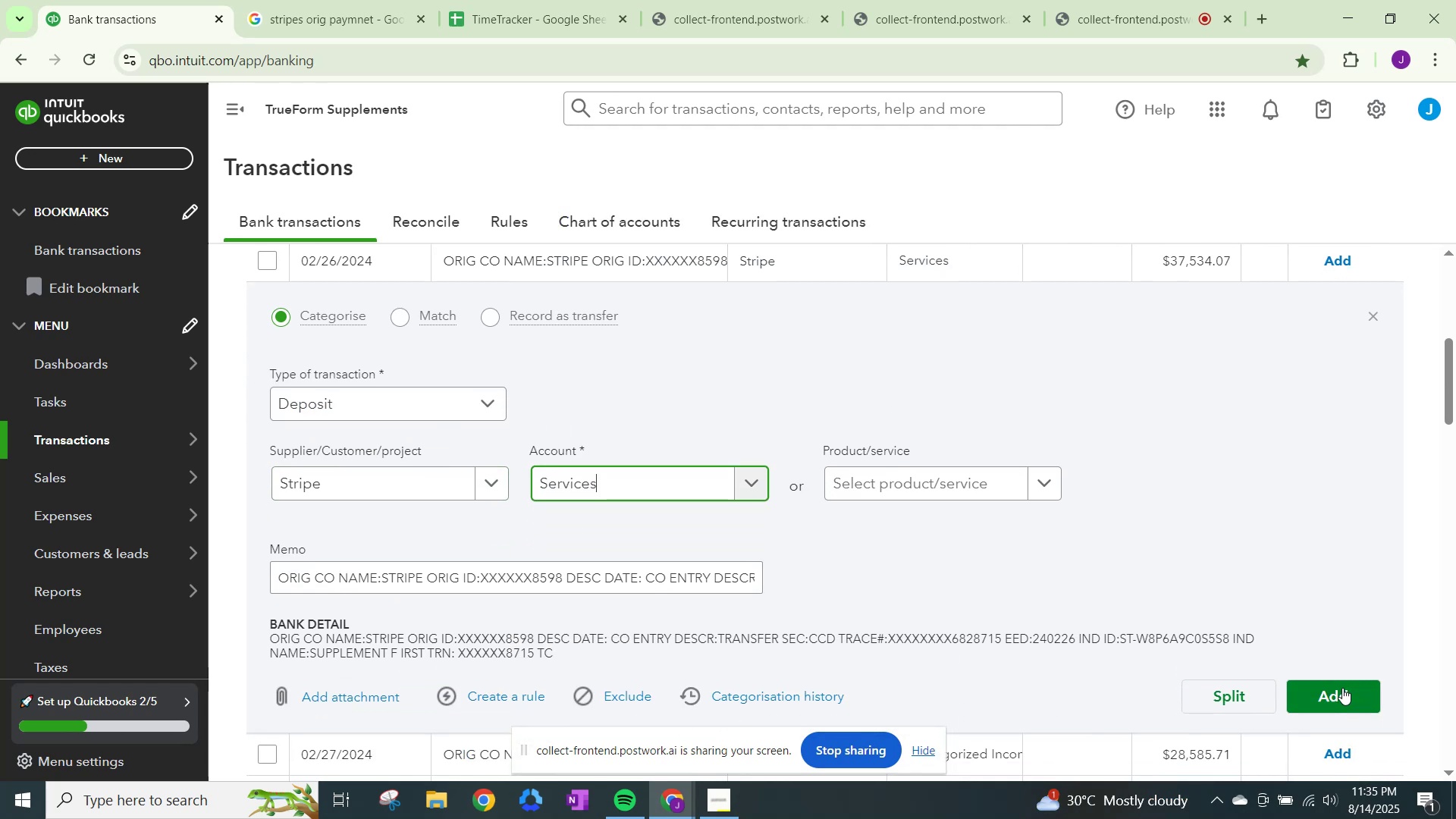 
left_click([1342, 692])
 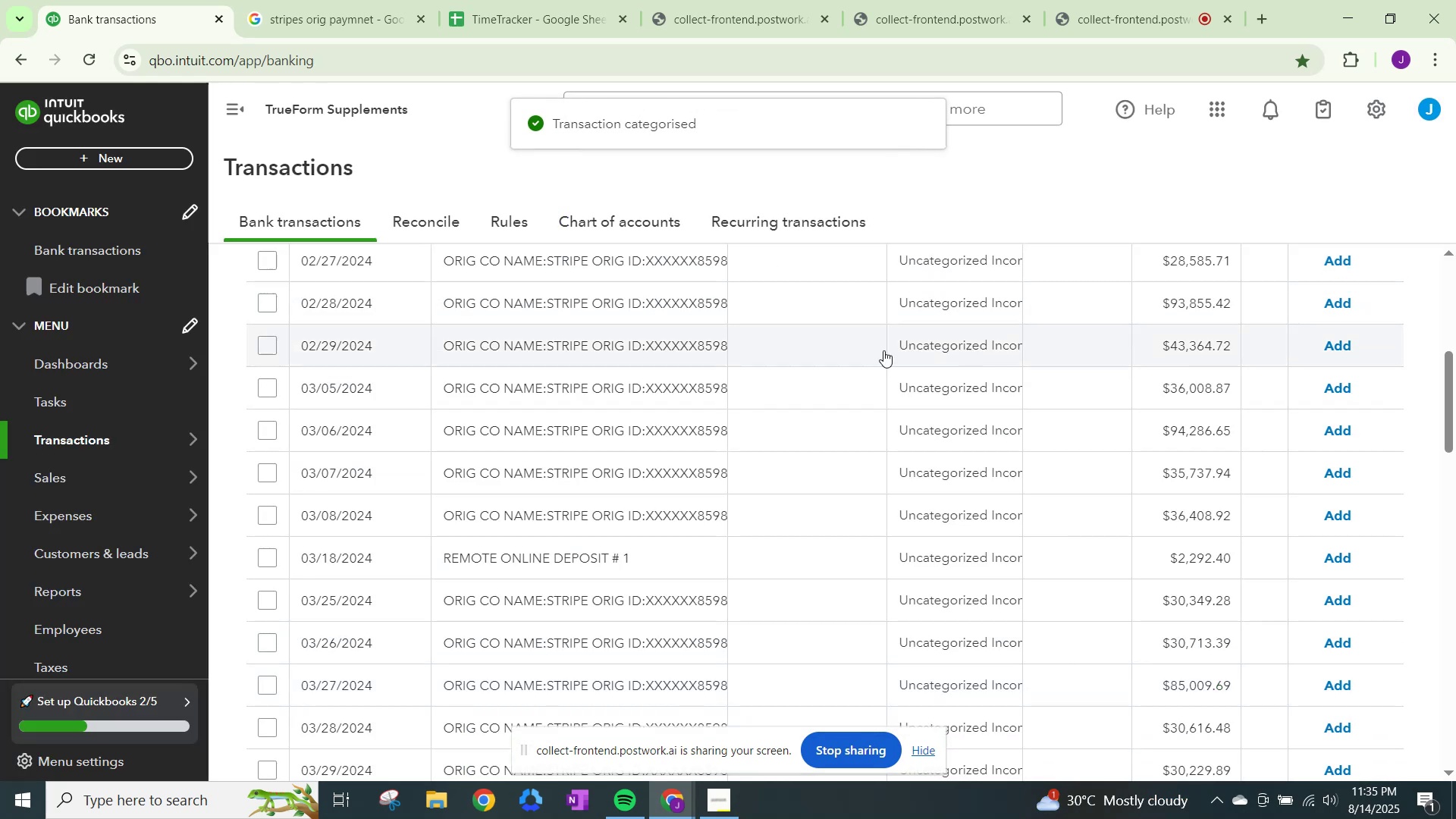 
scroll: coordinate [981, 275], scroll_direction: up, amount: 3.0
 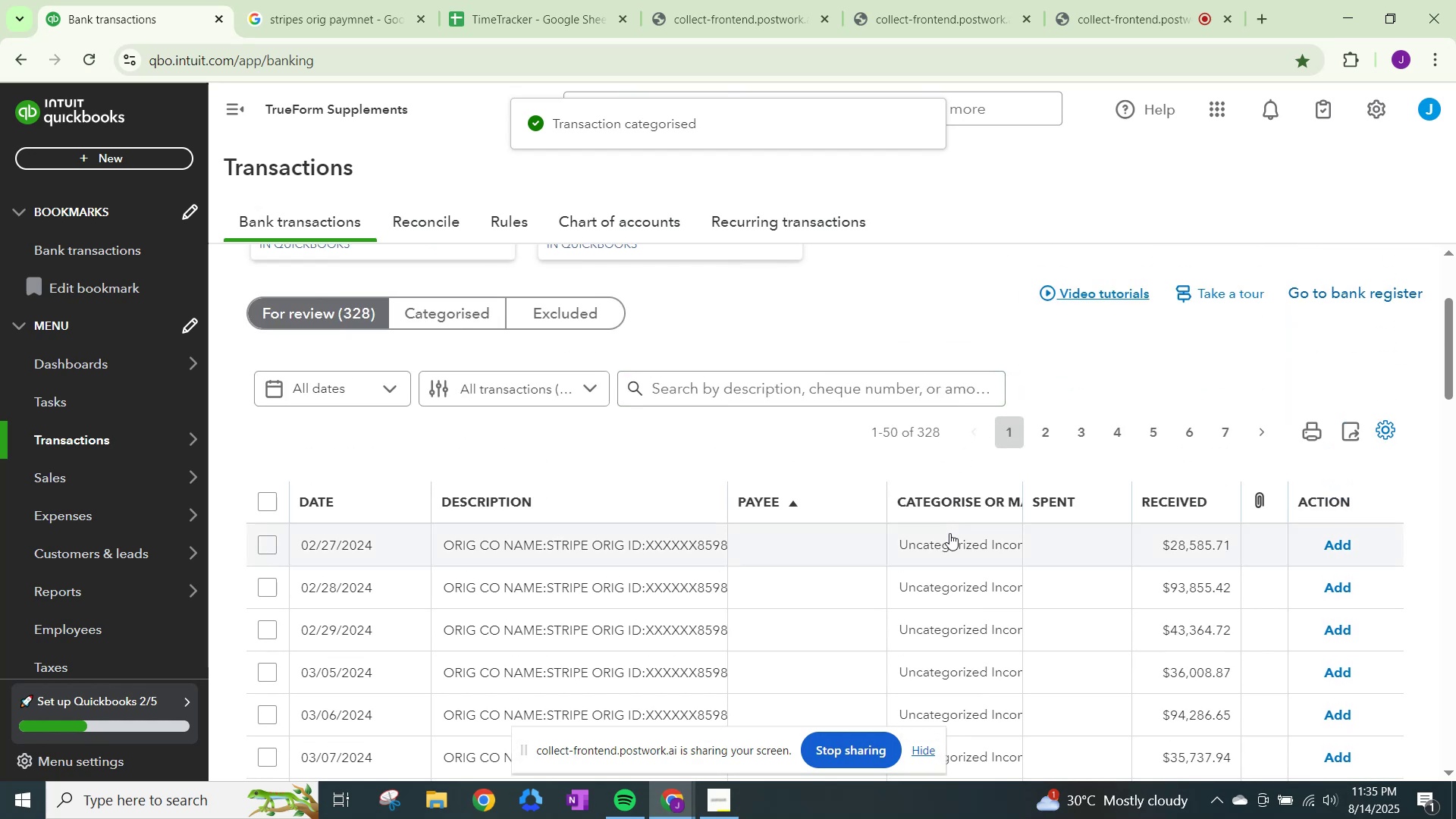 
left_click([949, 535])
 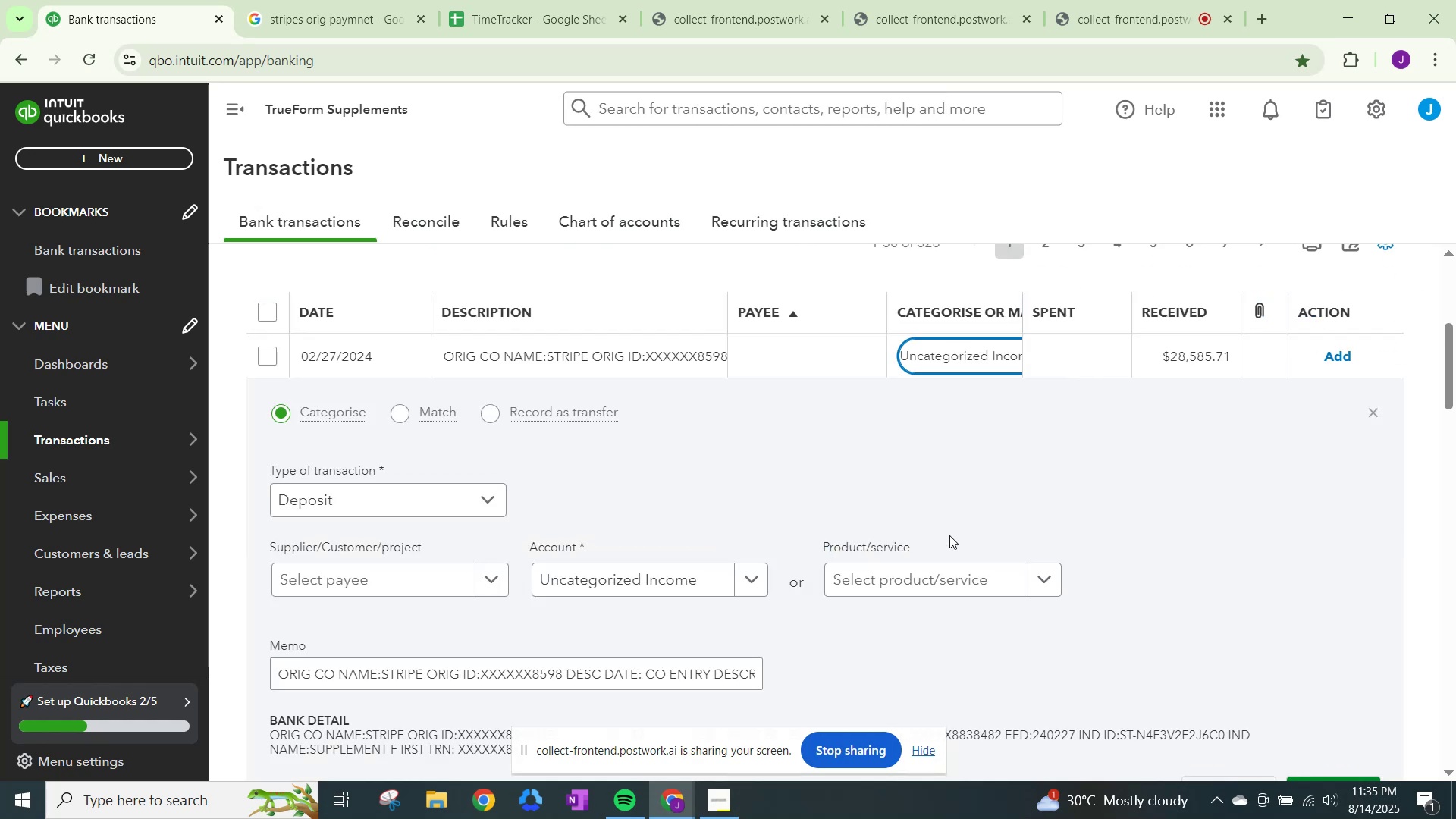 
scroll: coordinate [896, 520], scroll_direction: down, amount: 1.0
 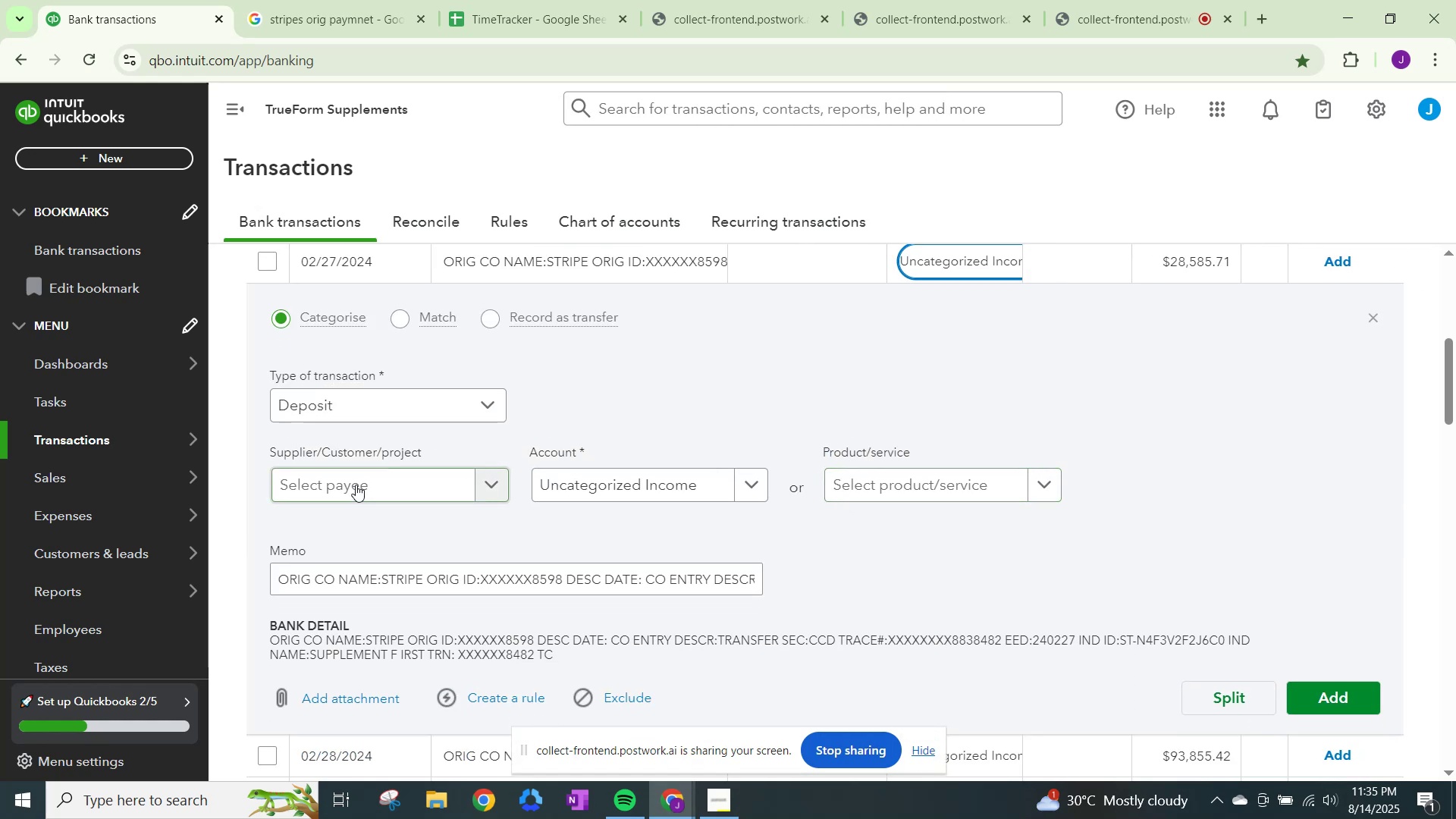 
left_click([356, 485])
 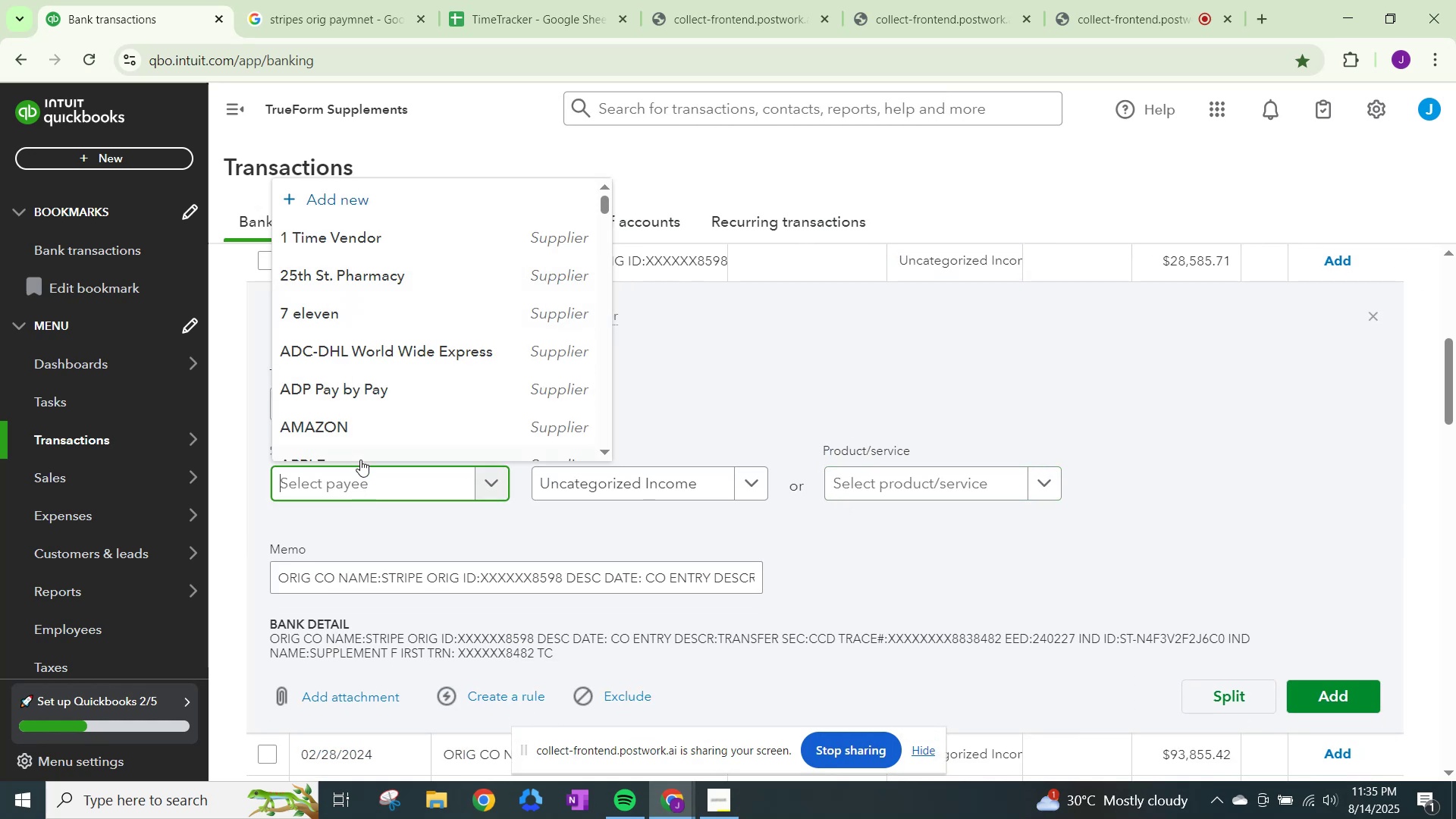 
key(Control+ControlLeft)
 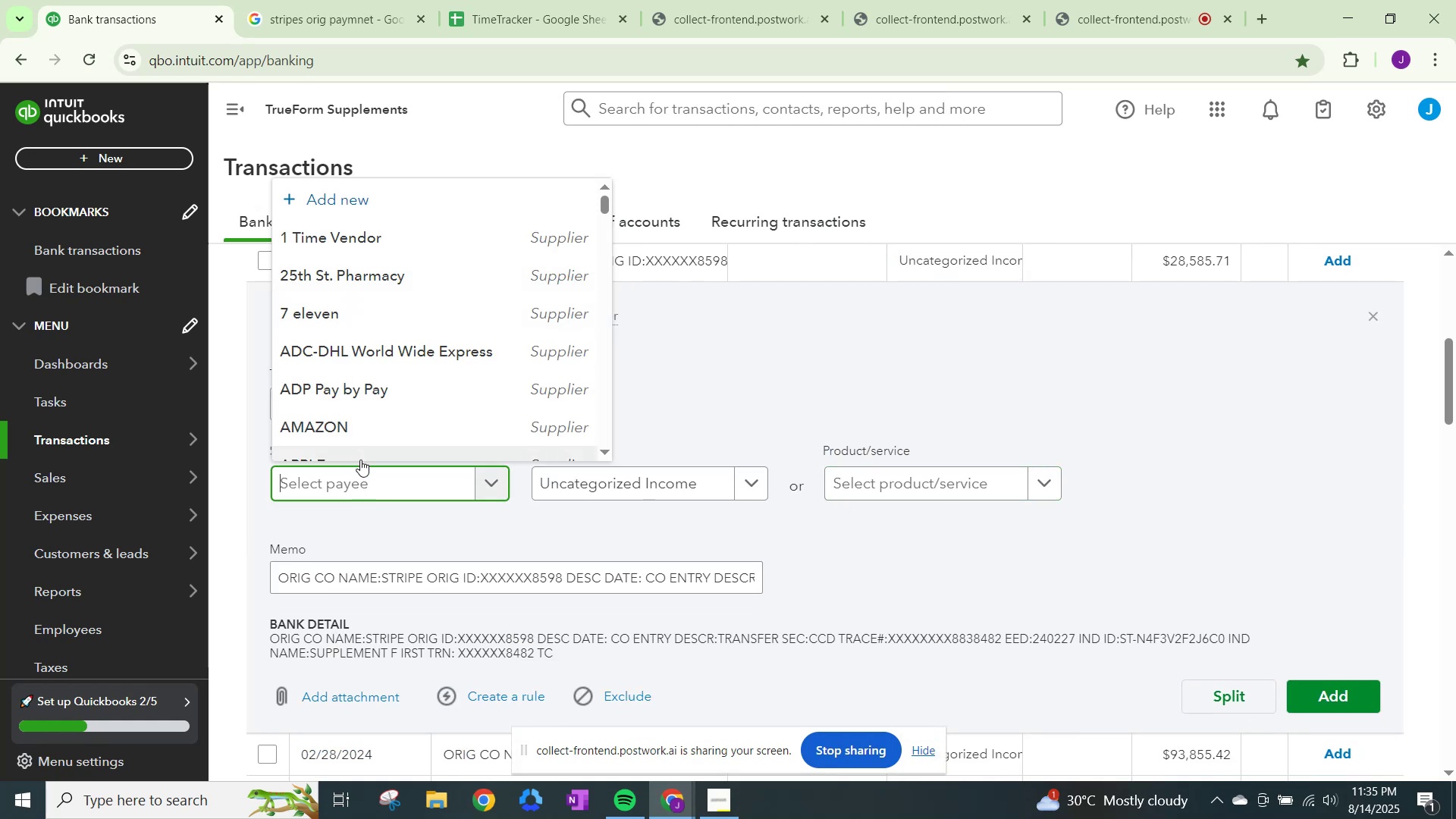 
key(Control+V)
 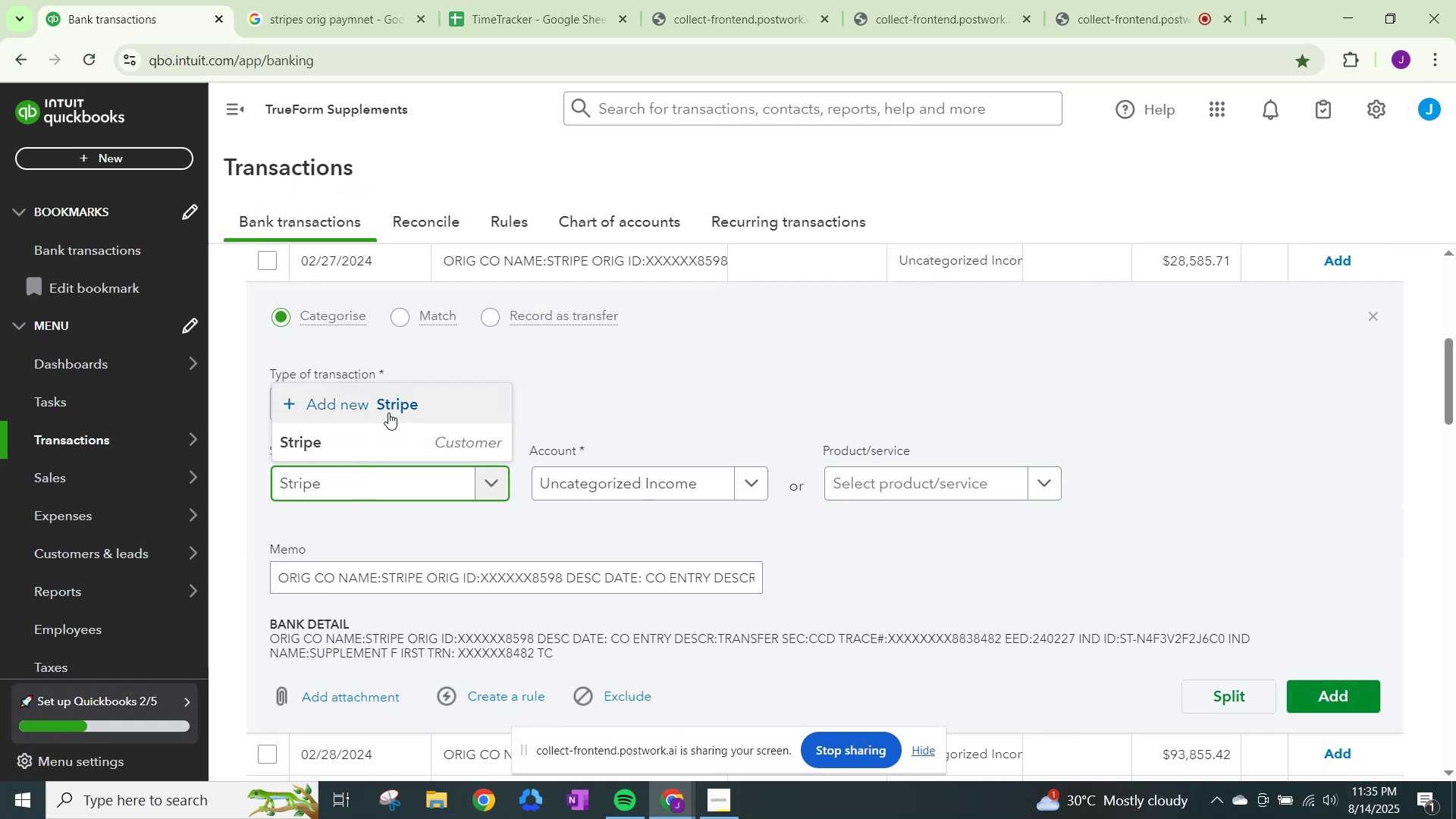 
left_click([380, 441])
 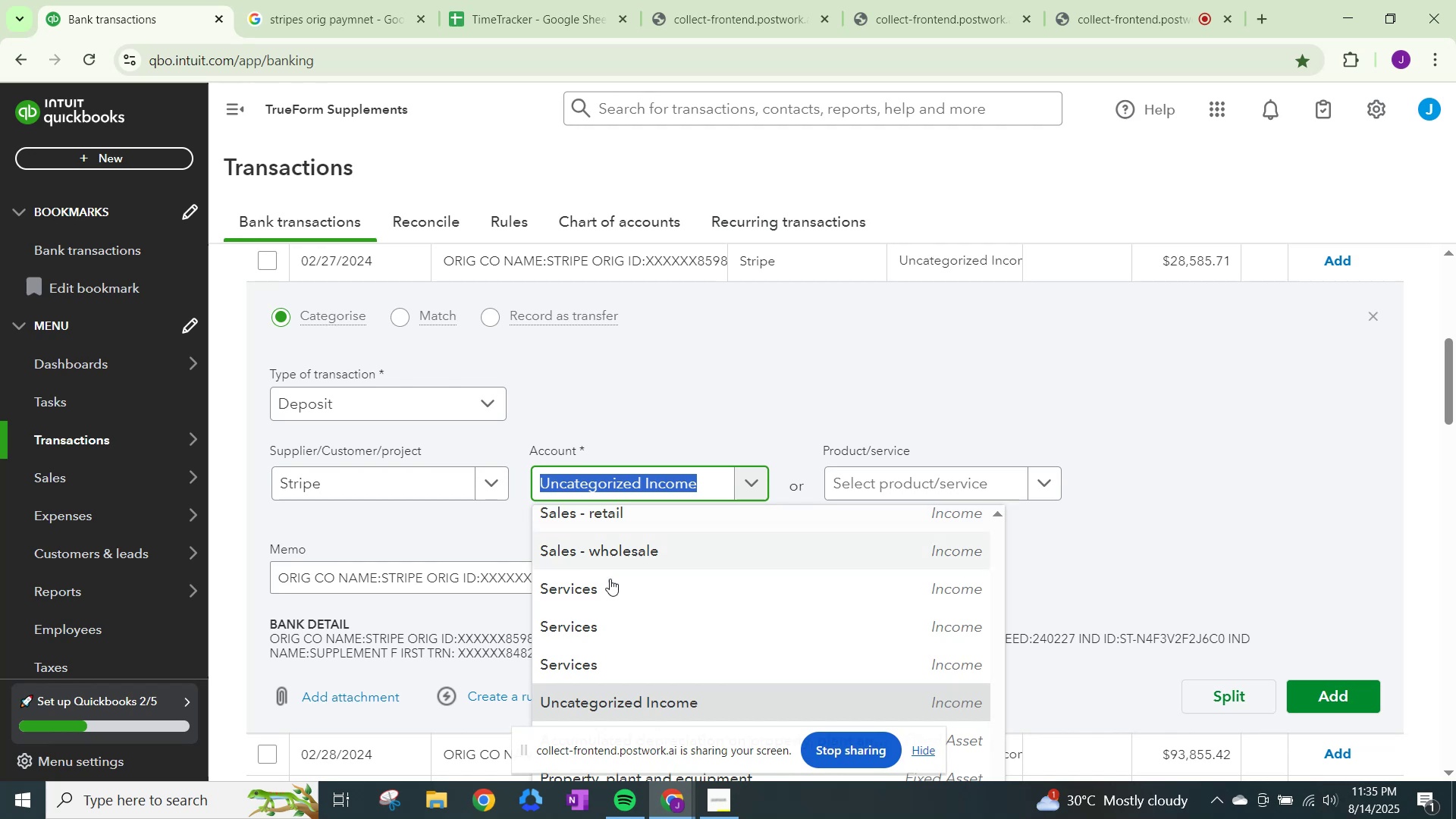 
left_click([613, 663])
 